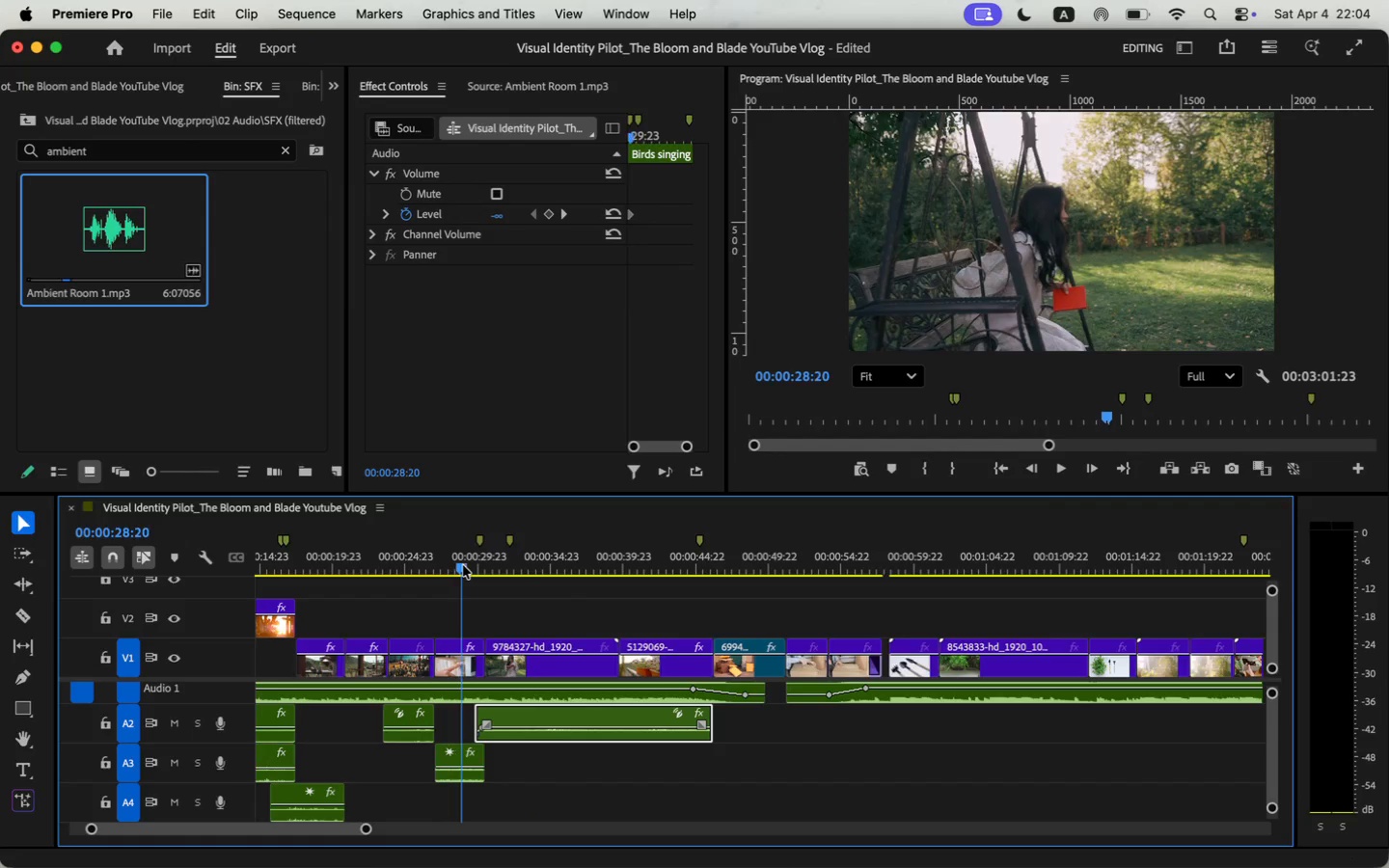 
key(Space)
 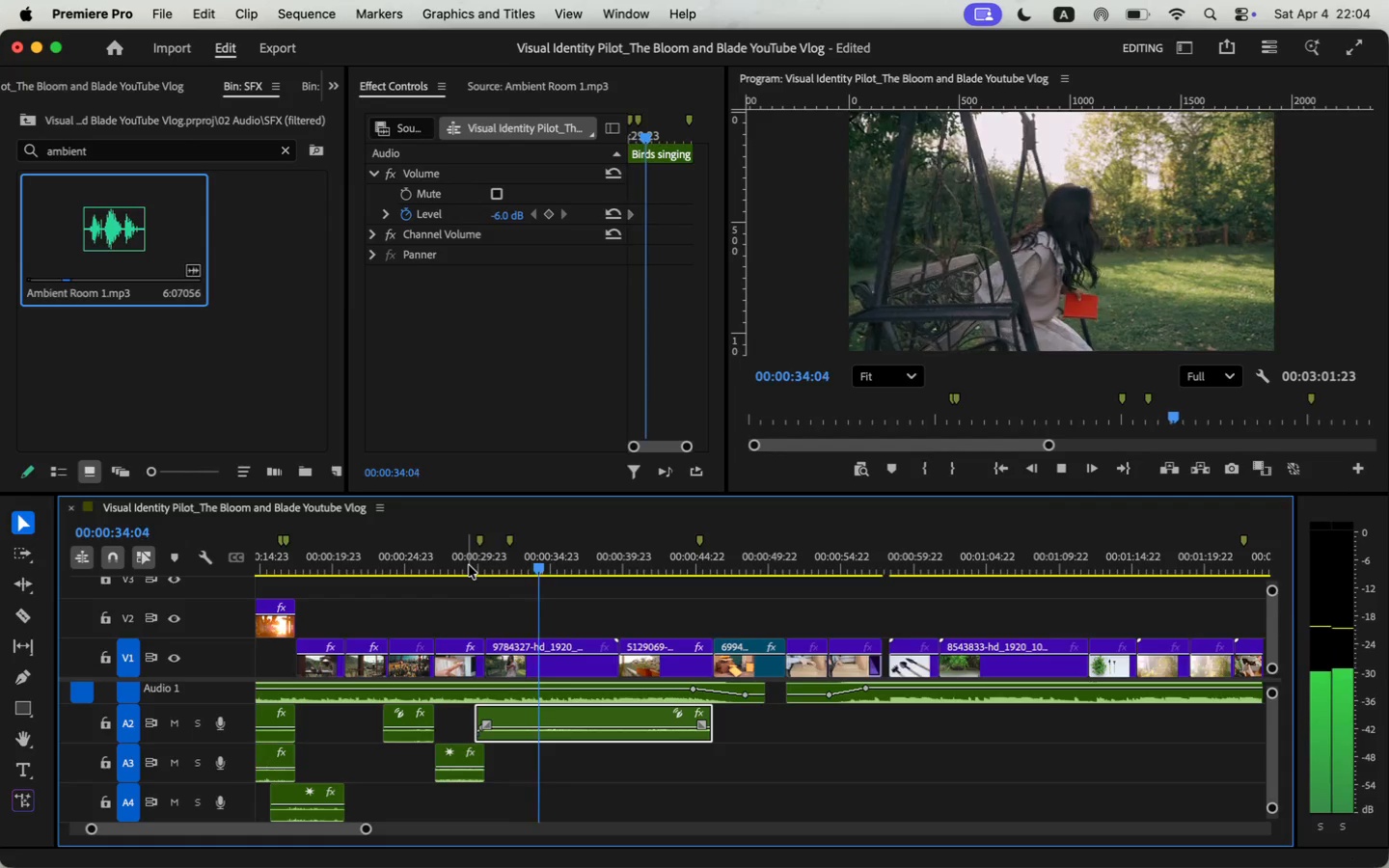 
wait(7.36)
 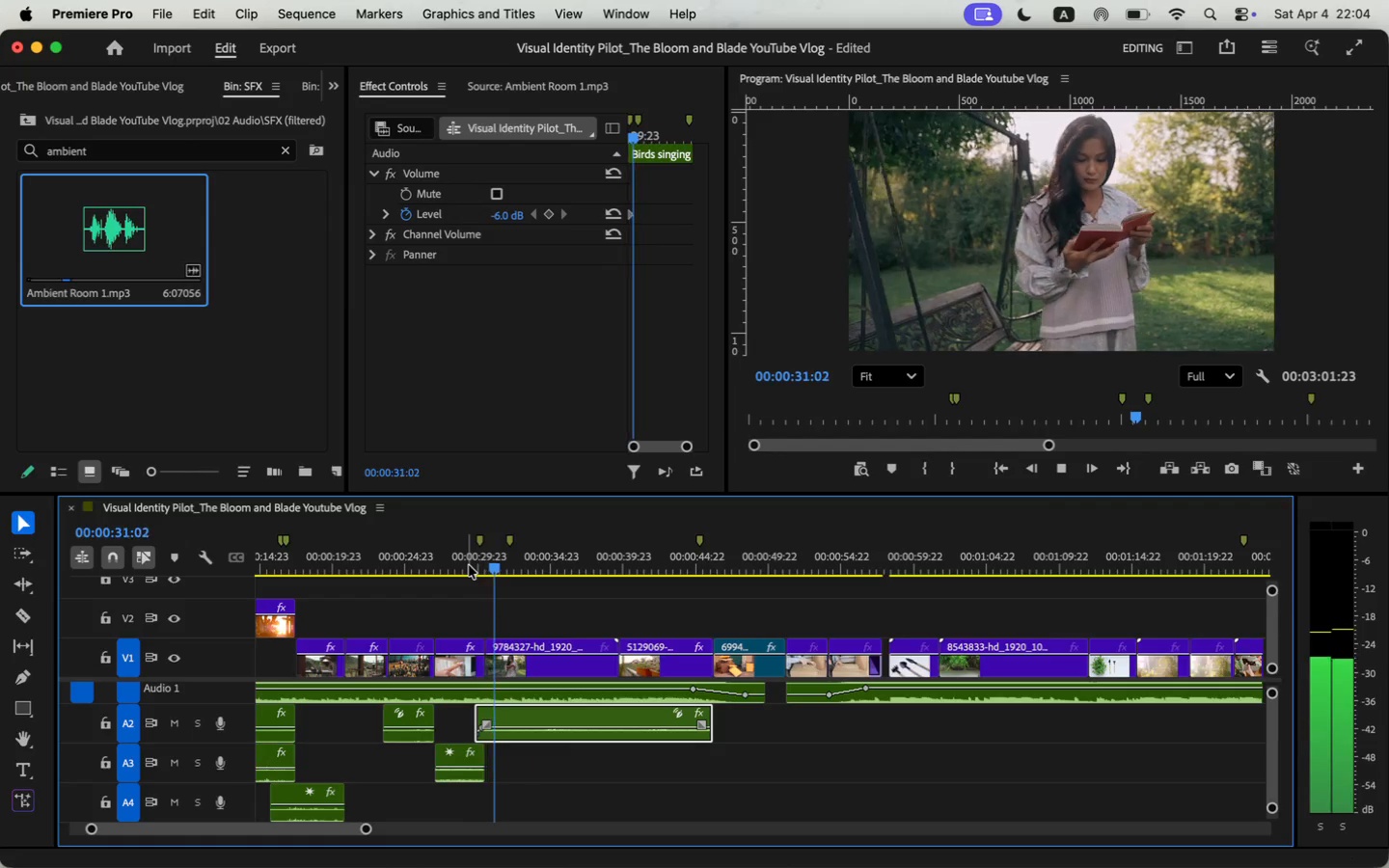 
key(Space)
 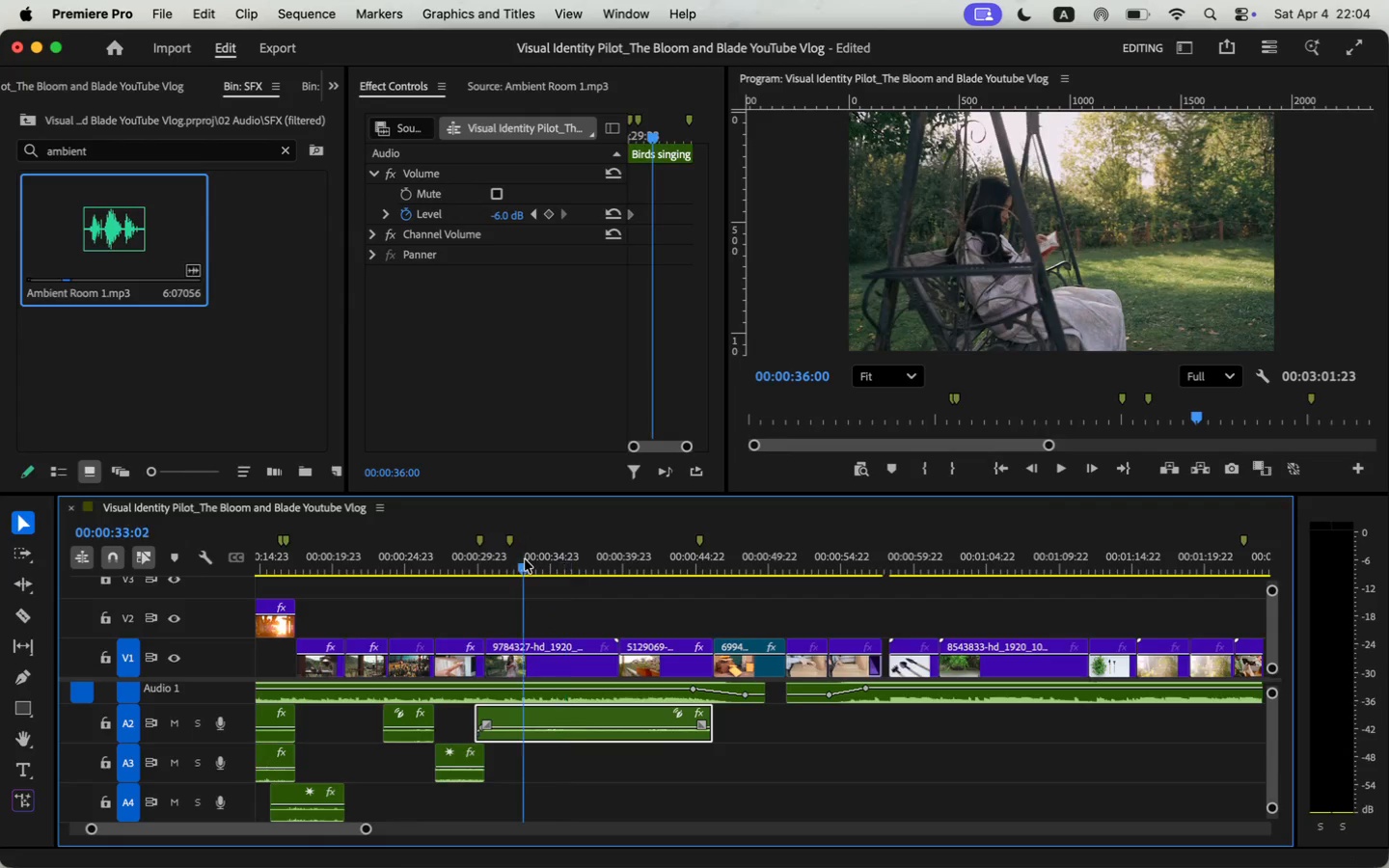 
key(Space)
 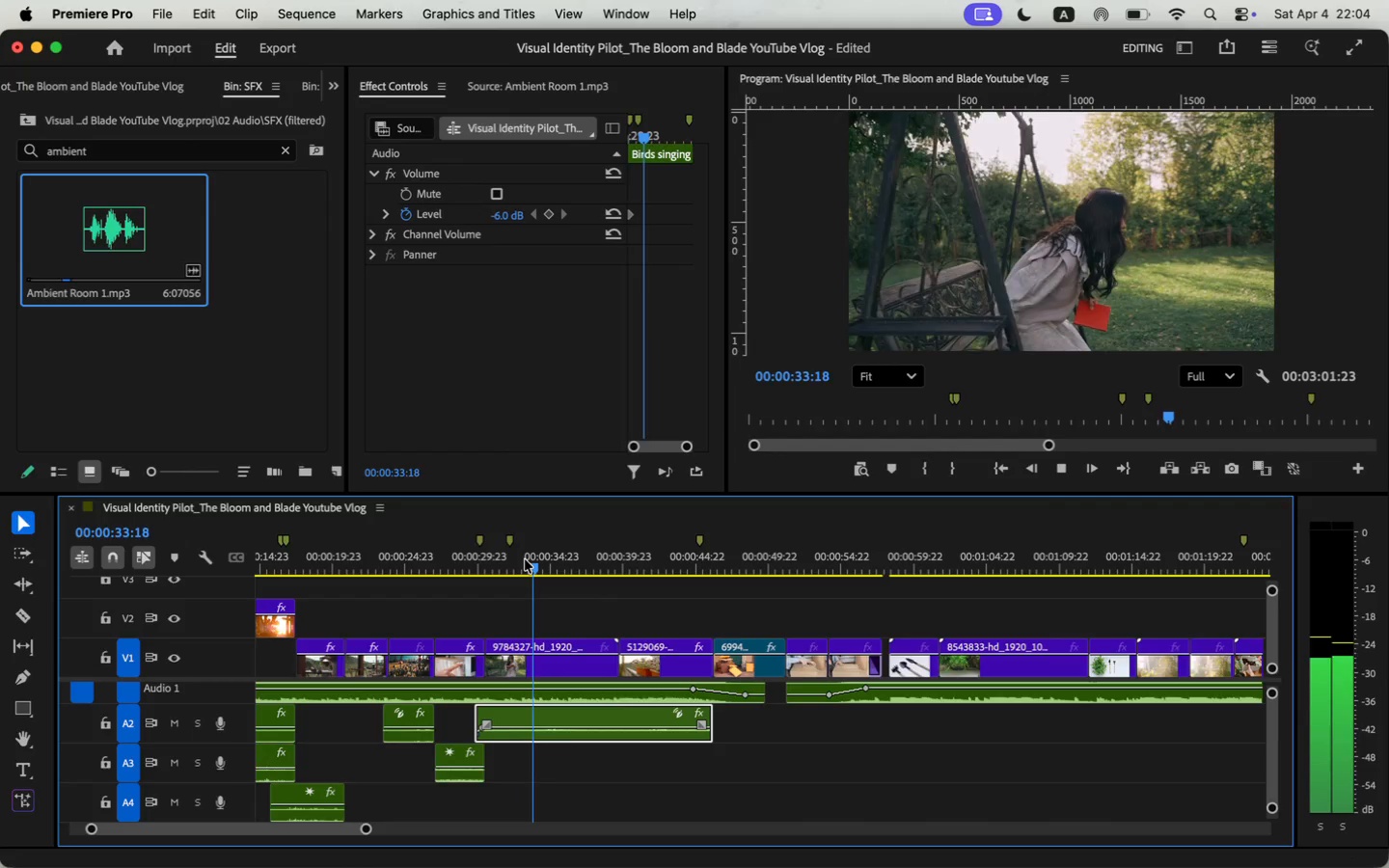 
key(Space)
 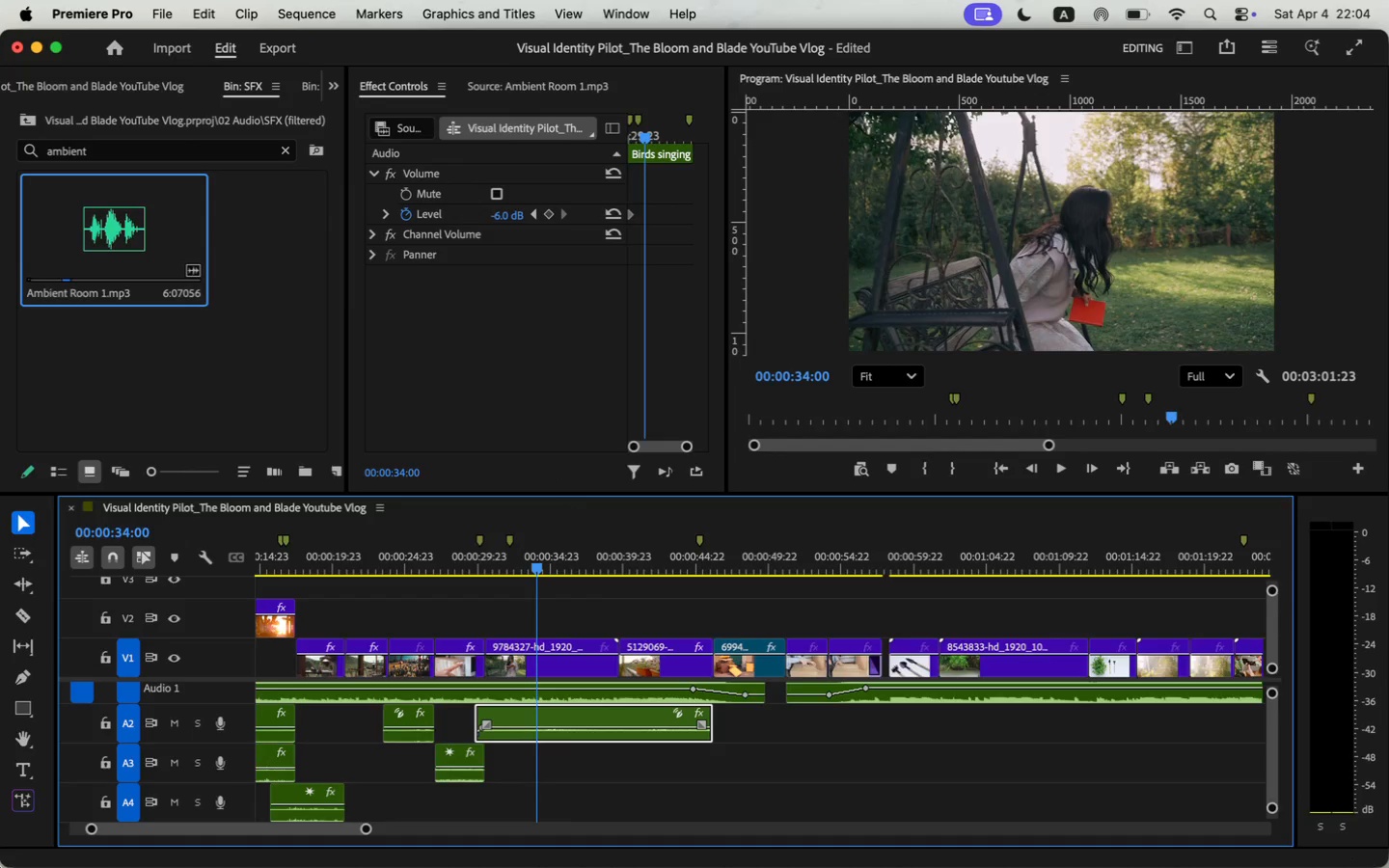 
left_click([626, 226])
 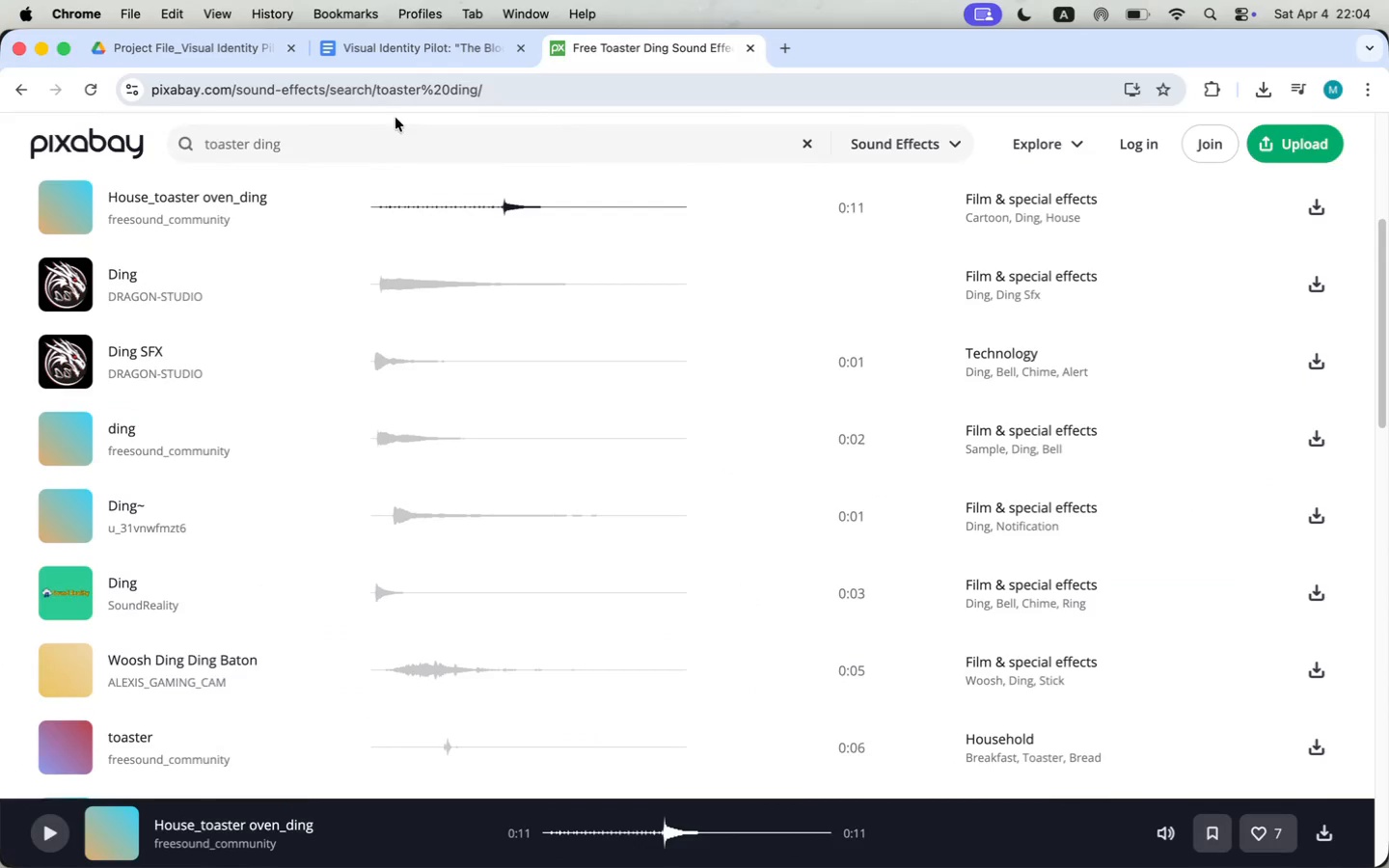 
left_click([392, 138])
 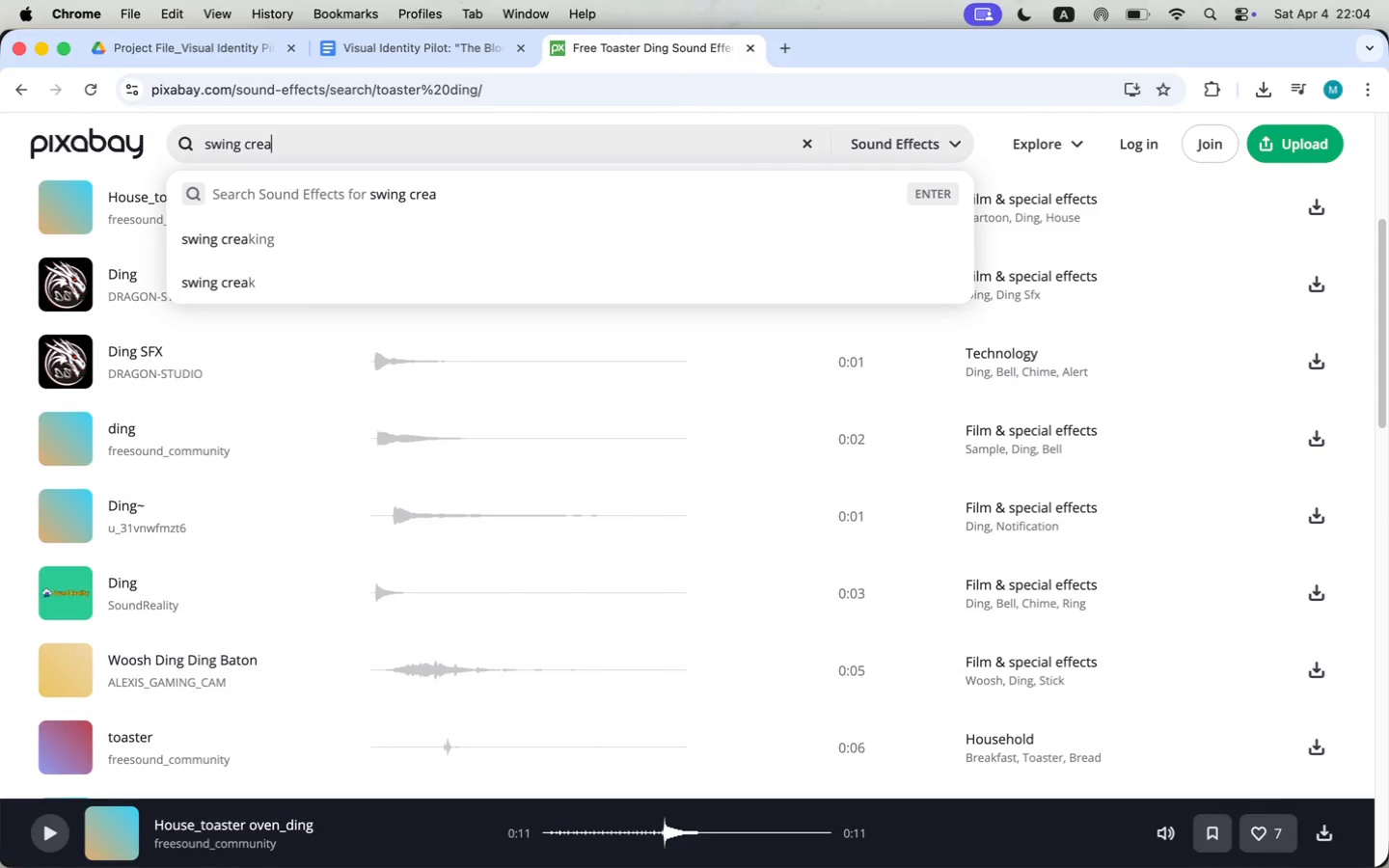 
type(swing creaking)
 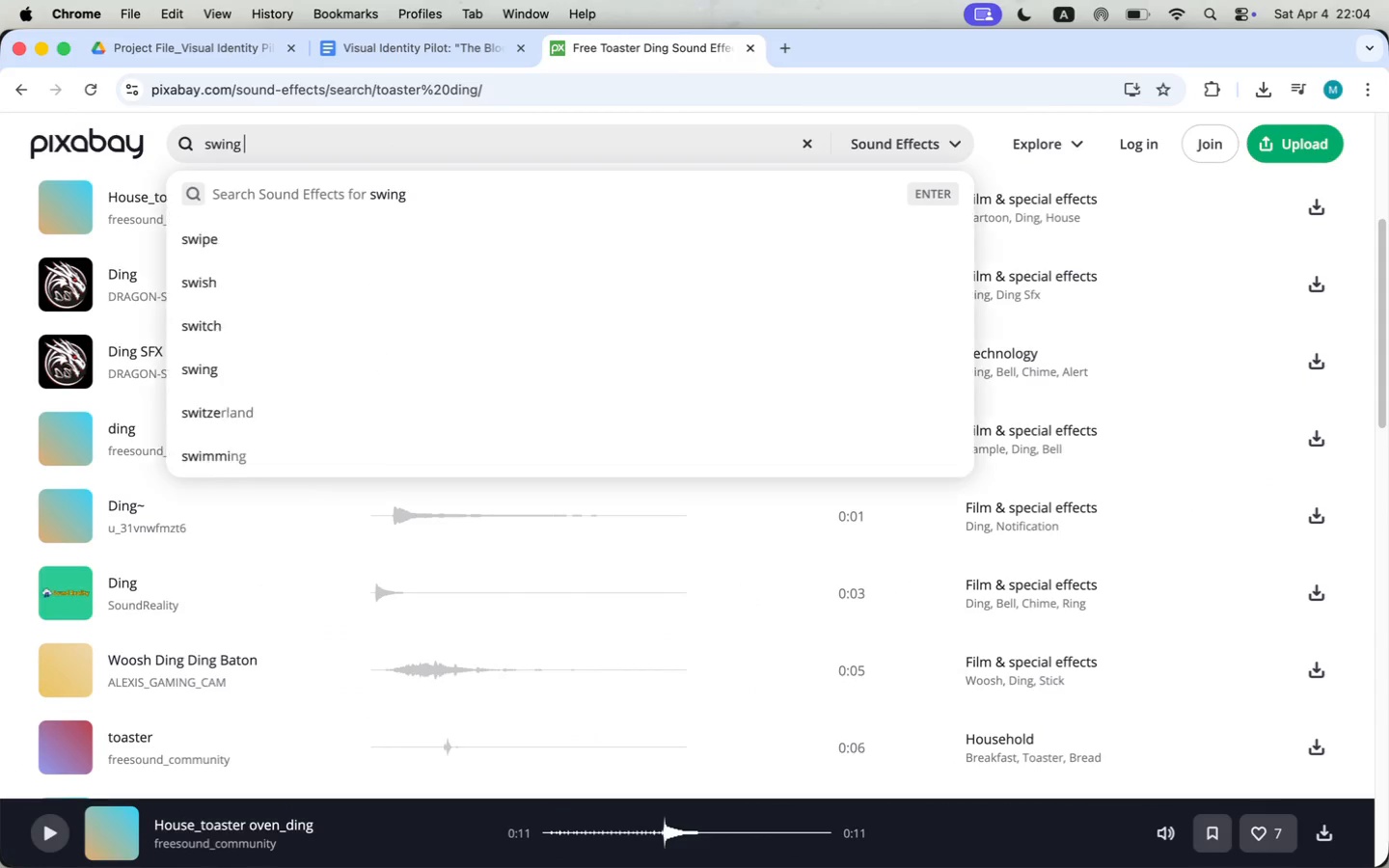 
key(Enter)
 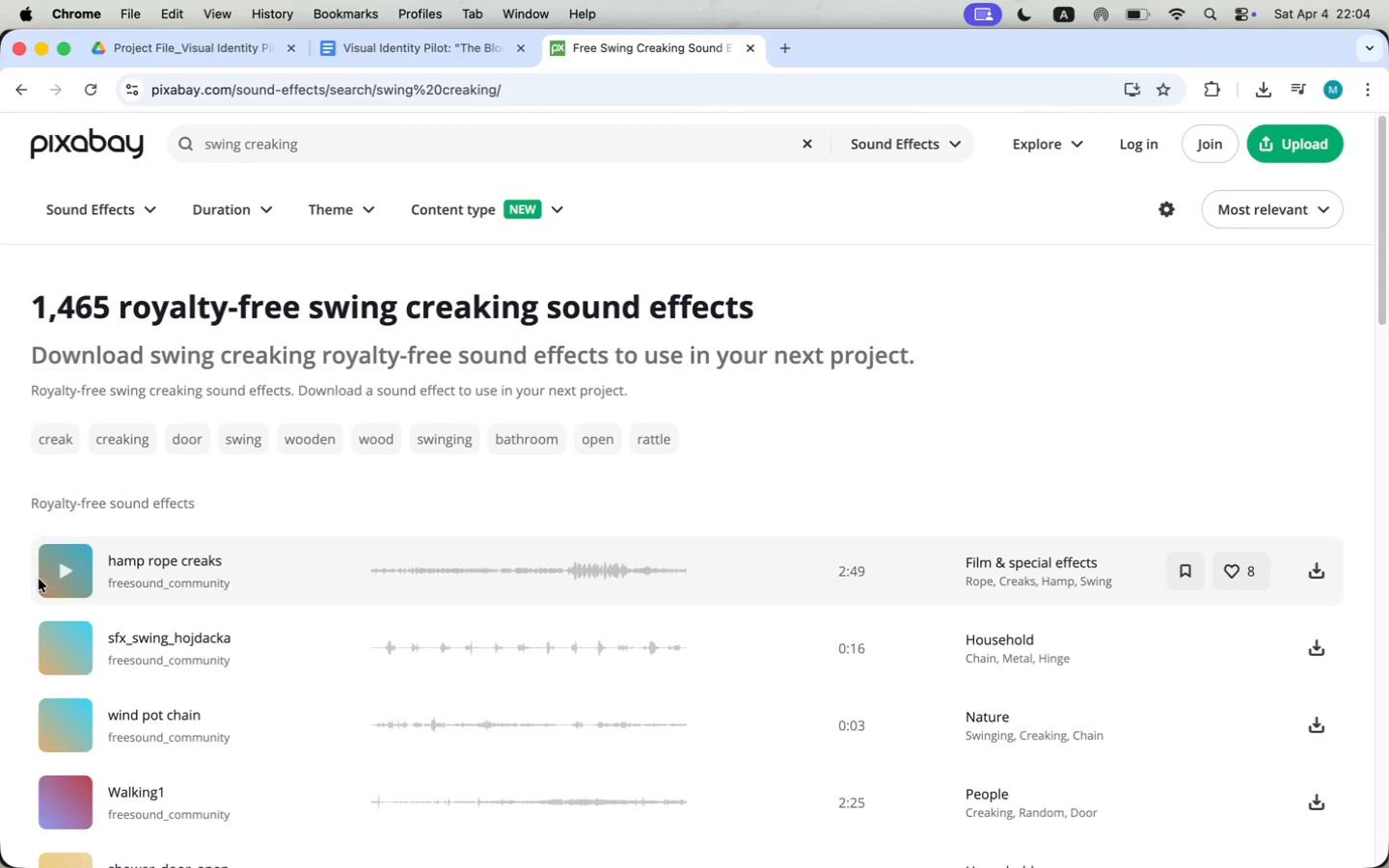 
left_click([67, 645])
 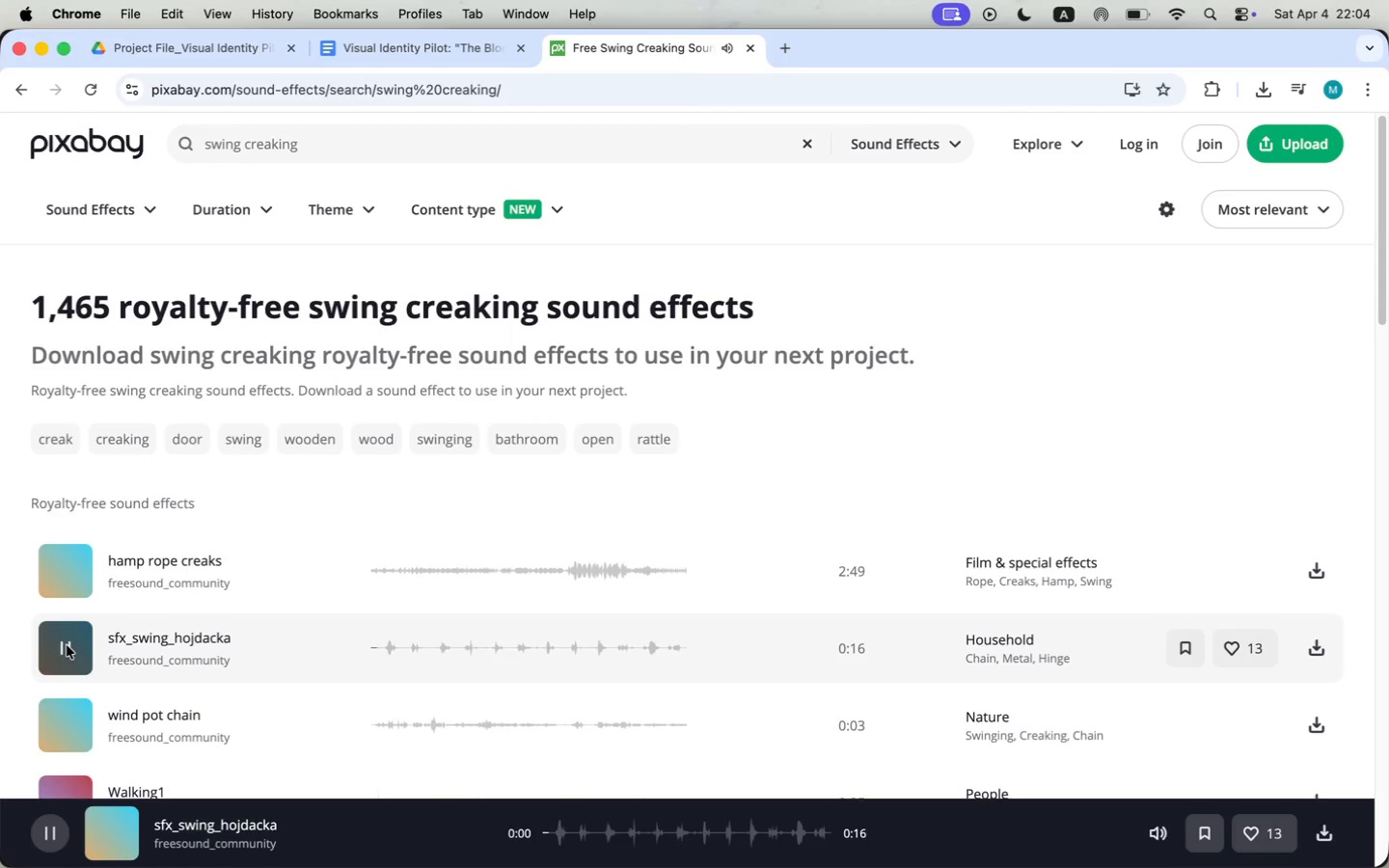 
scroll: coordinate [118, 624], scroll_direction: down, amount: 35.0
 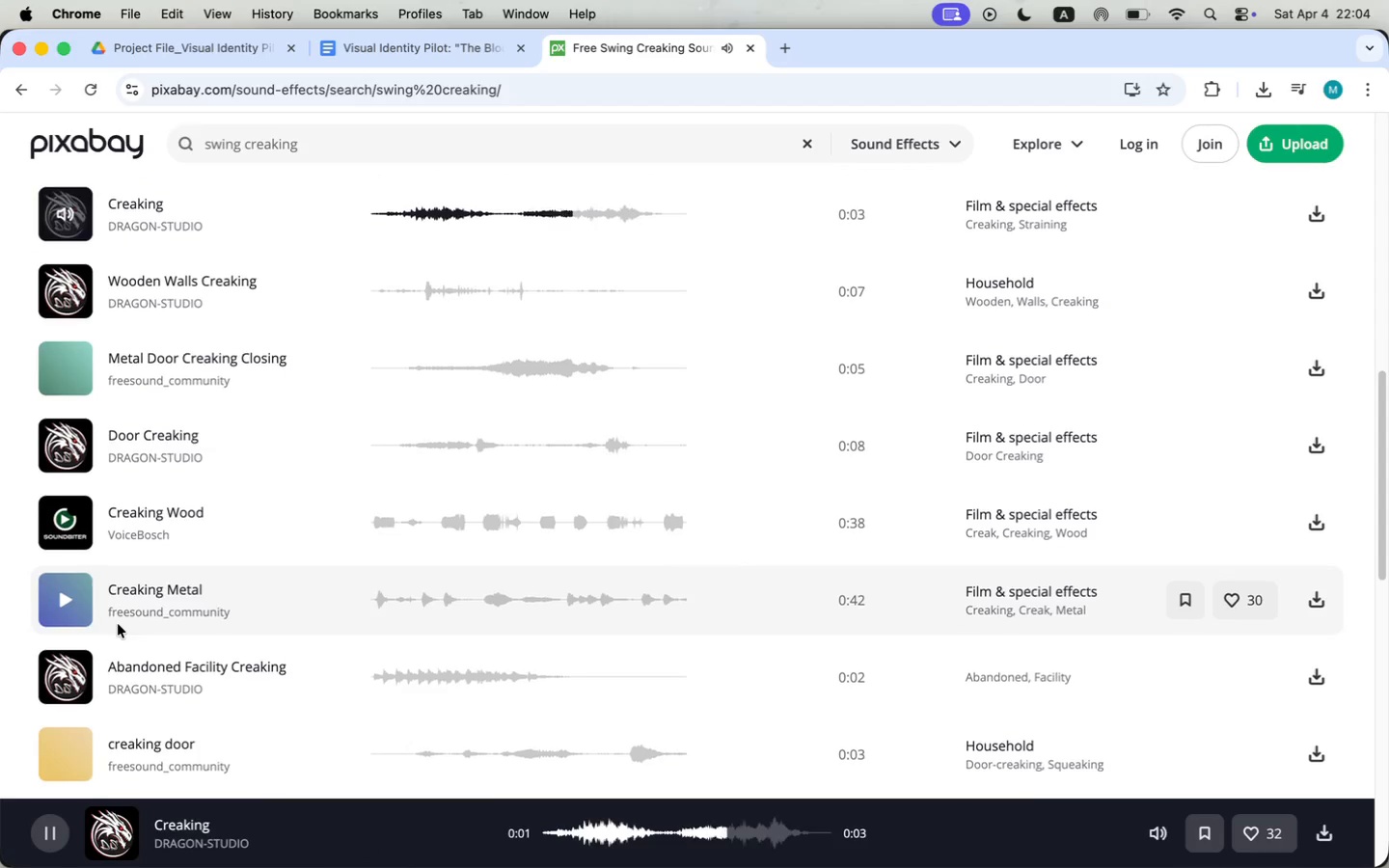 
scroll: coordinate [118, 625], scroll_direction: up, amount: 13.0
 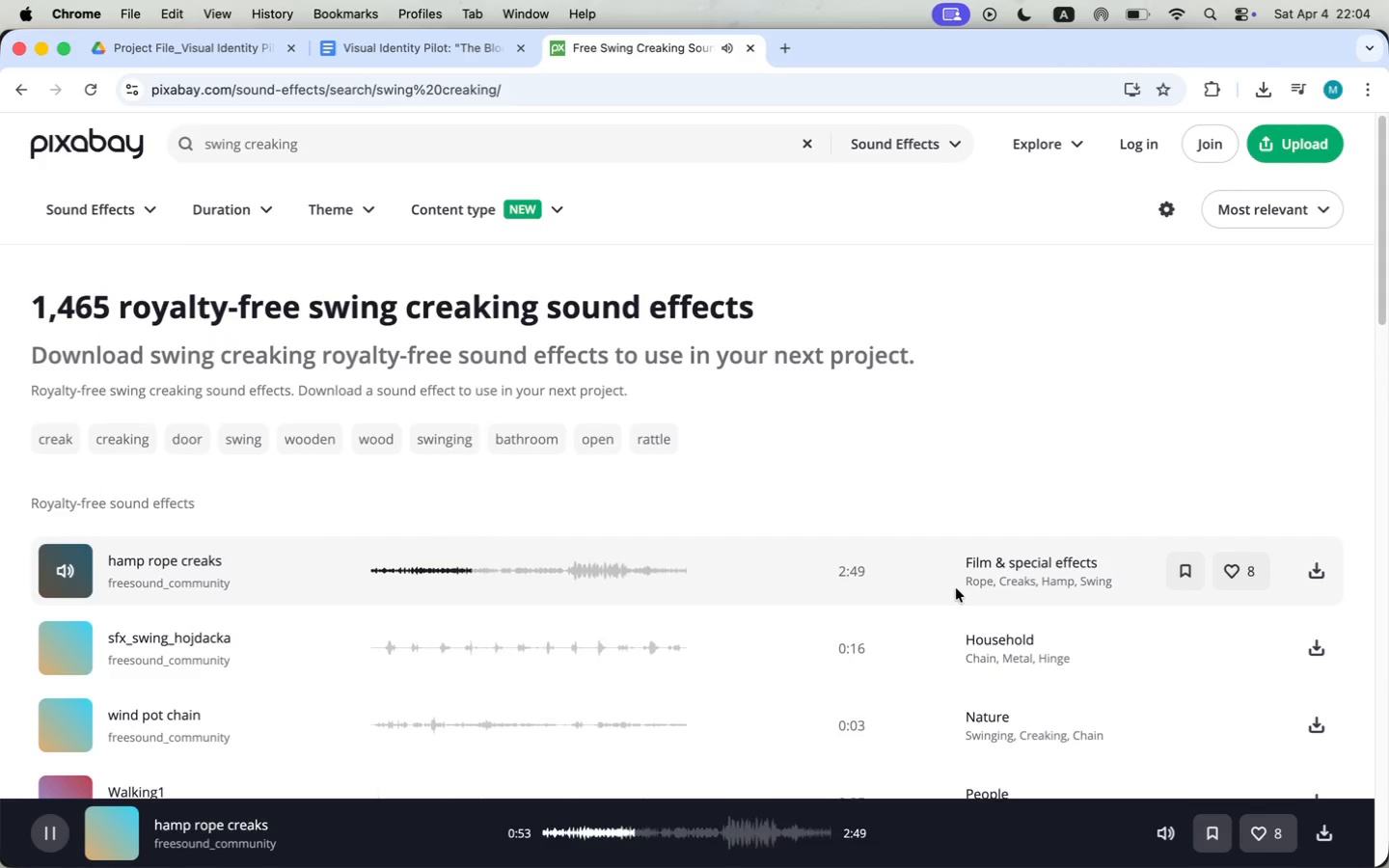 
wait(8.14)
 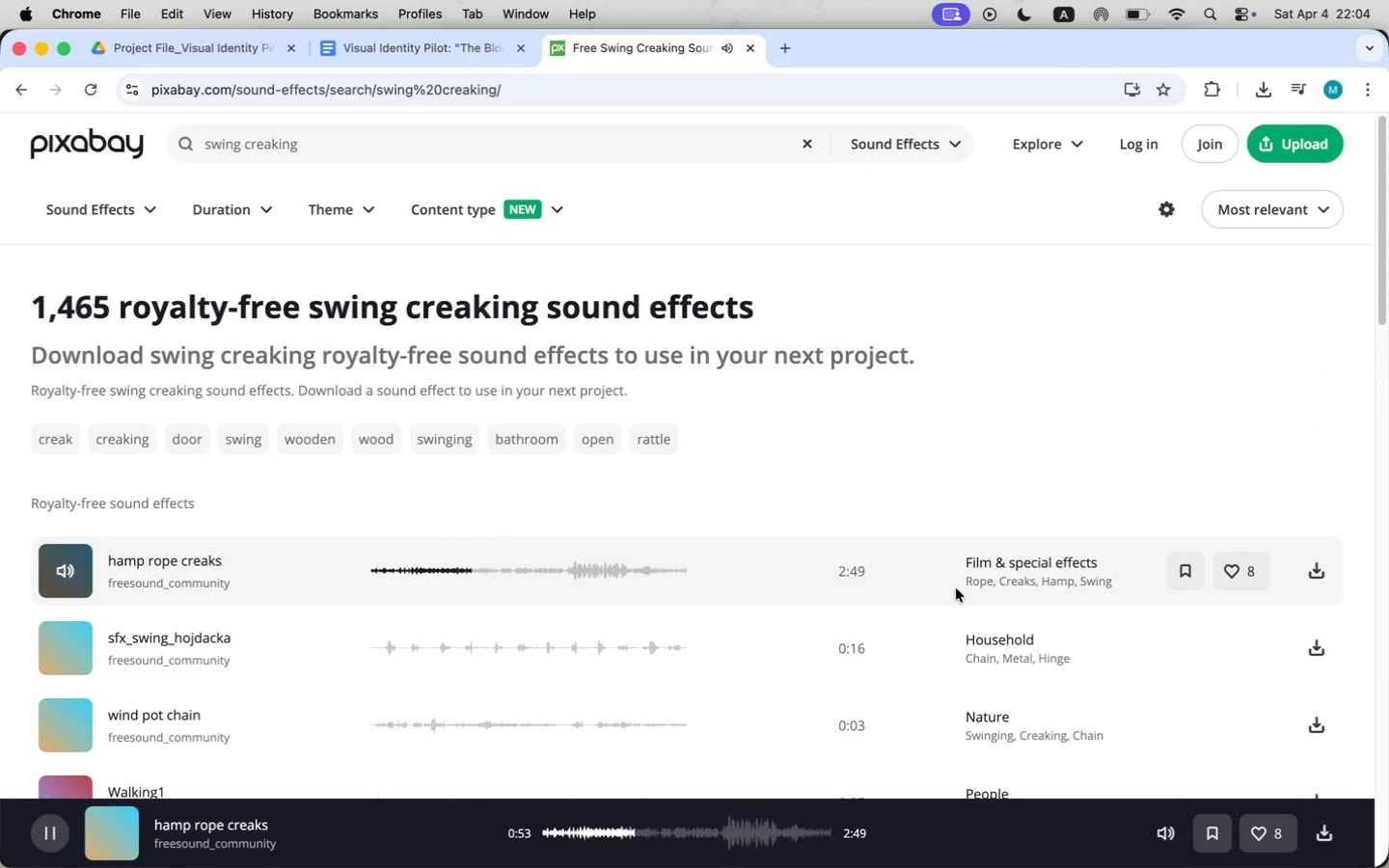 
key(Backspace)
 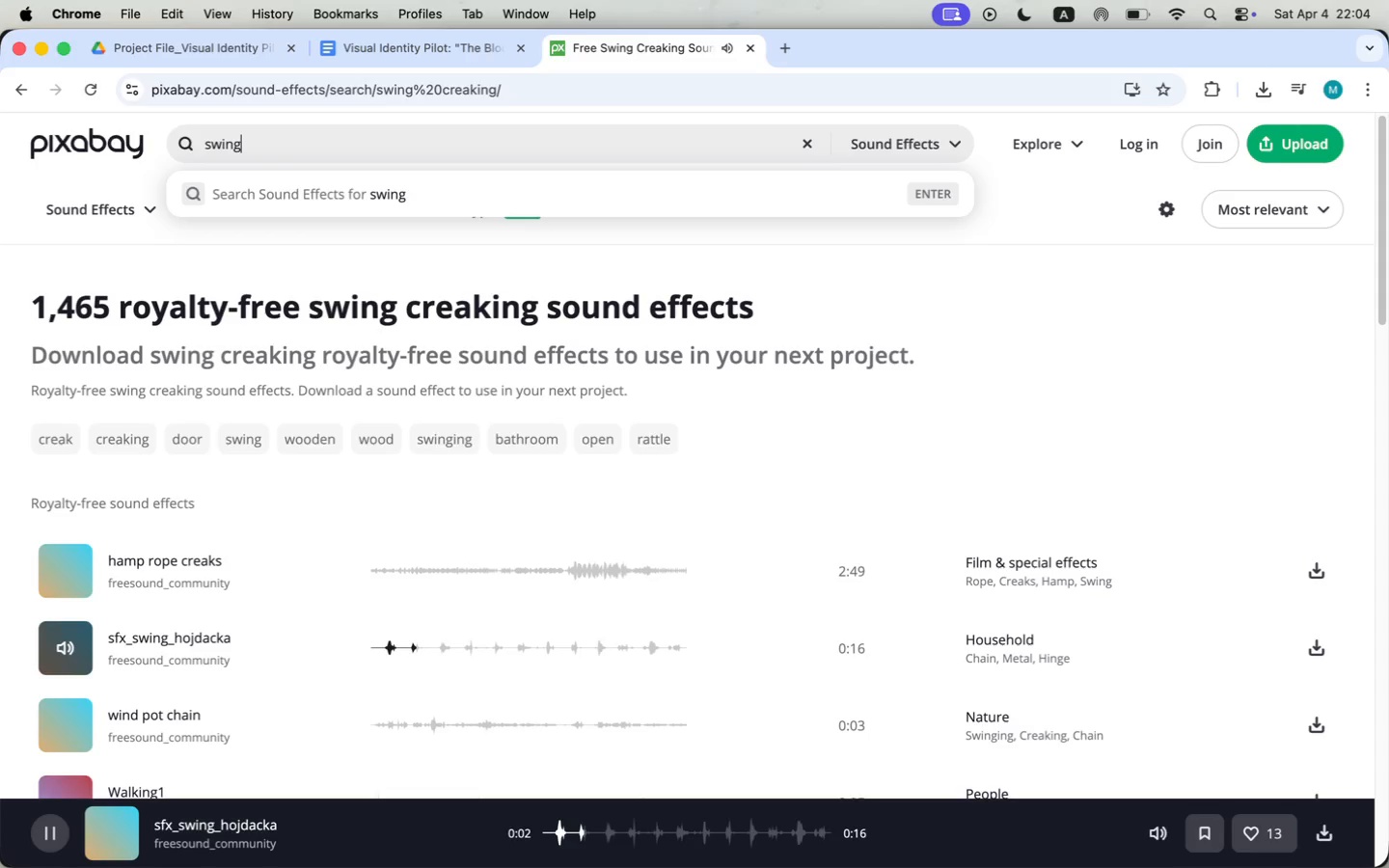 
key(Enter)
 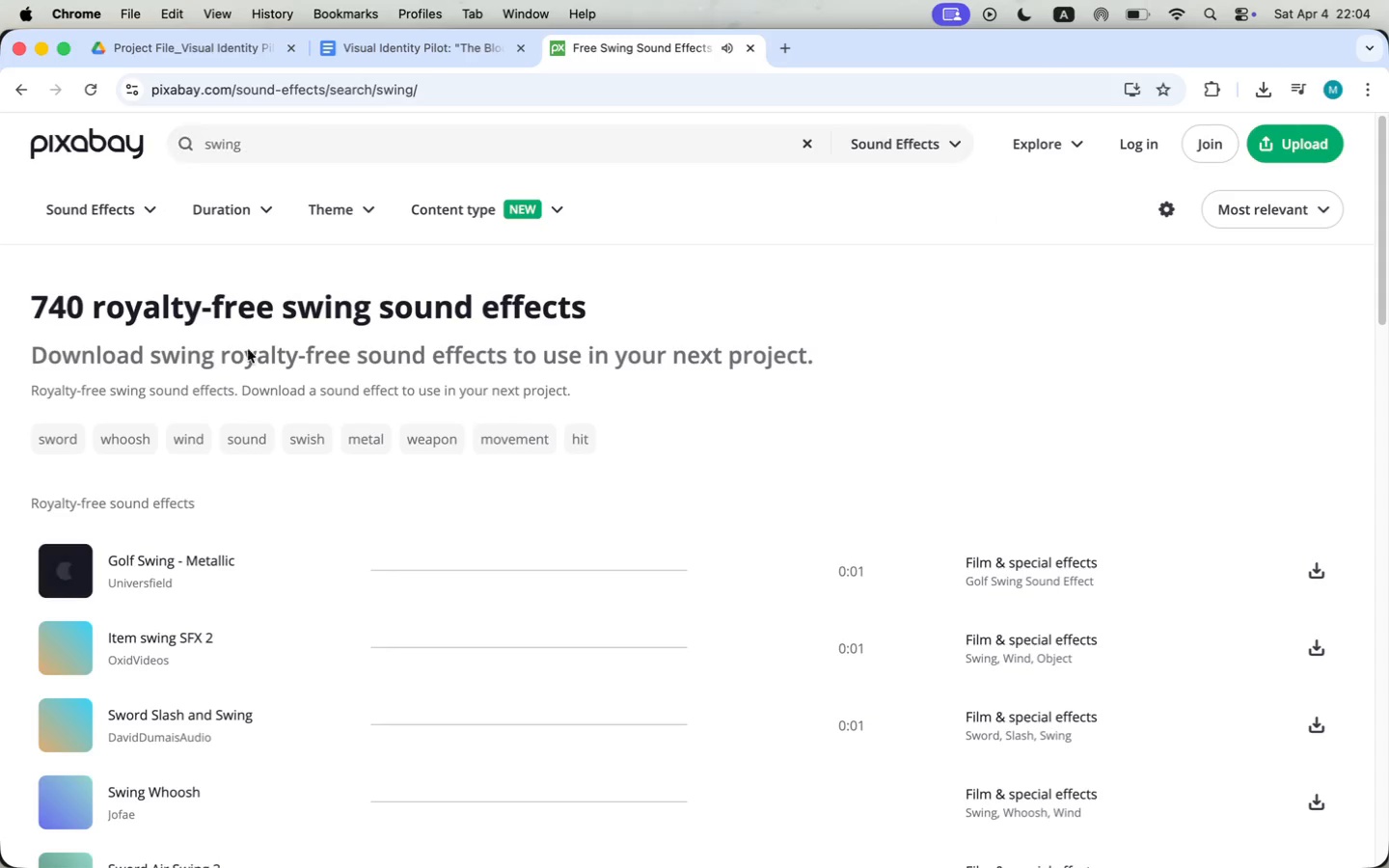 
scroll: coordinate [150, 646], scroll_direction: down, amount: 10.0
 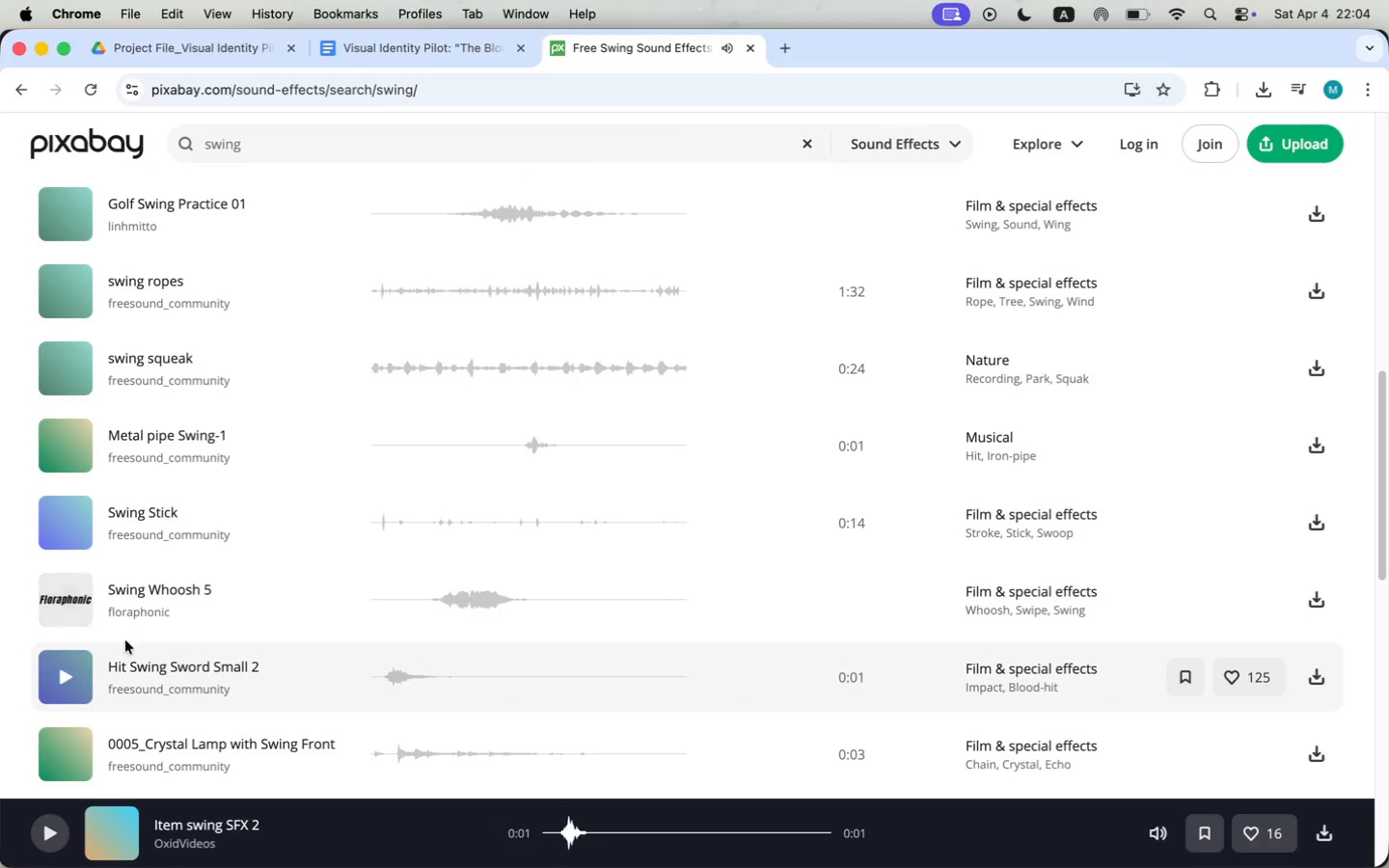 
left_click([68, 526])
 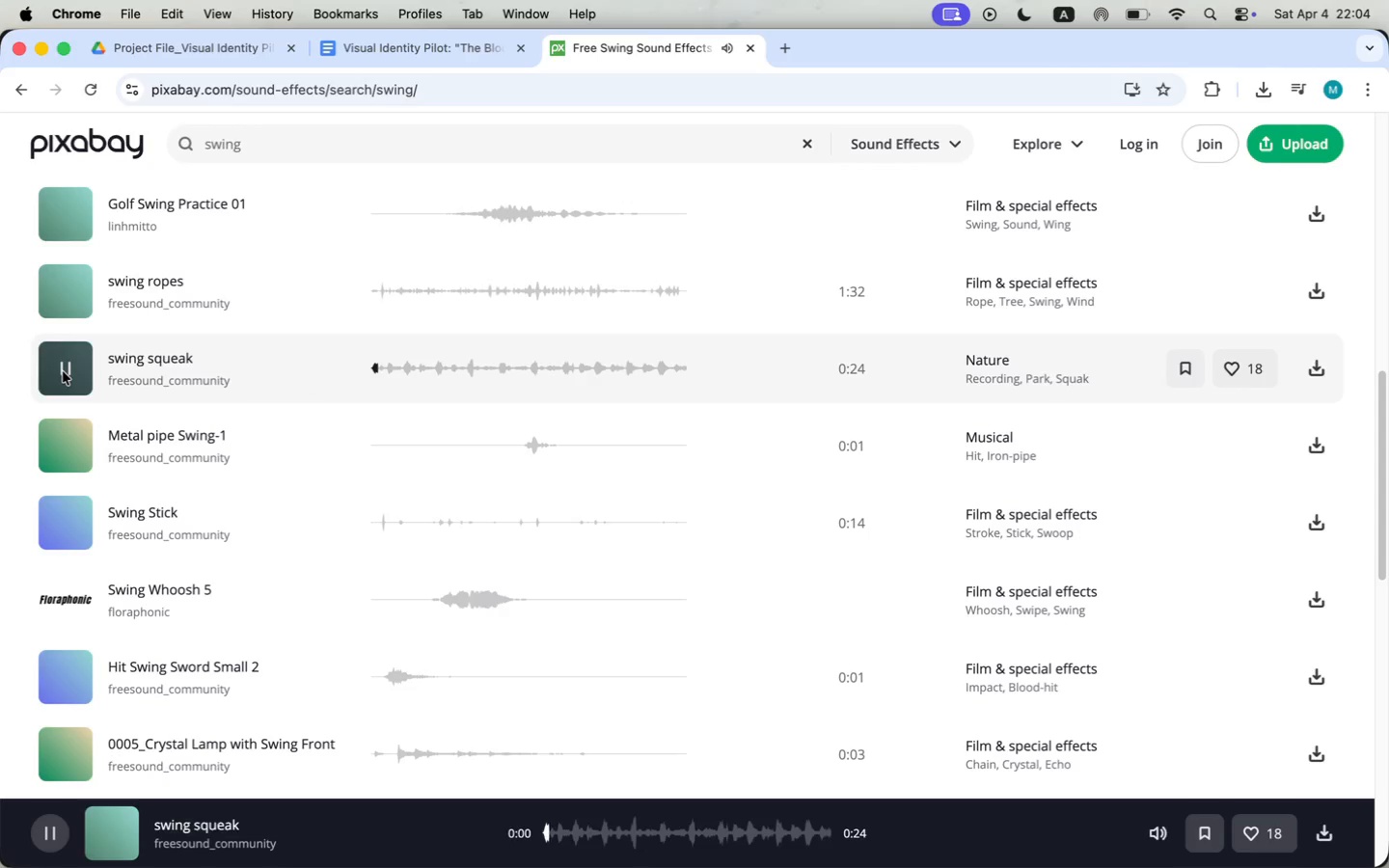 
wait(7.07)
 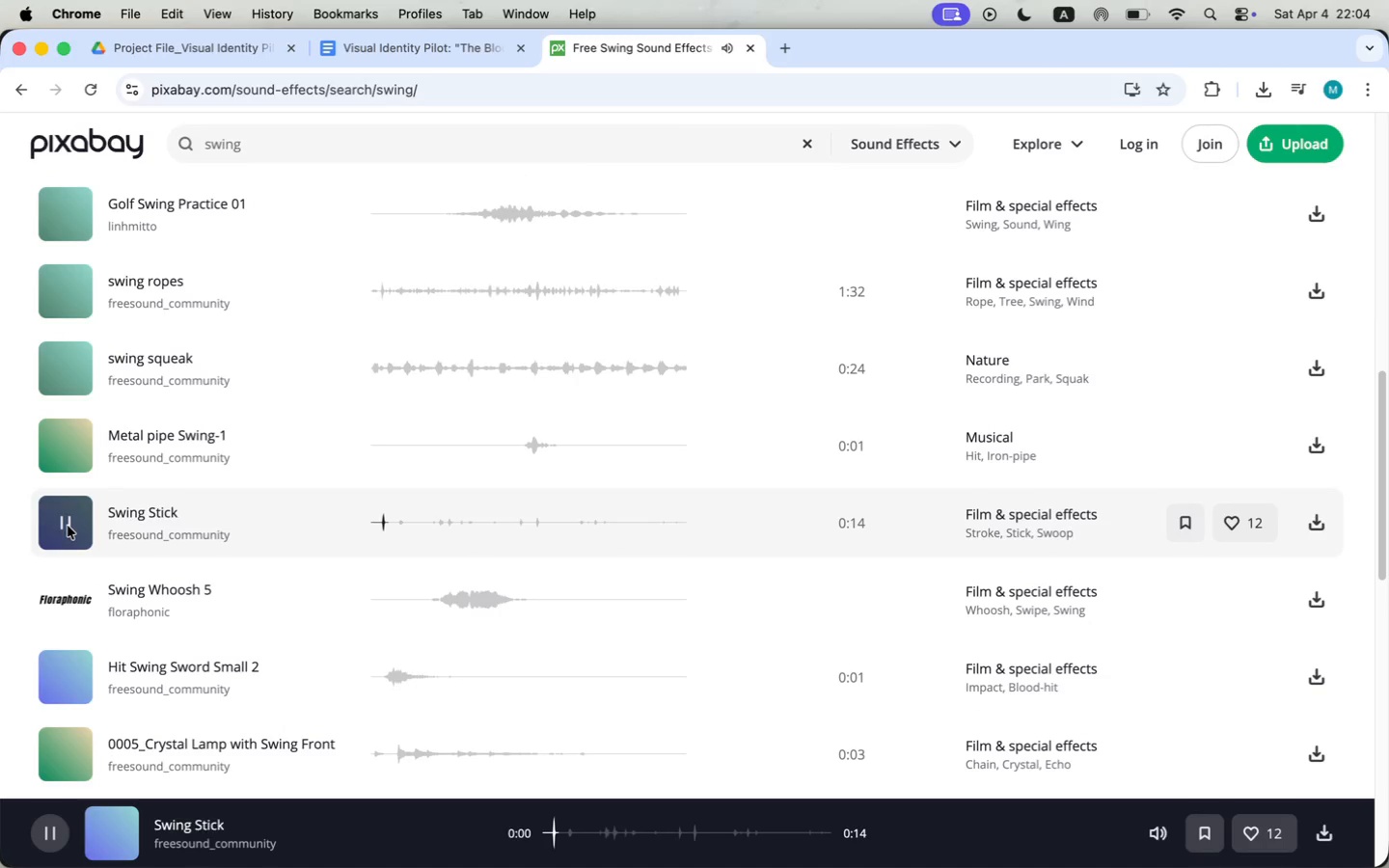 
scroll: coordinate [95, 591], scroll_direction: down, amount: 11.0
 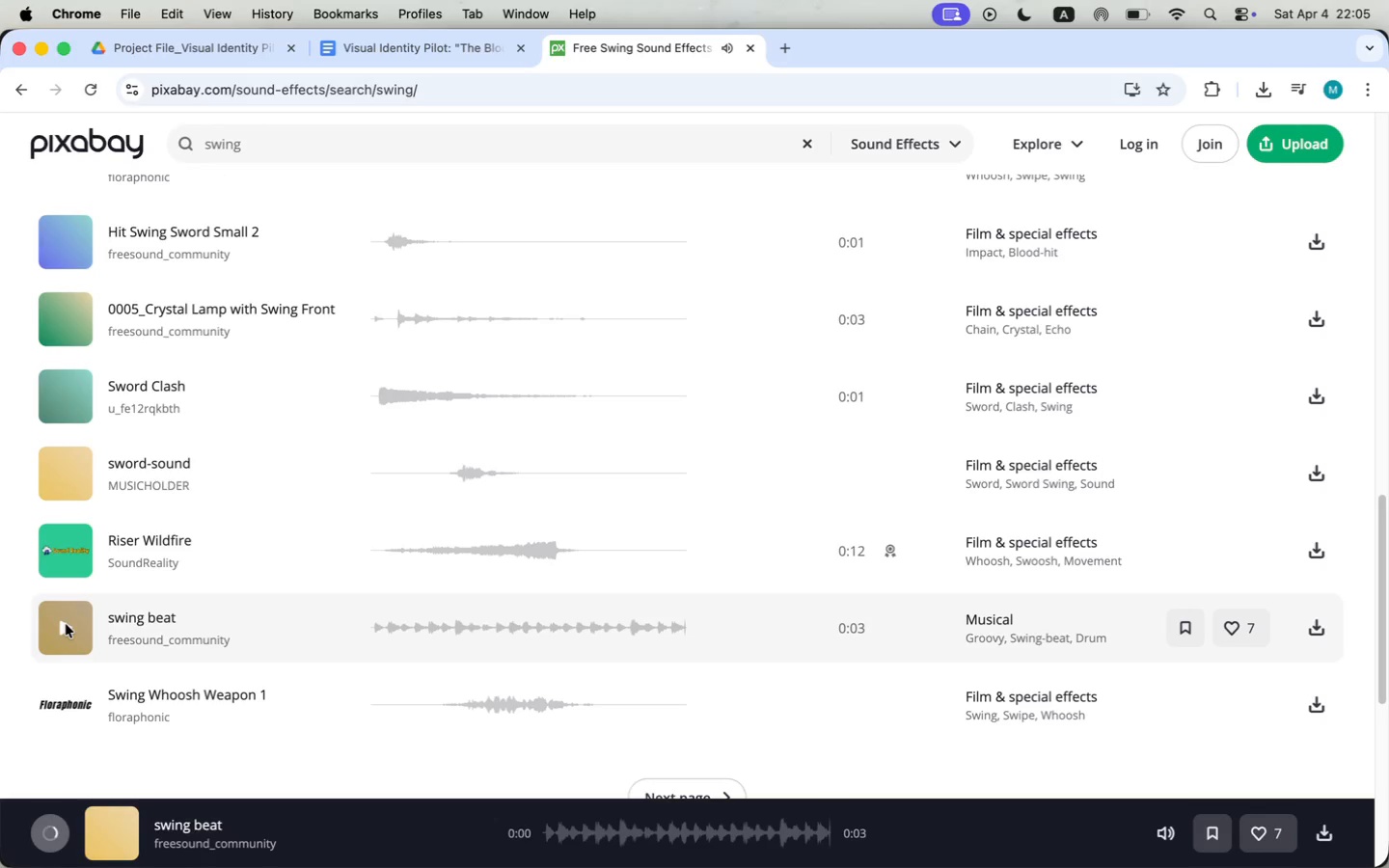 
wait(5.16)
 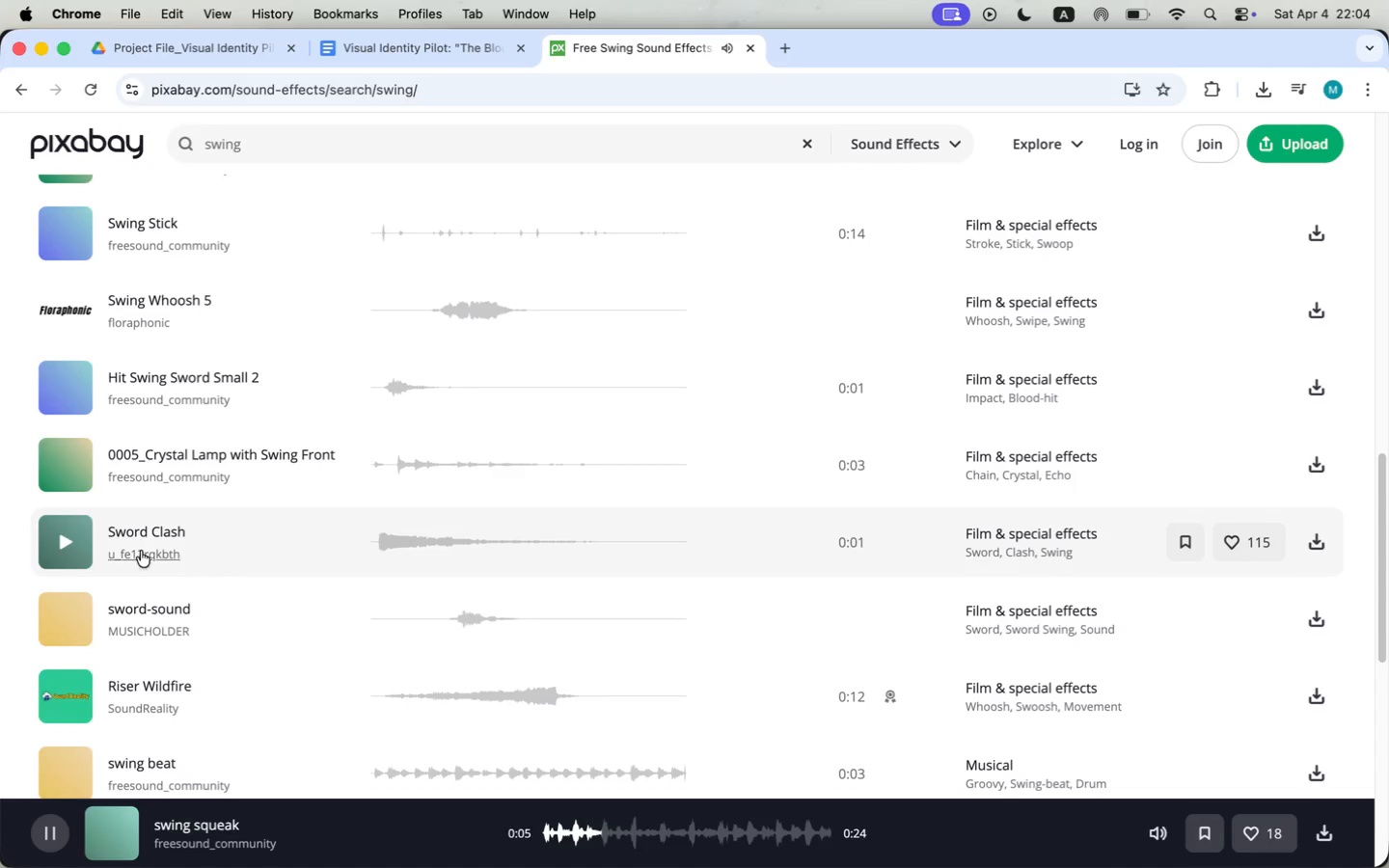 
scroll: coordinate [172, 577], scroll_direction: up, amount: 29.0
 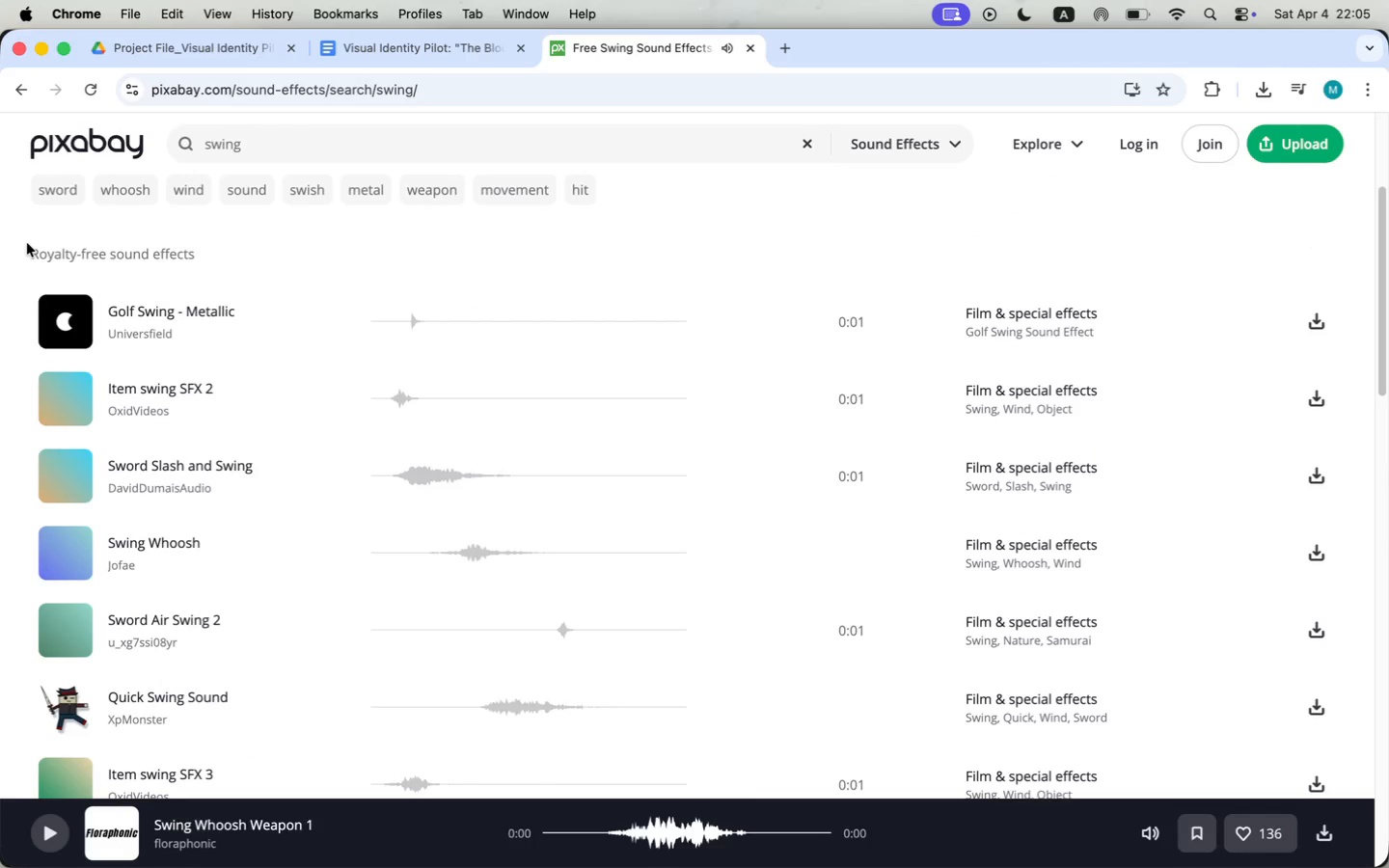 
left_click([32, 87])
 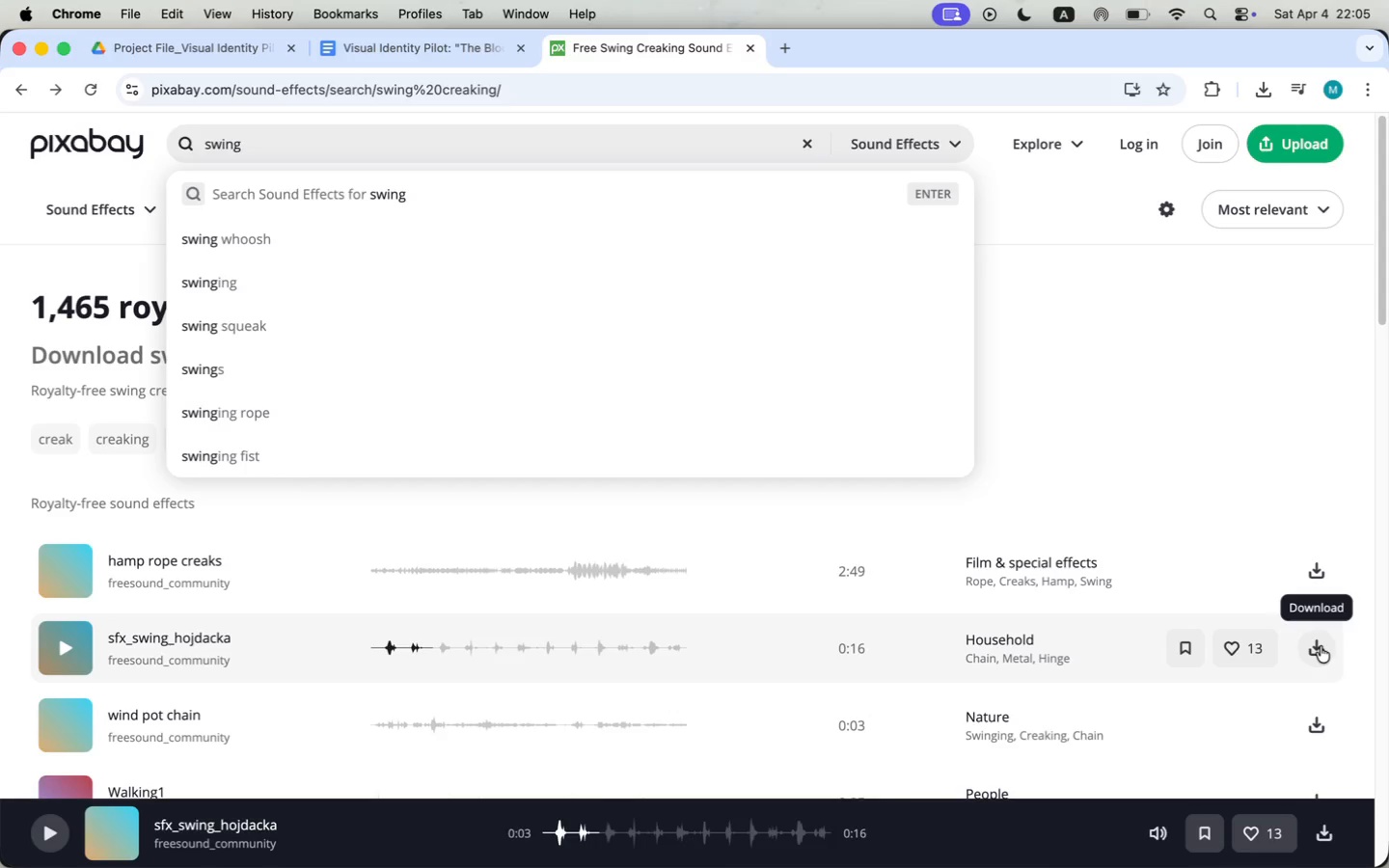 
wait(7.07)
 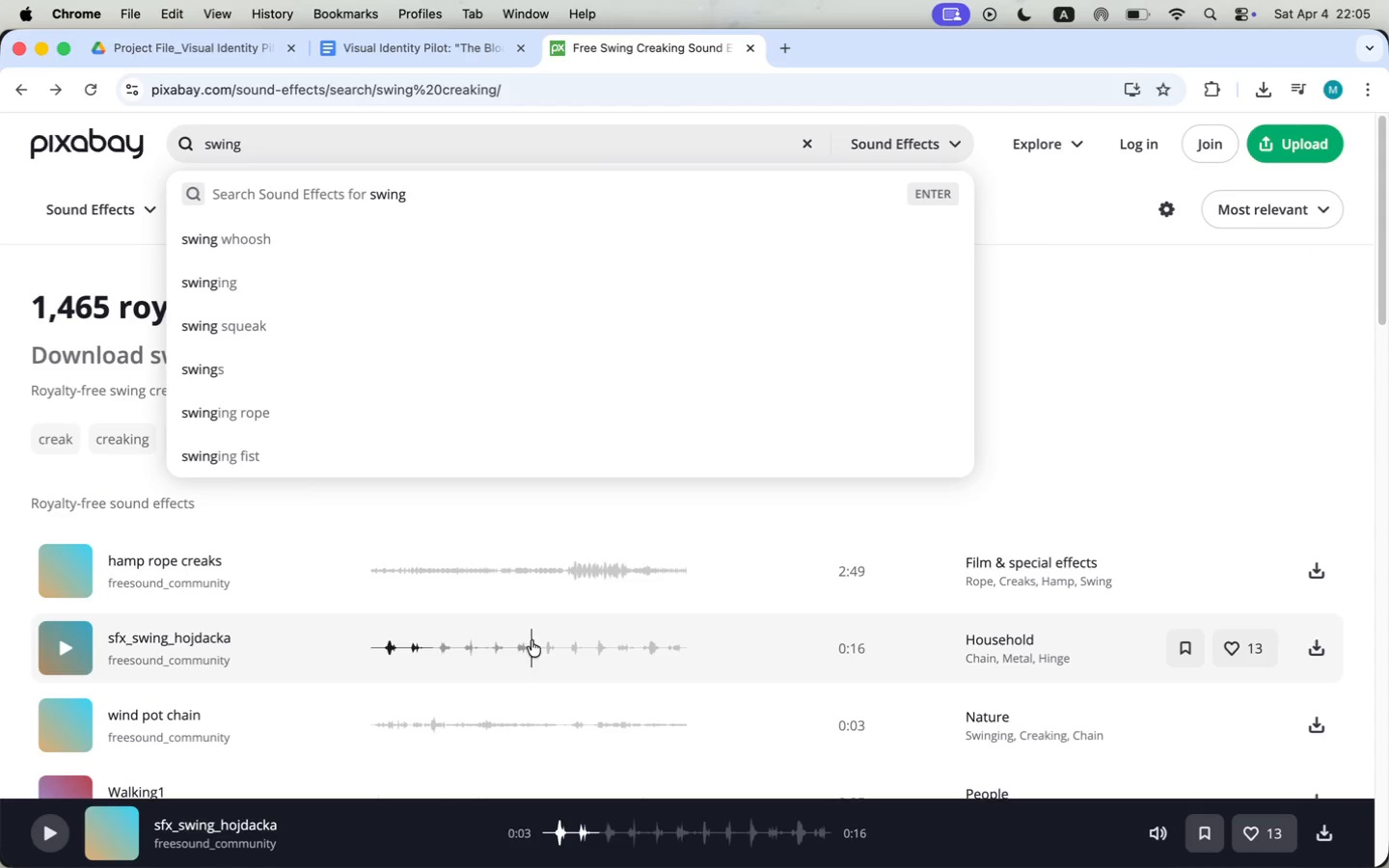 
left_click([960, 397])
 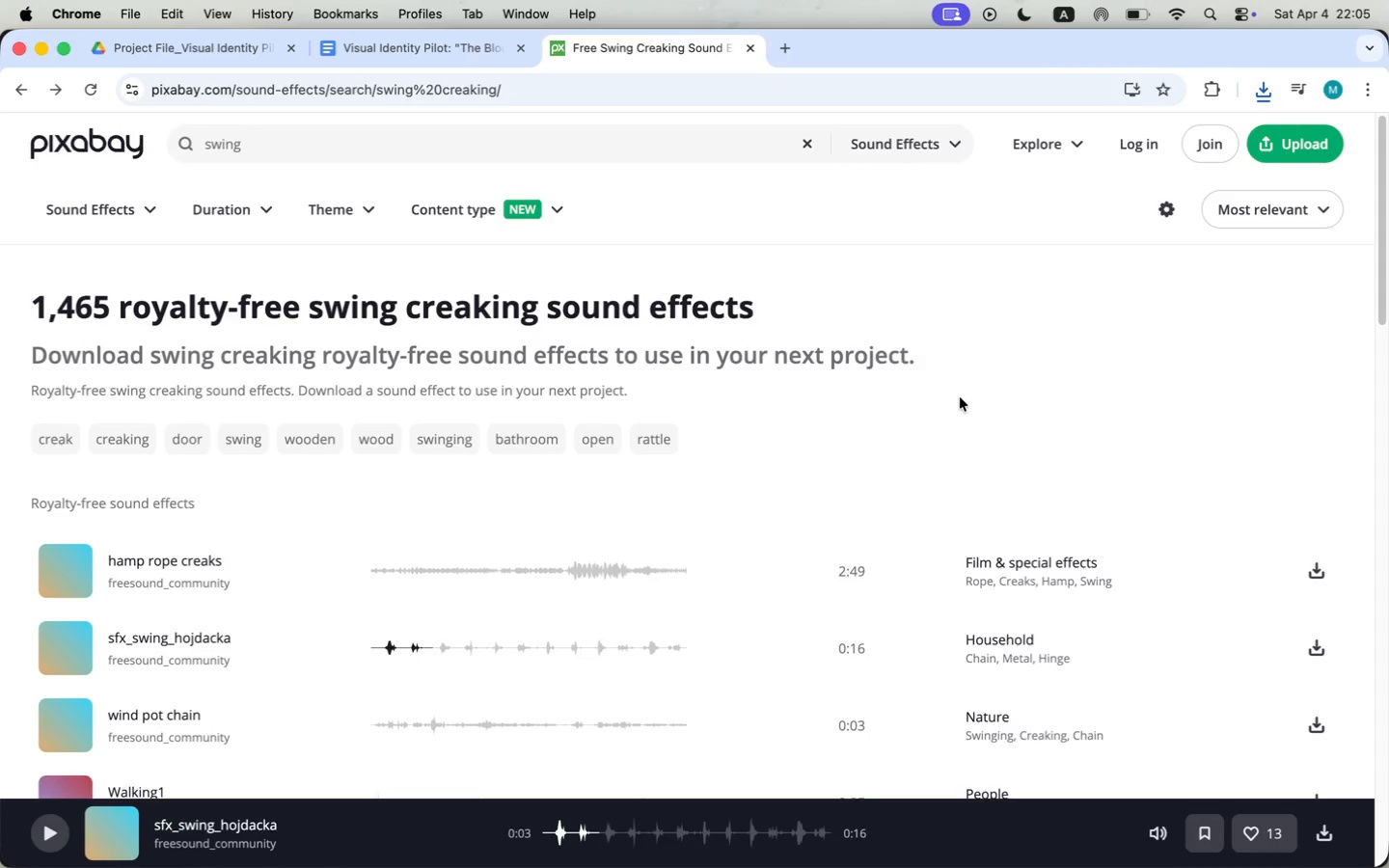 
wait(18.85)
 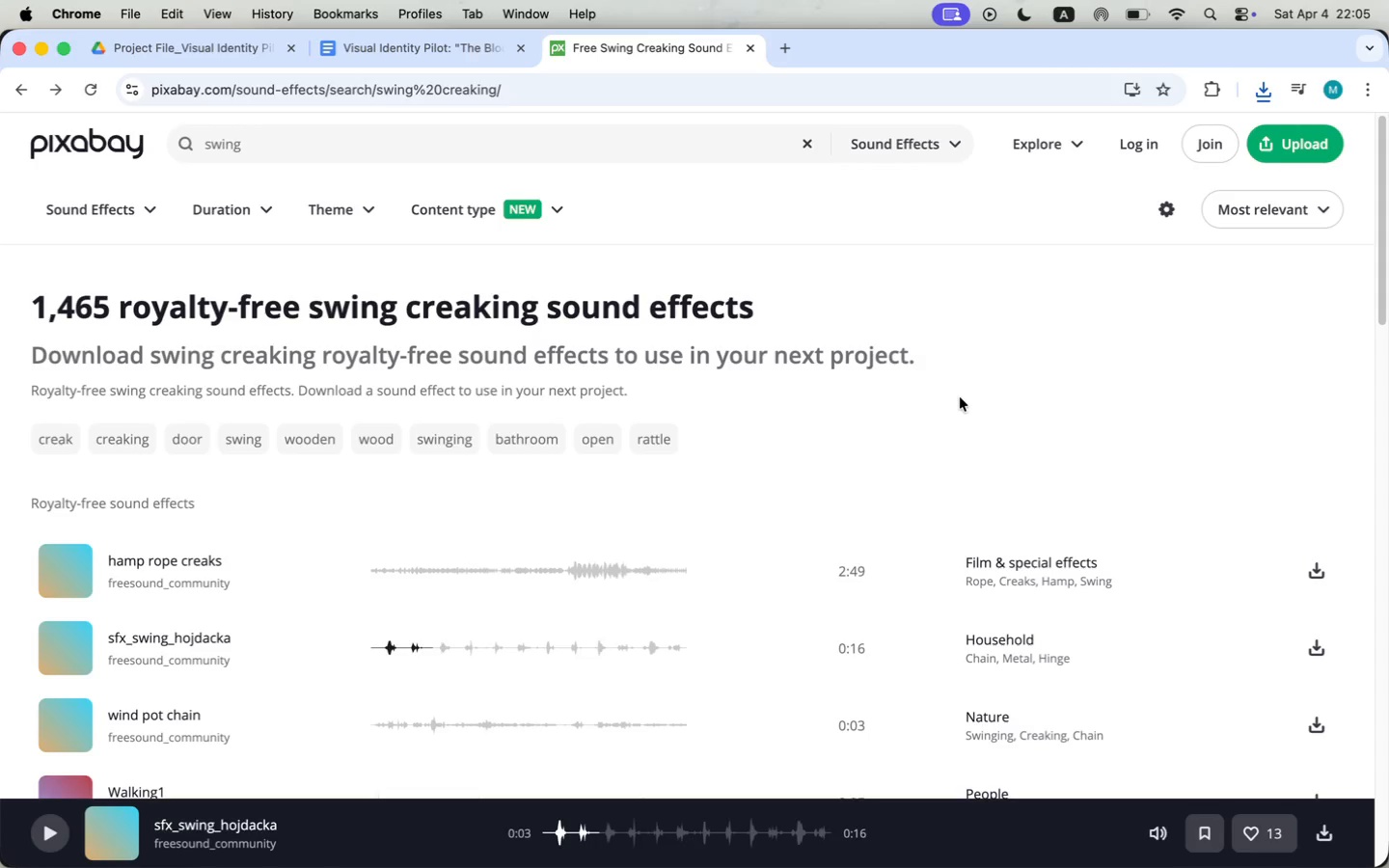 
left_click([1081, 513])
 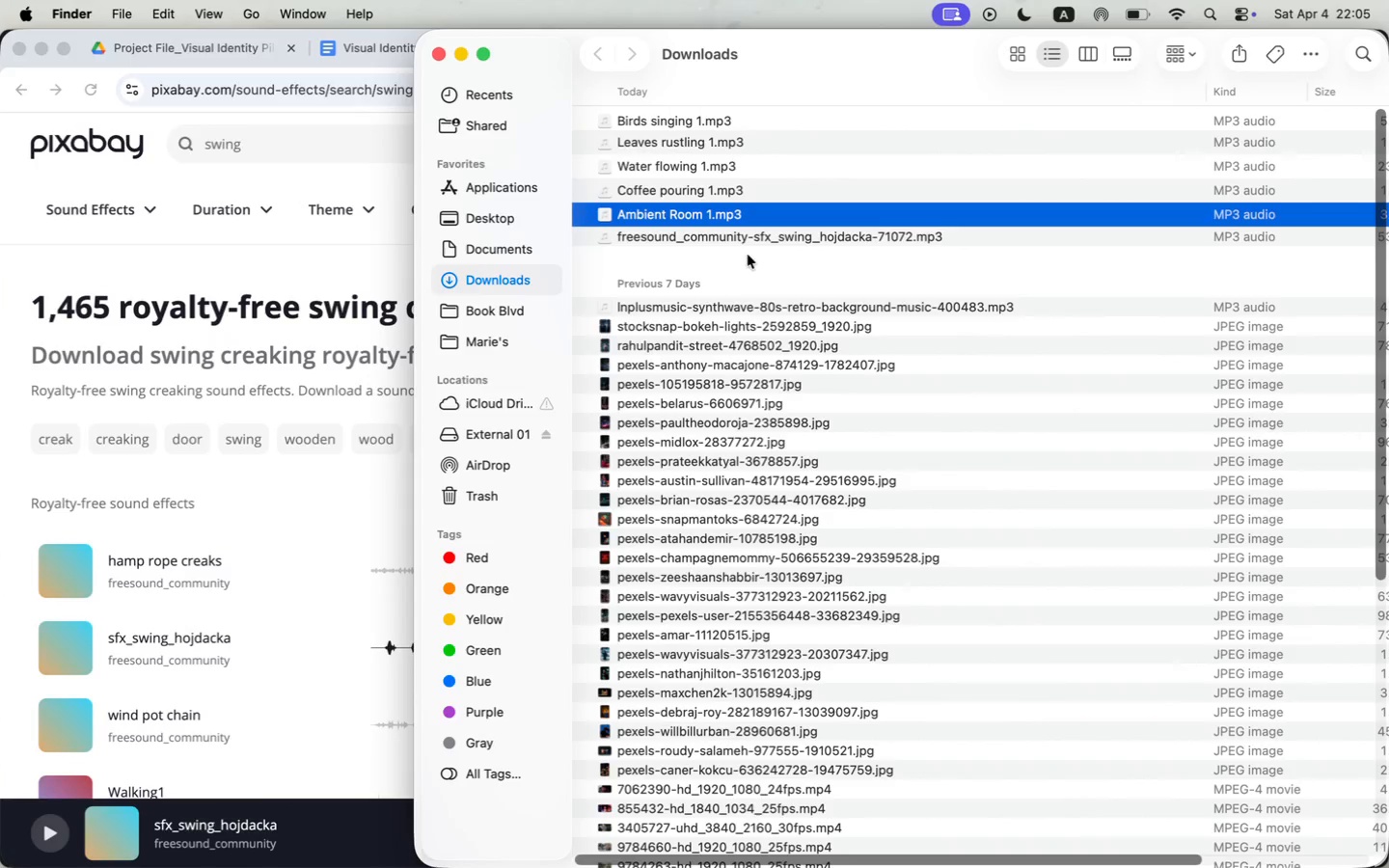 
right_click([757, 235])
 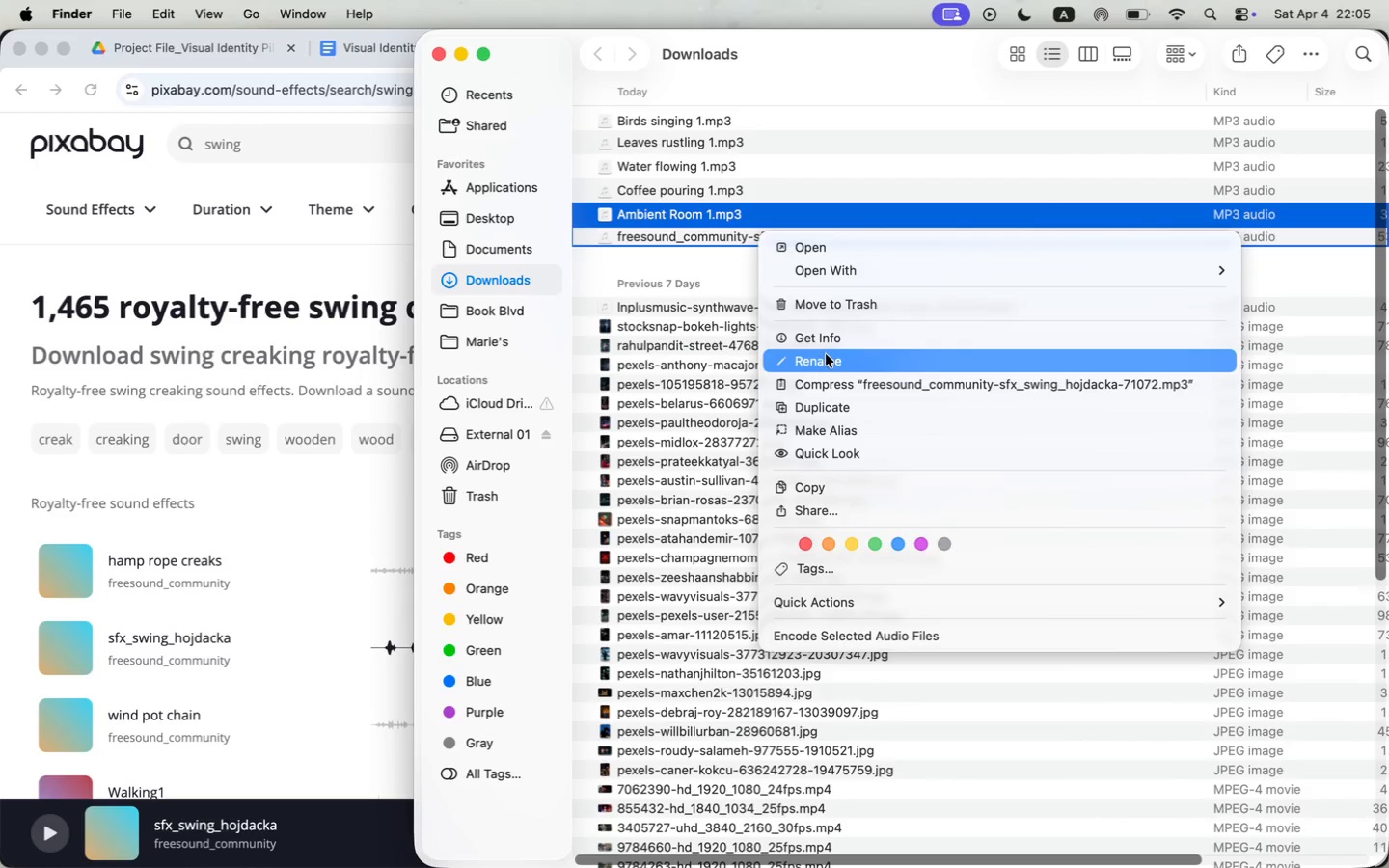 
type(Creaking swing 1)
 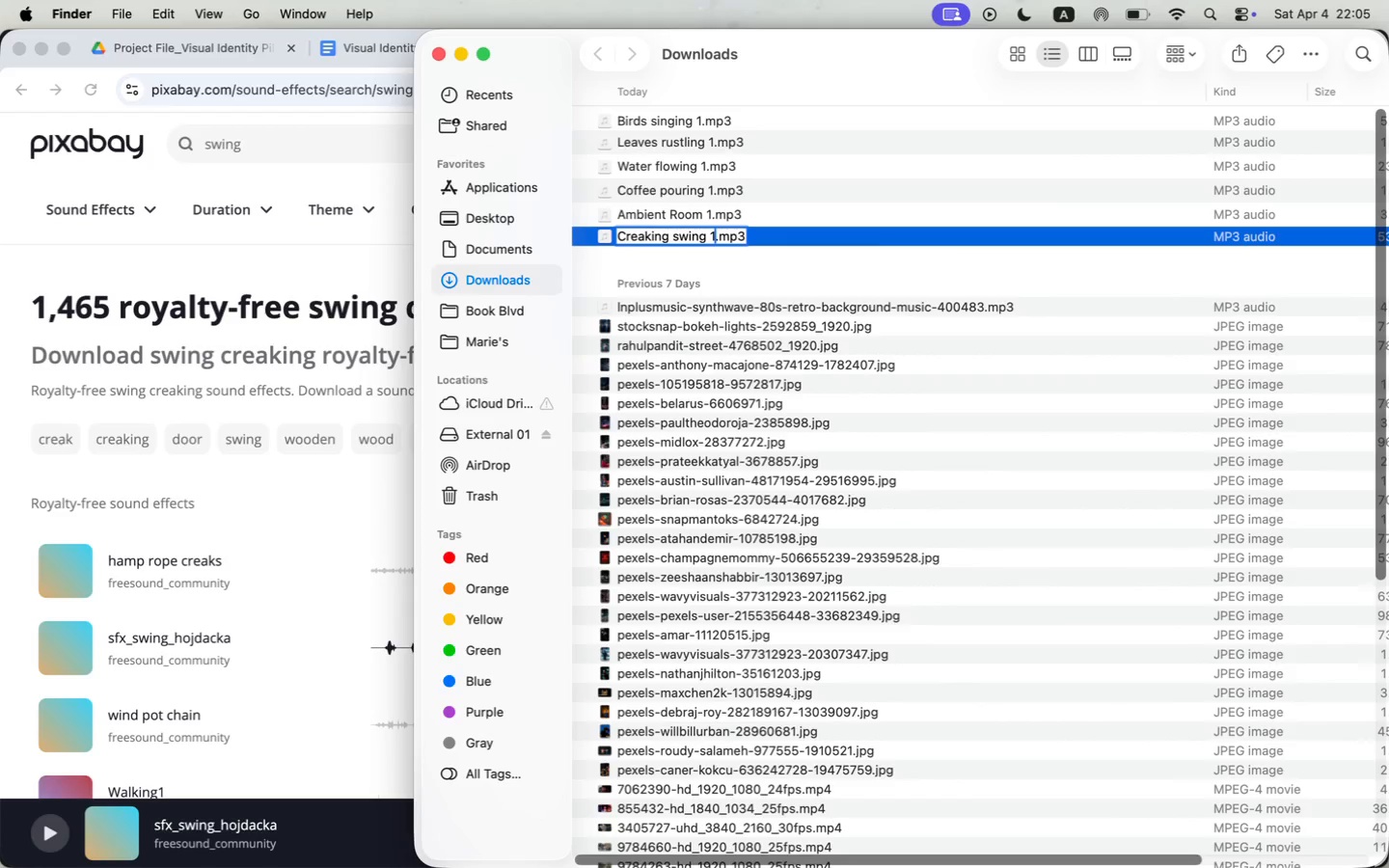 
left_click([835, 278])
 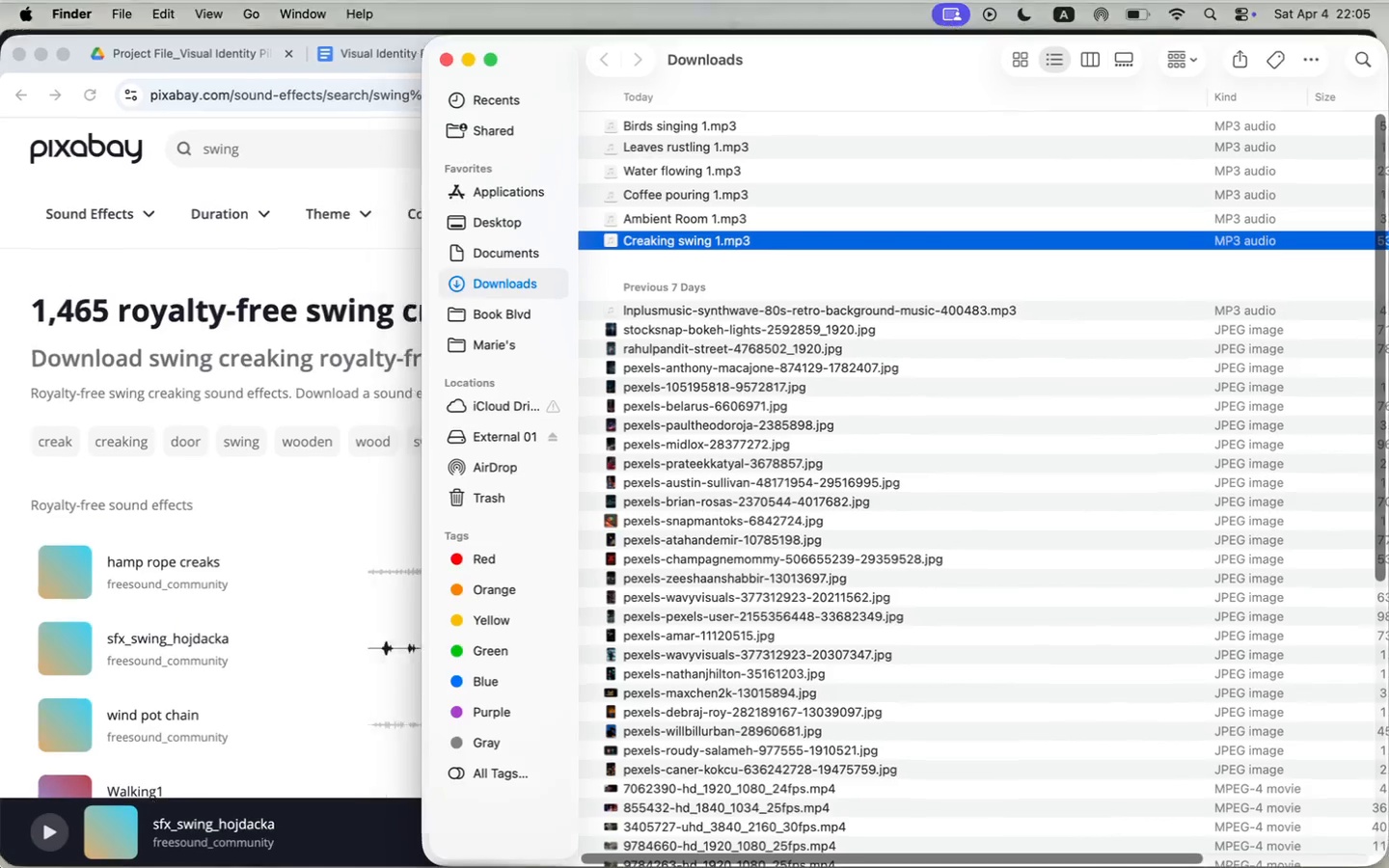 
left_click([837, 292])
 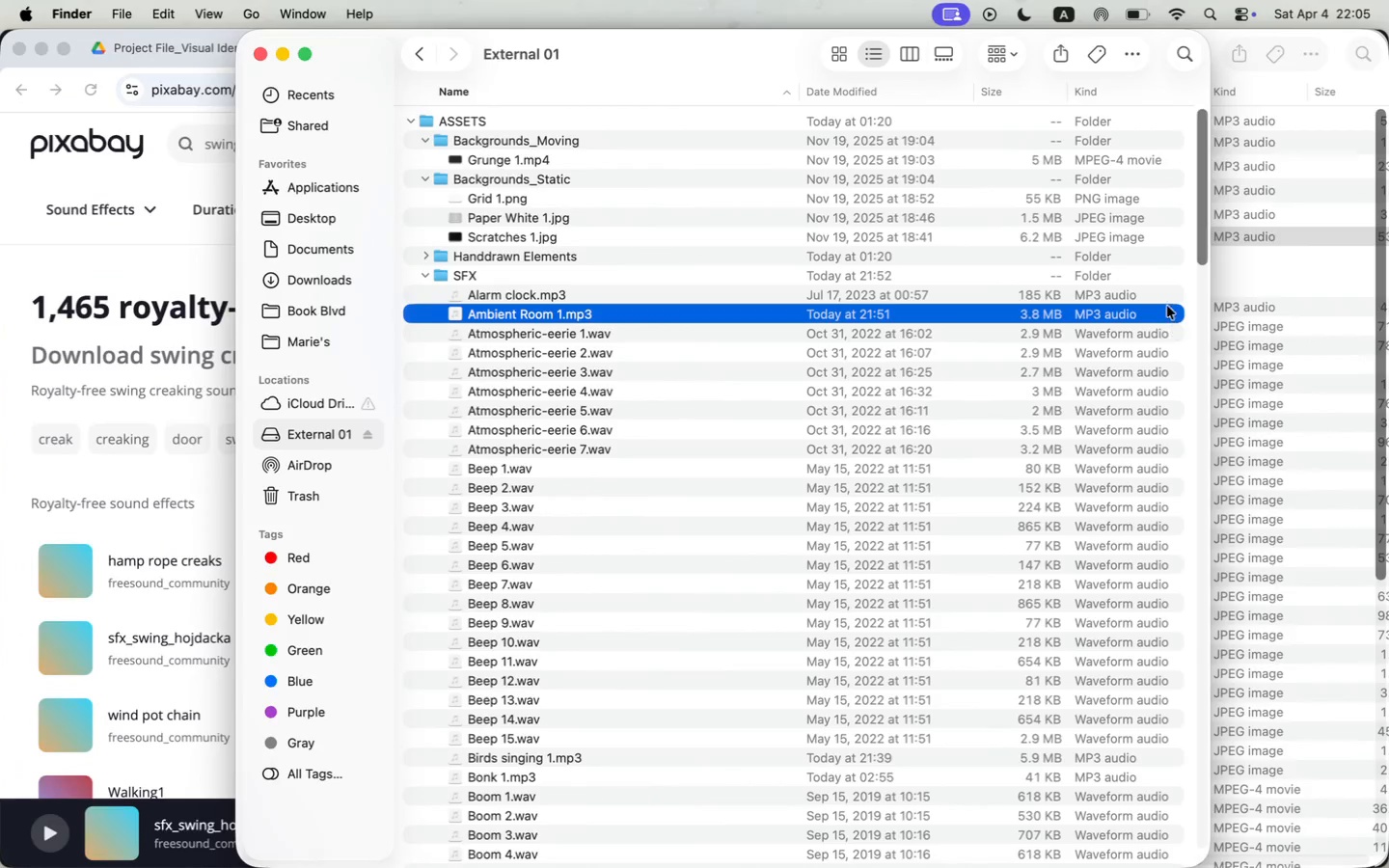 
left_click_drag(start_coordinate=[1251, 237], to_coordinate=[765, 390])
 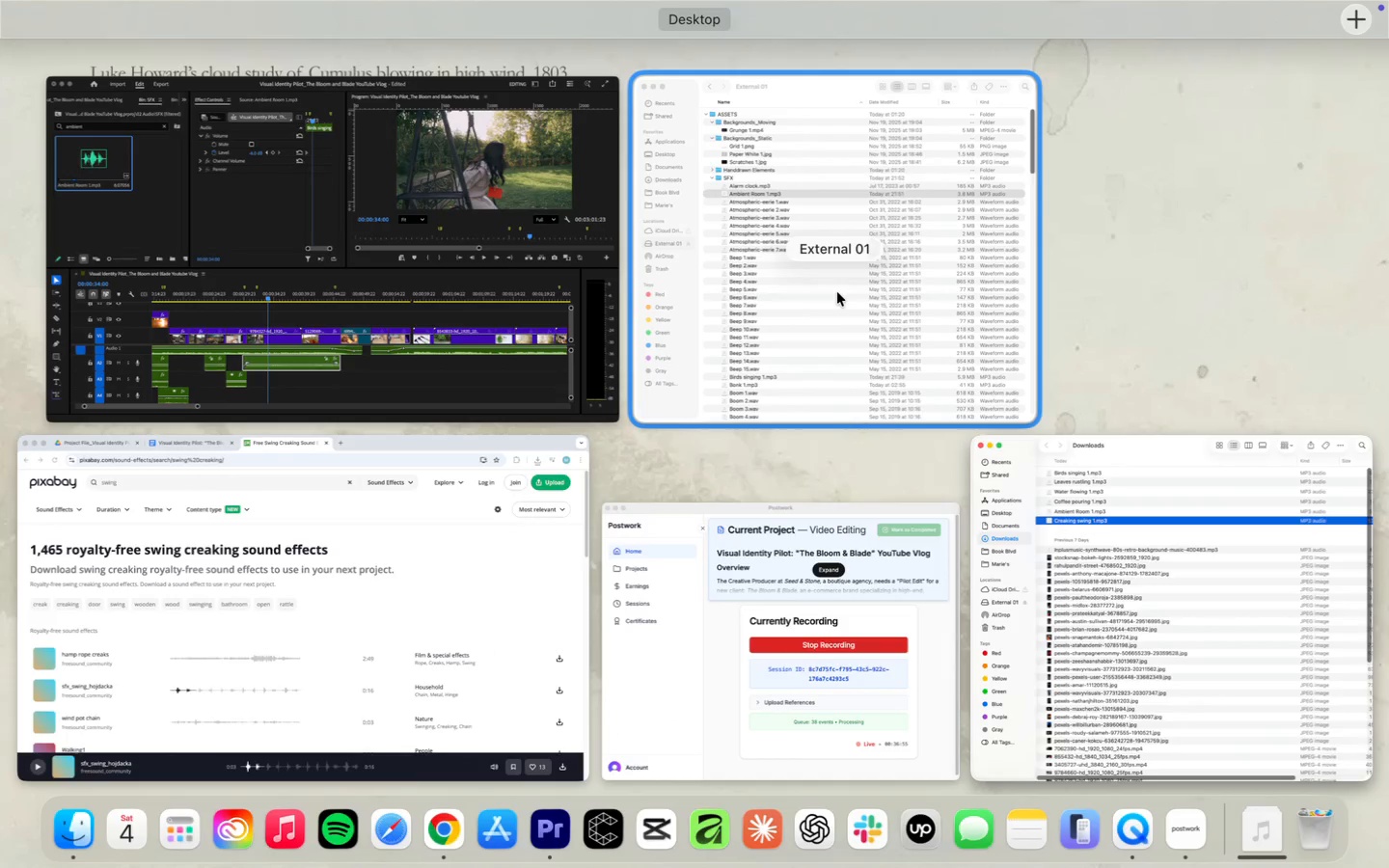 
scroll: coordinate [531, 709], scroll_direction: down, amount: 52.0
 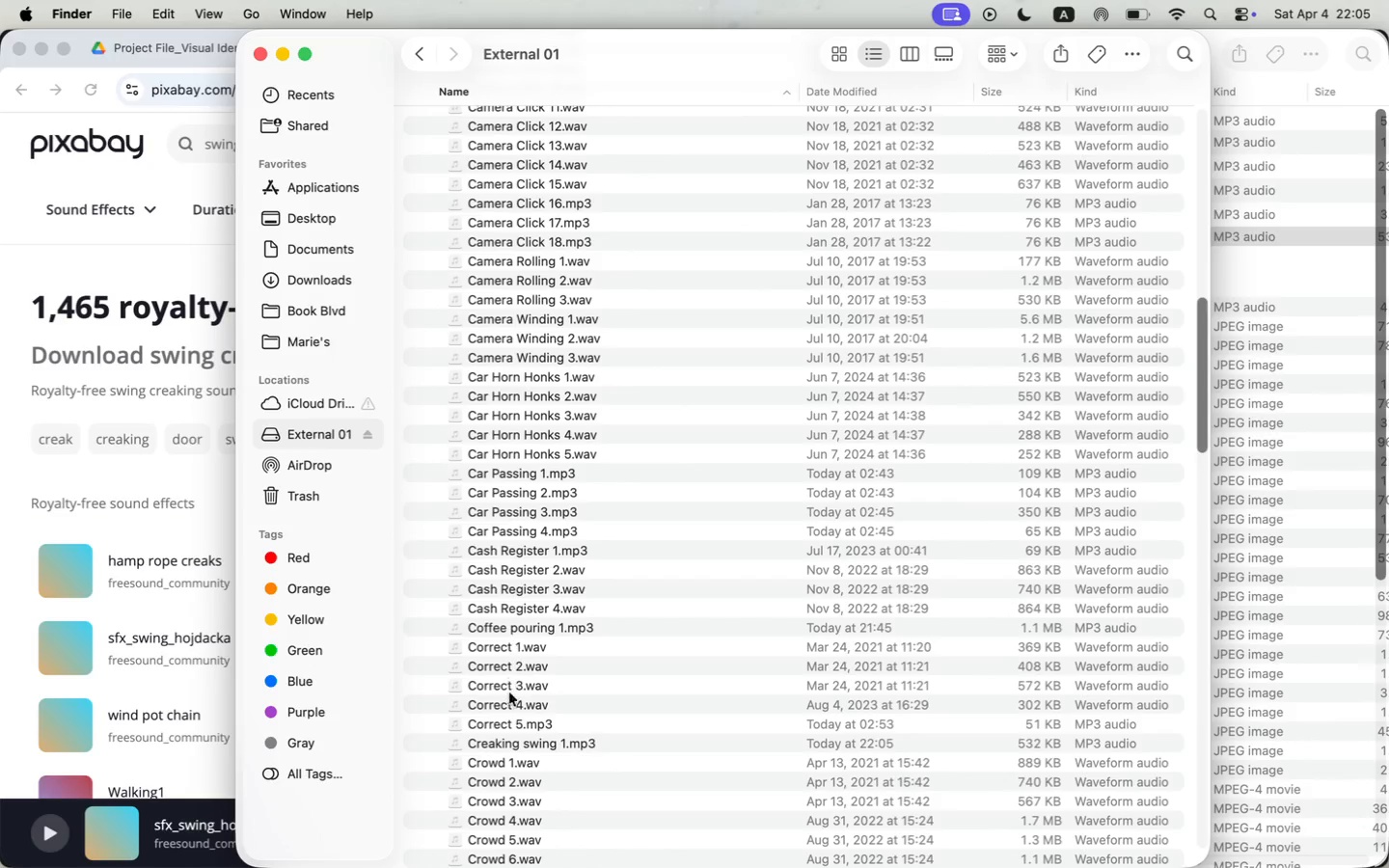 
wait(5.5)
 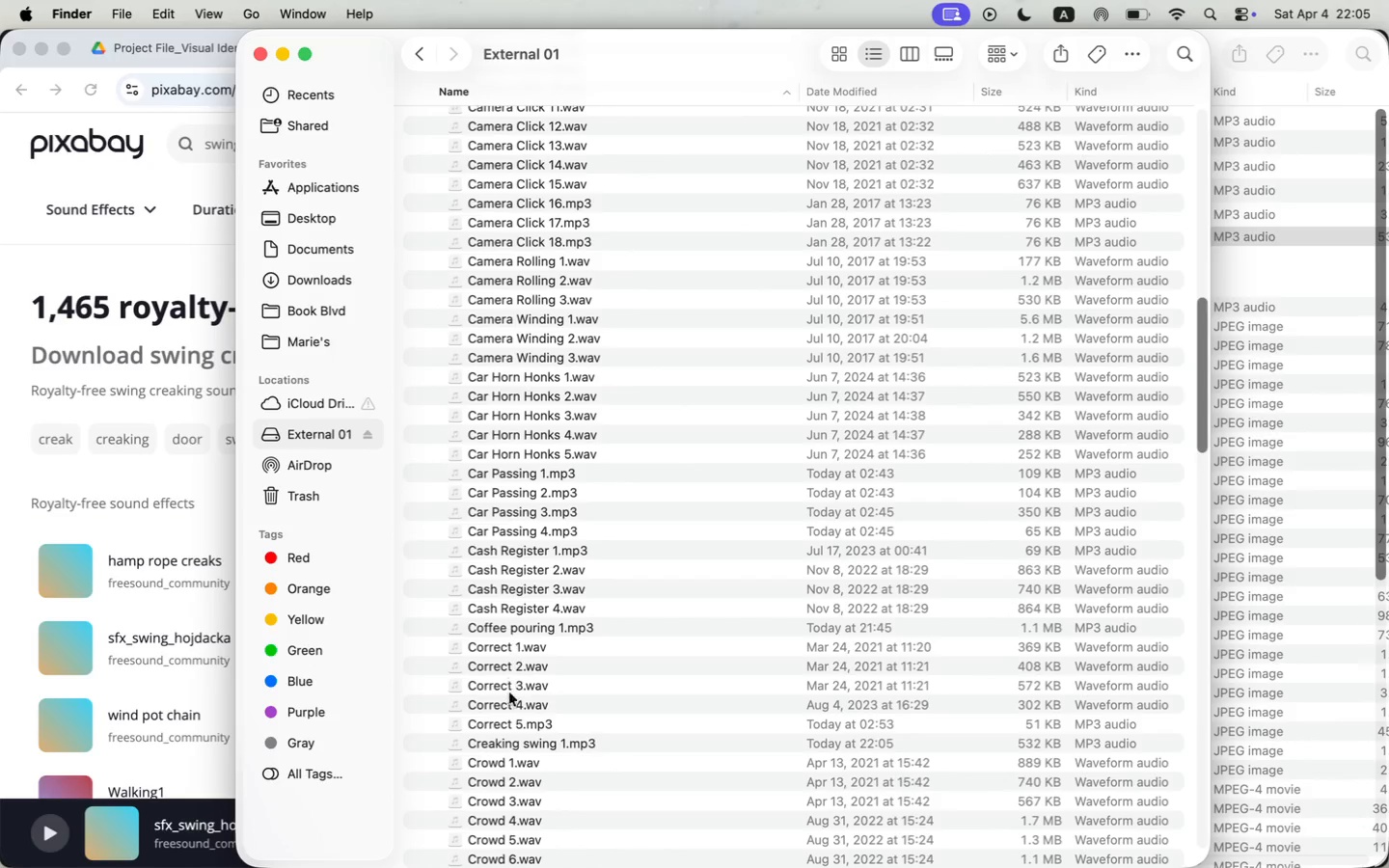 
left_click([290, 150])
 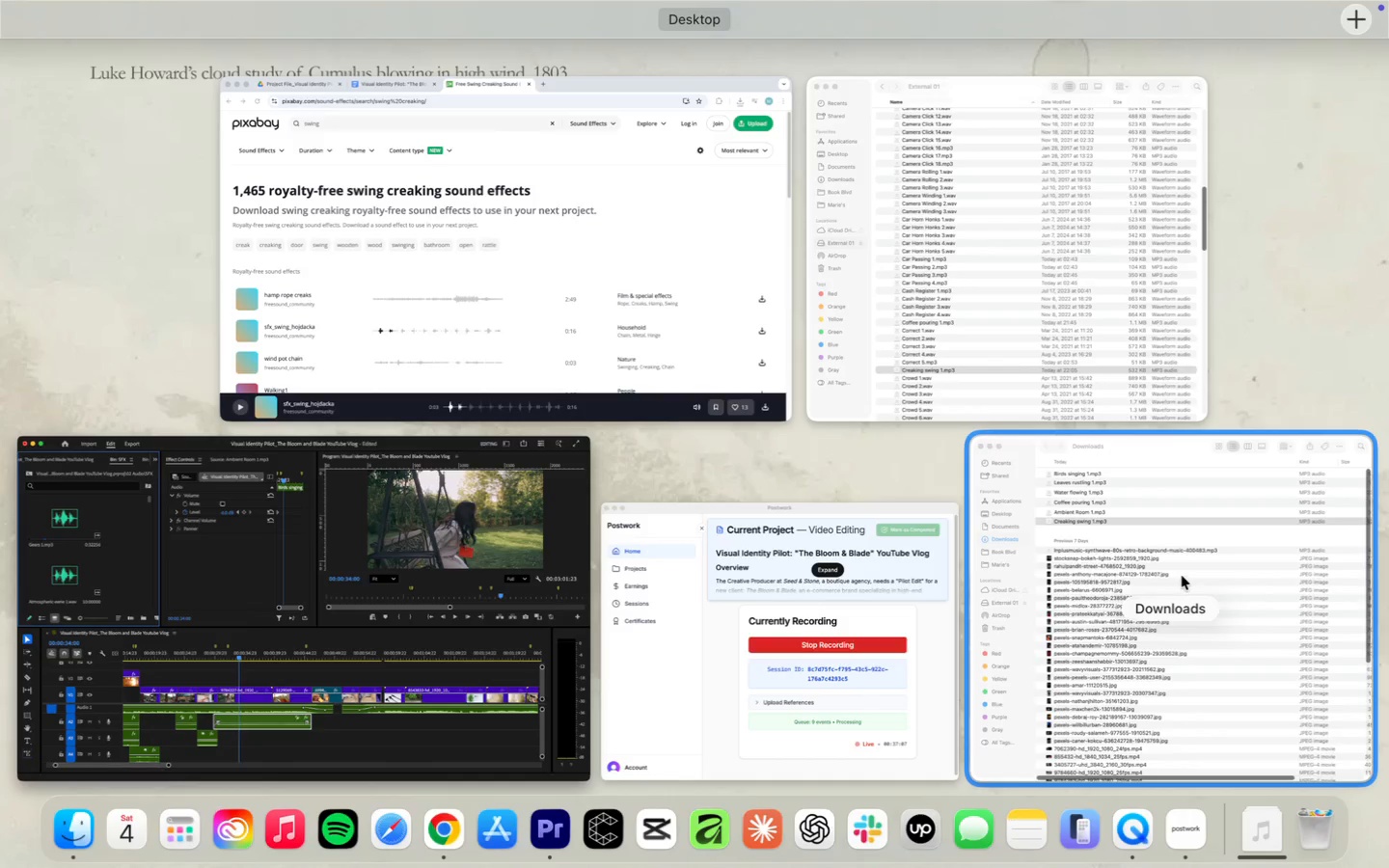 
left_click([961, 218])
 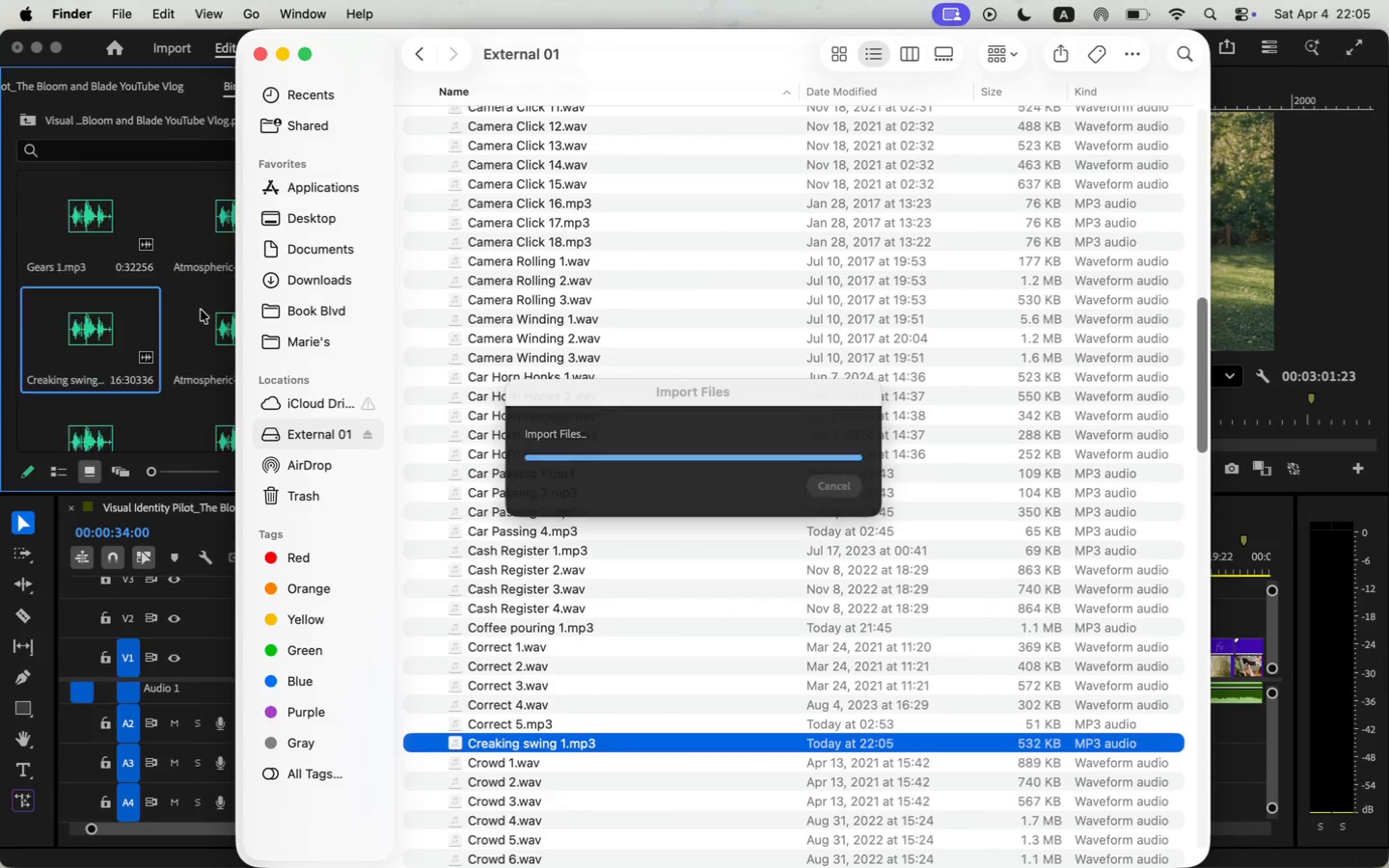 
left_click_drag(start_coordinate=[532, 743], to_coordinate=[201, 310])
 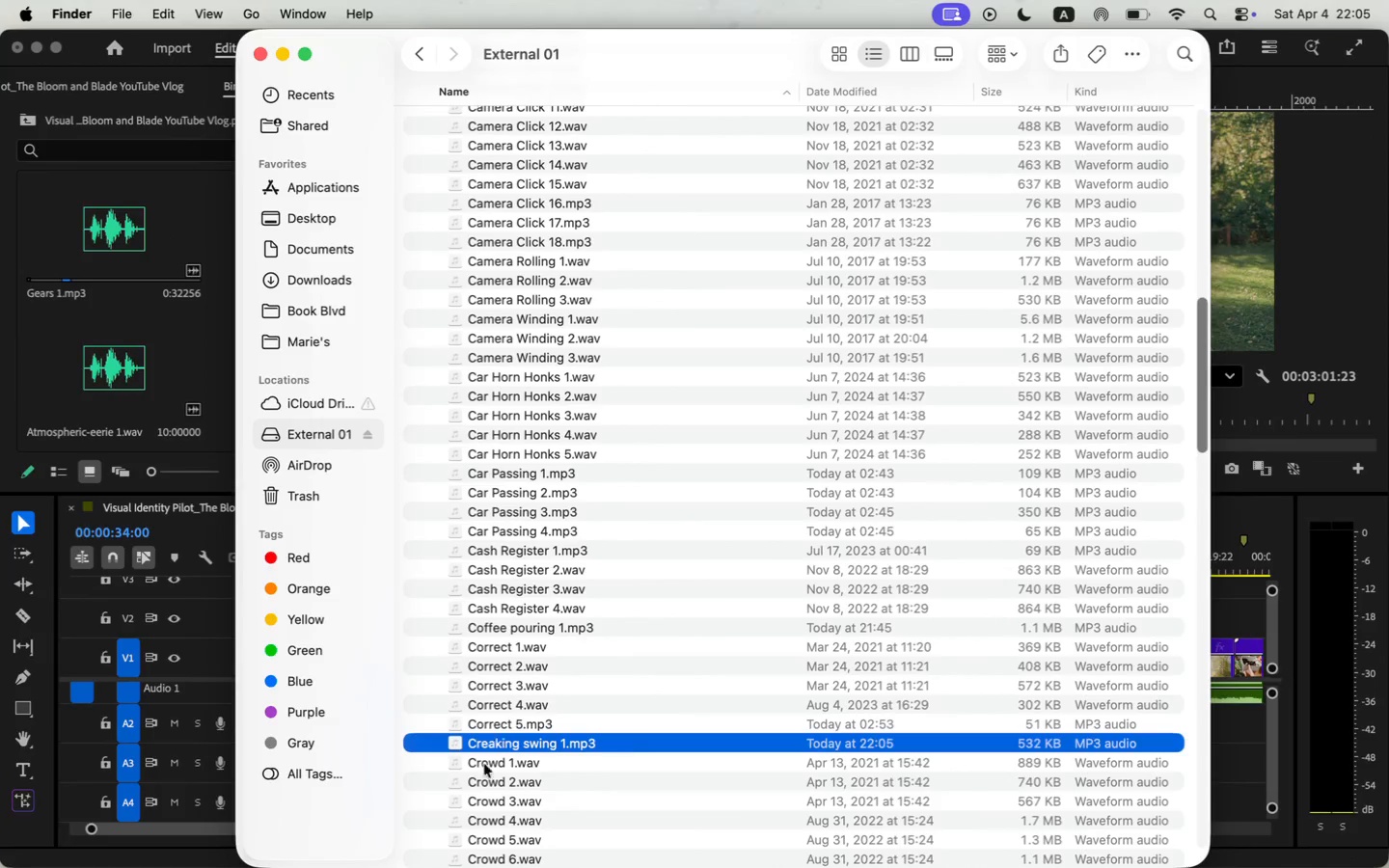 
double_click([111, 313])
 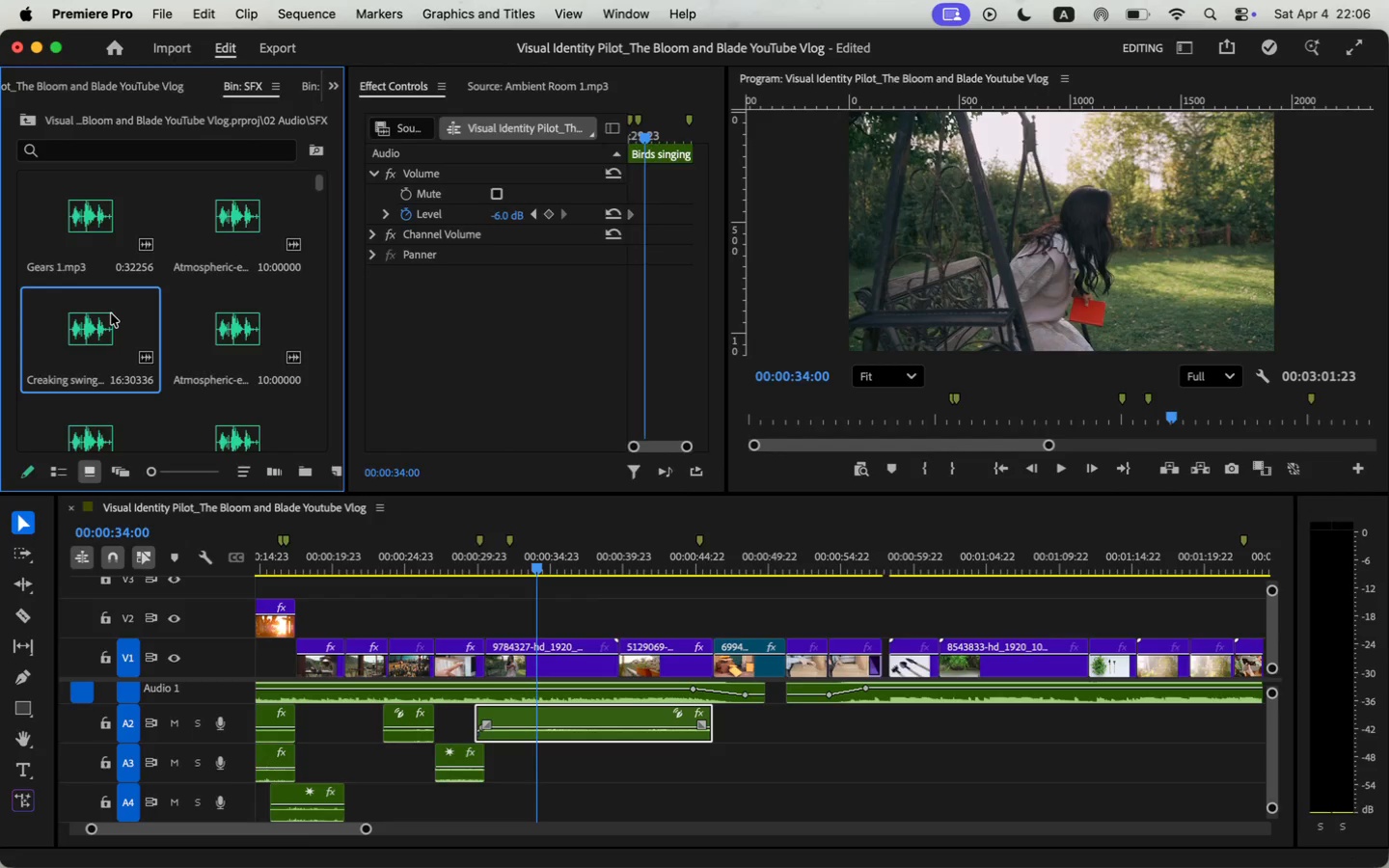 
triple_click([111, 313])
 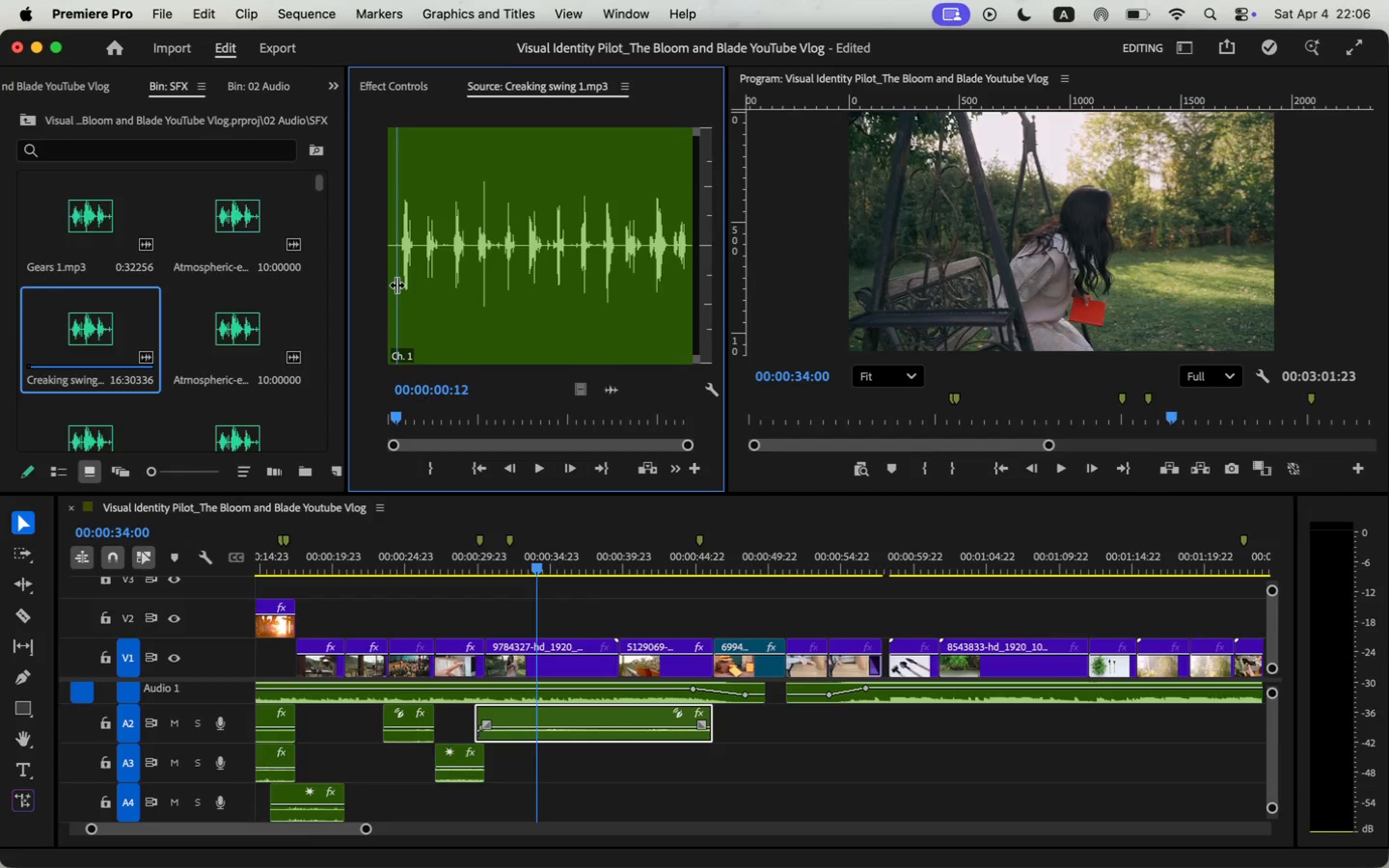 
key(Space)
 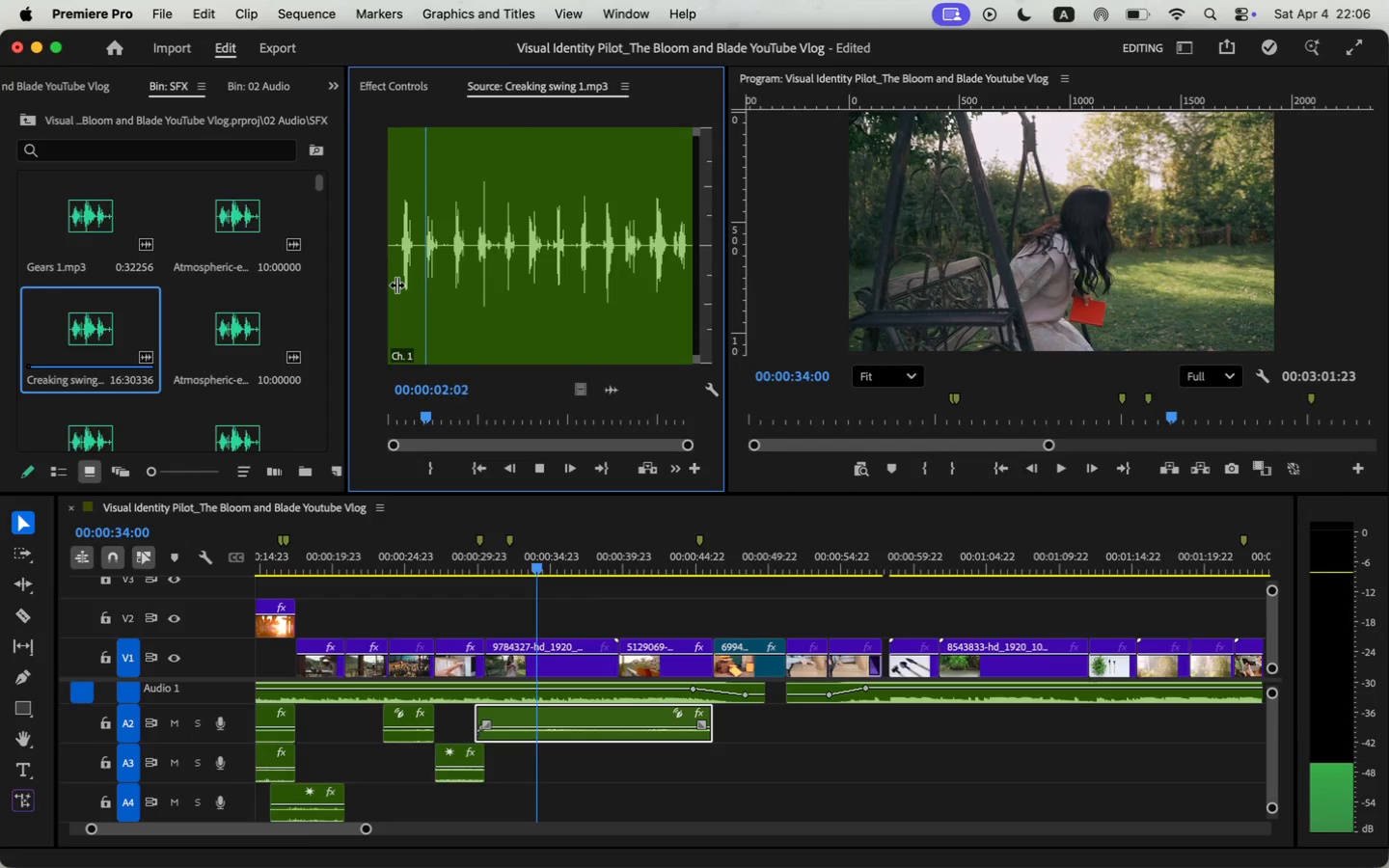 
key(Space)
 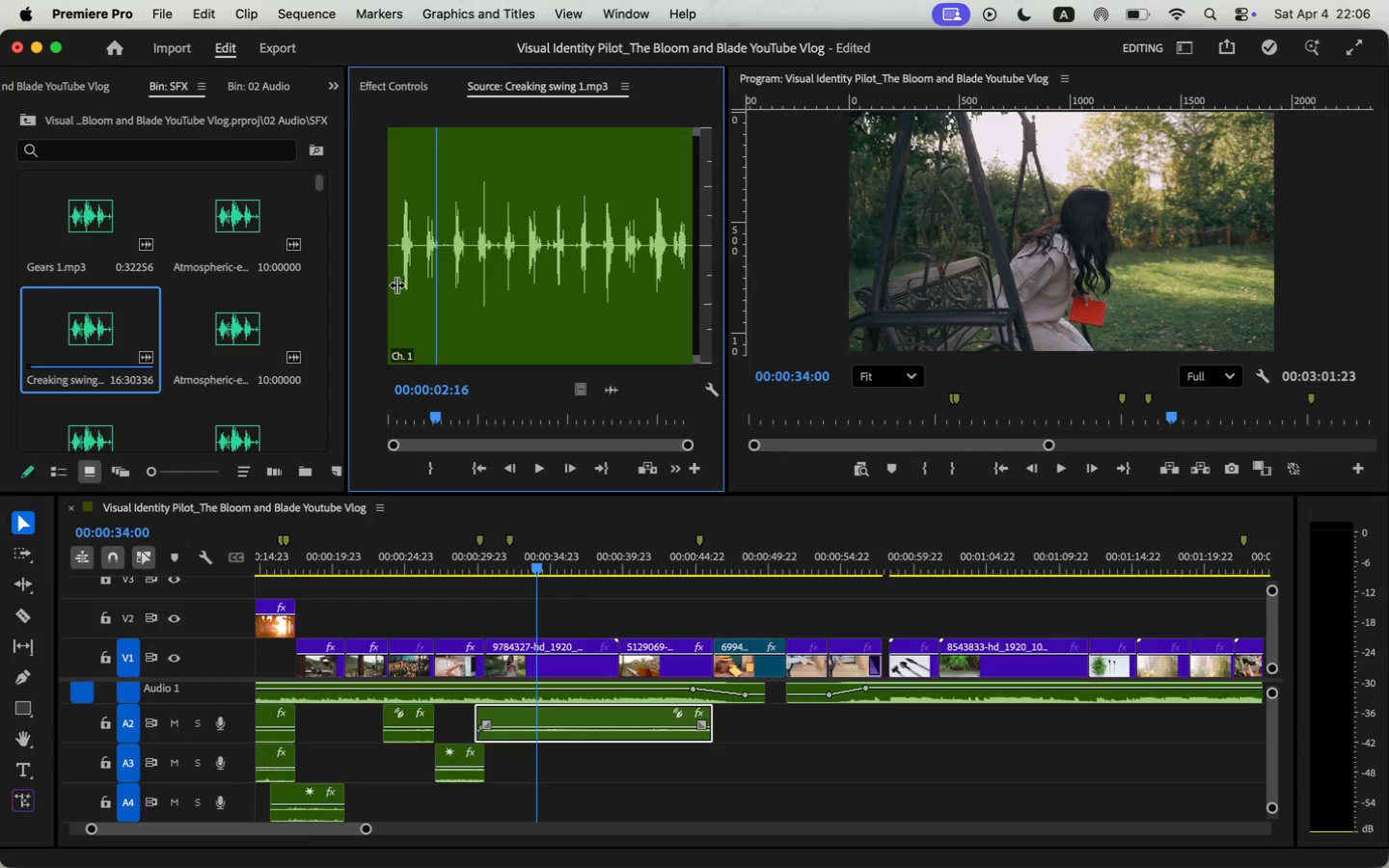 
key(Space)
 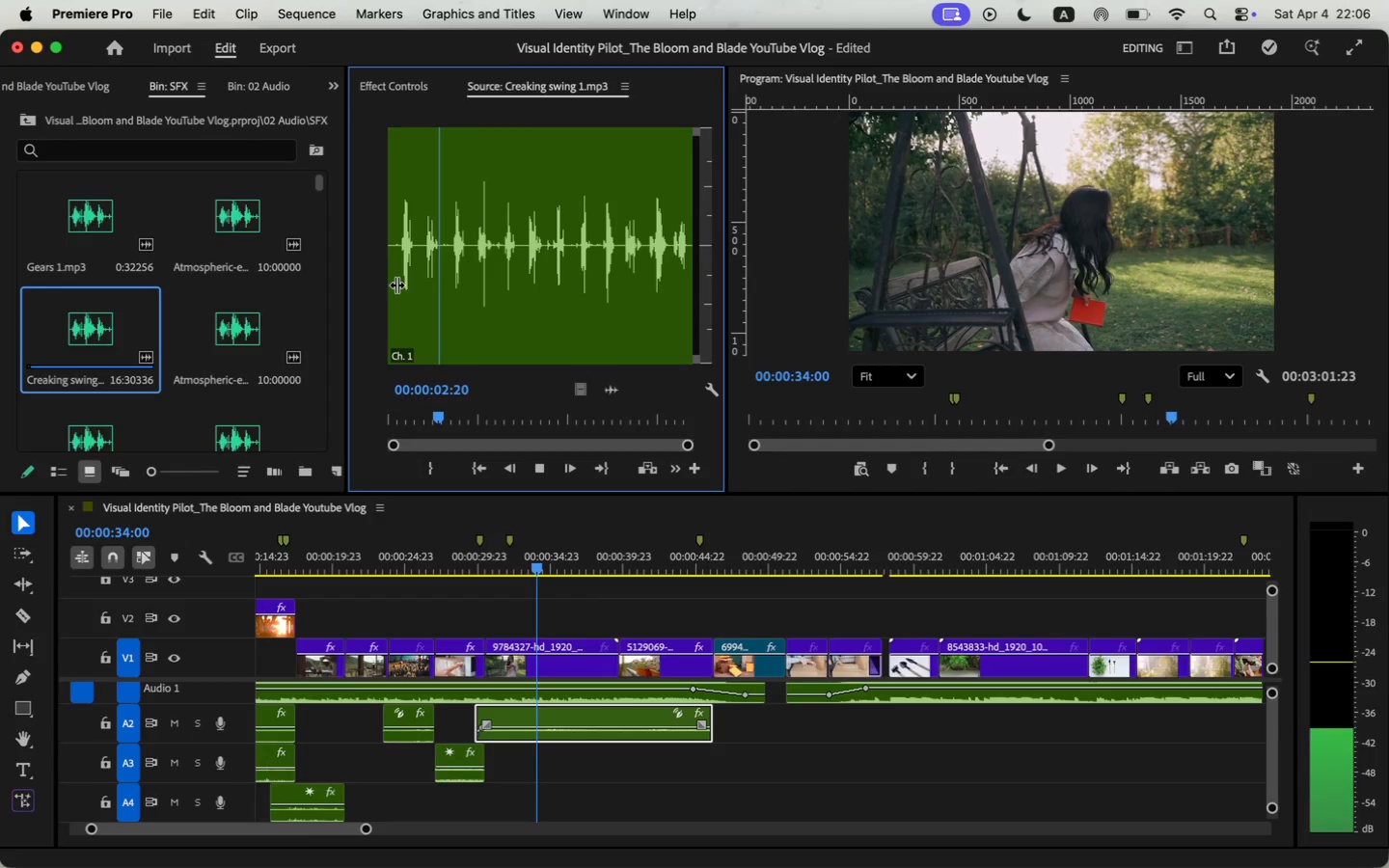 
key(Space)
 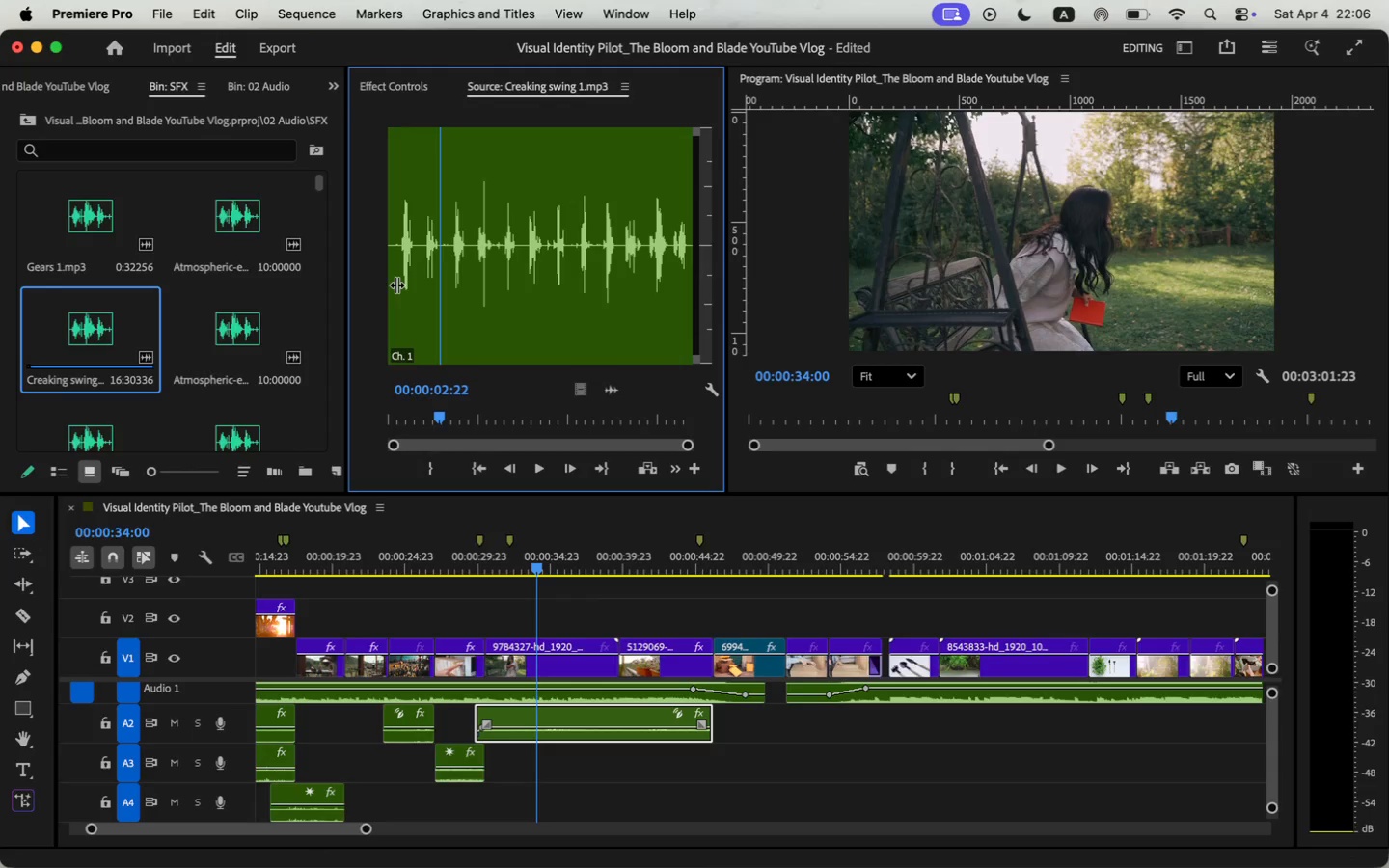 
key(O)
 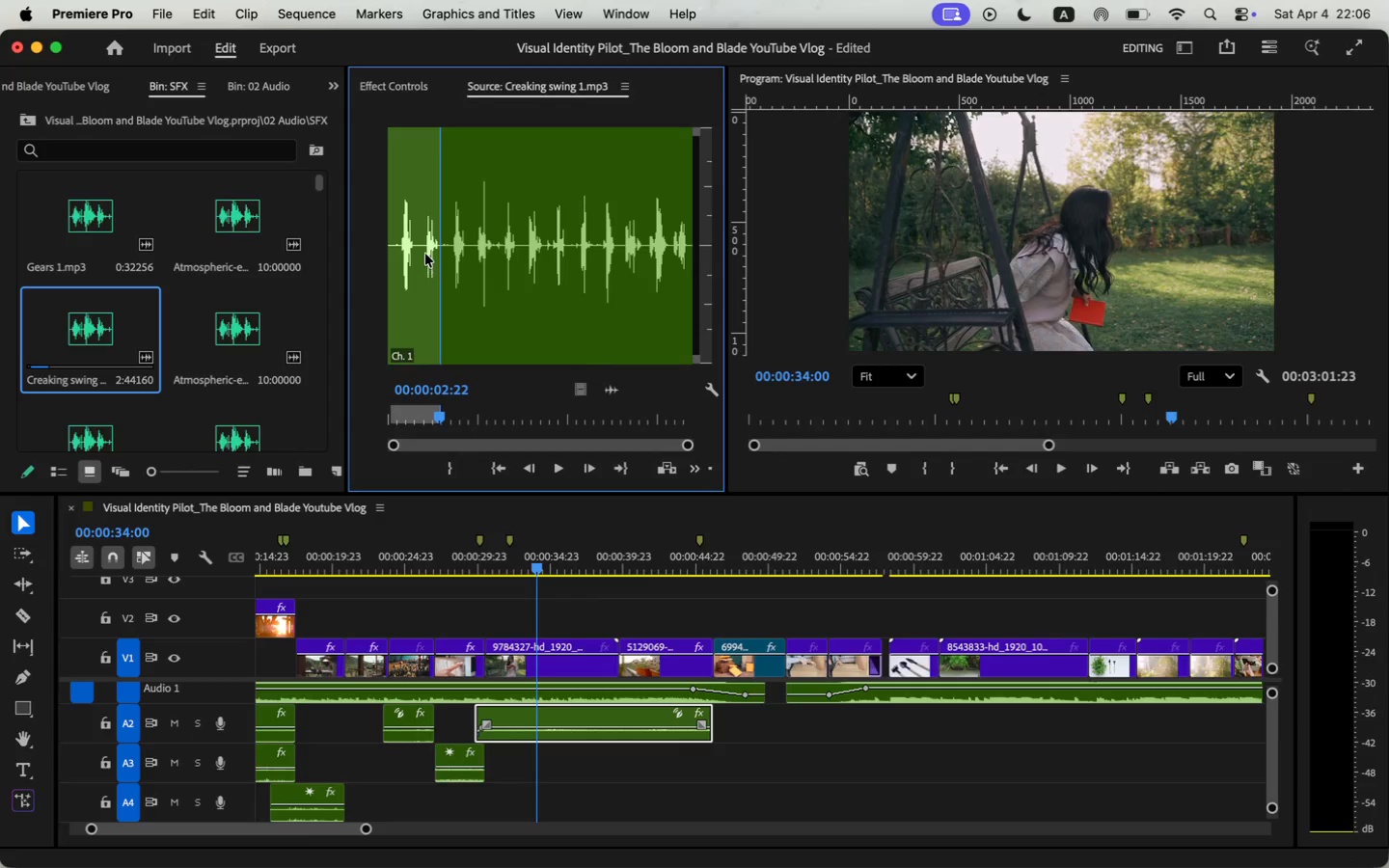 
left_click([423, 247])
 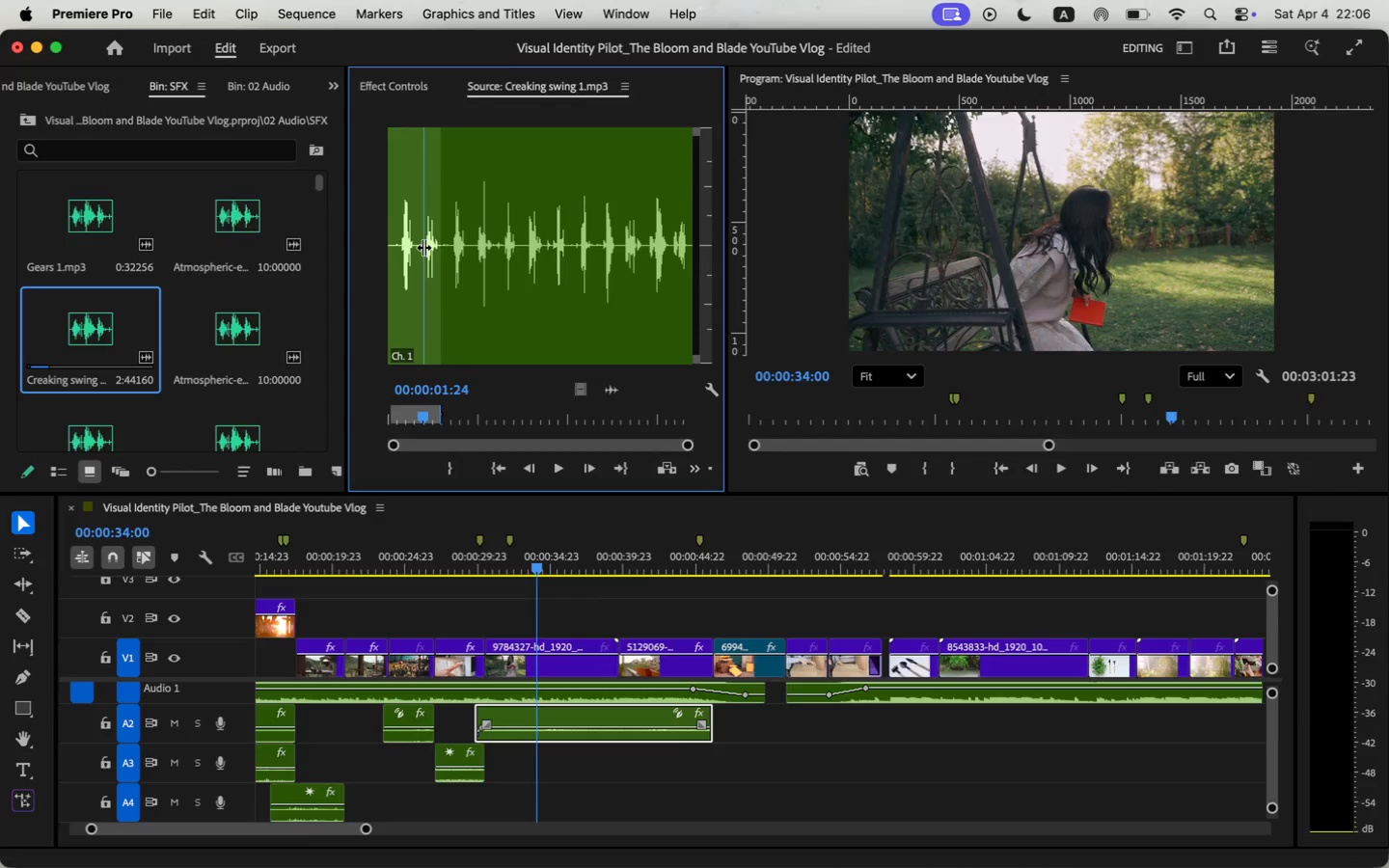 
key(I)
 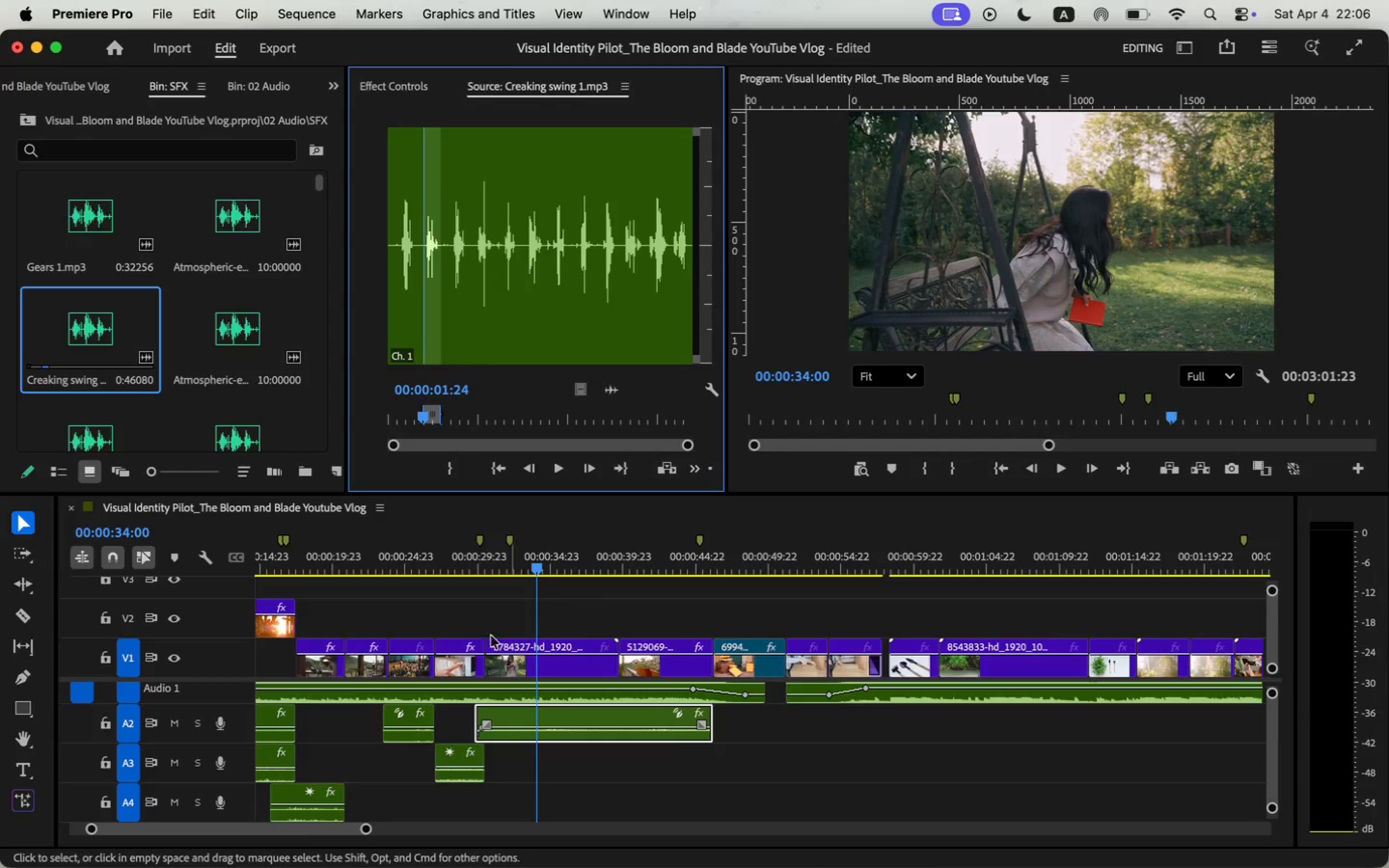 
left_click([486, 566])
 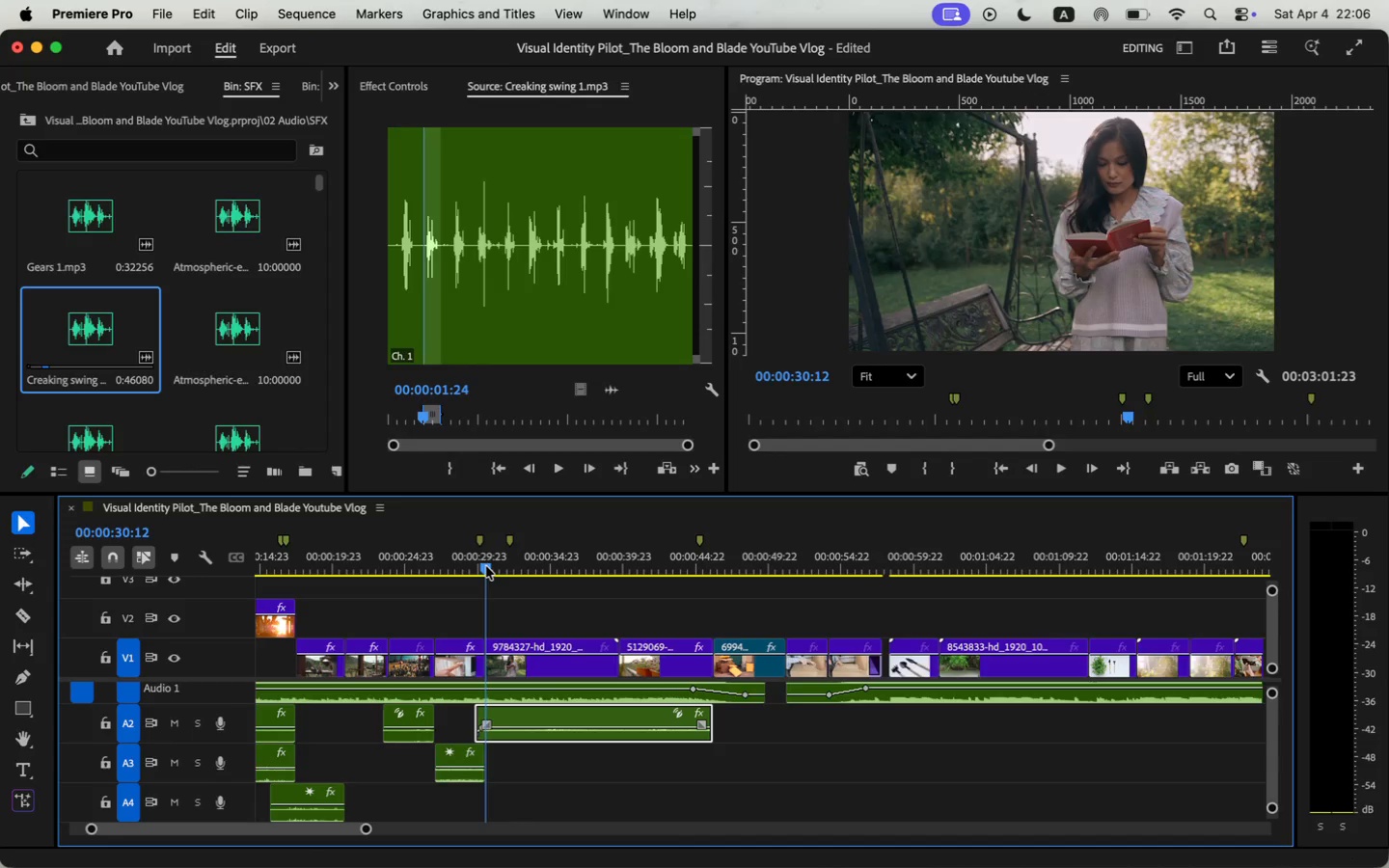 
key(Space)
 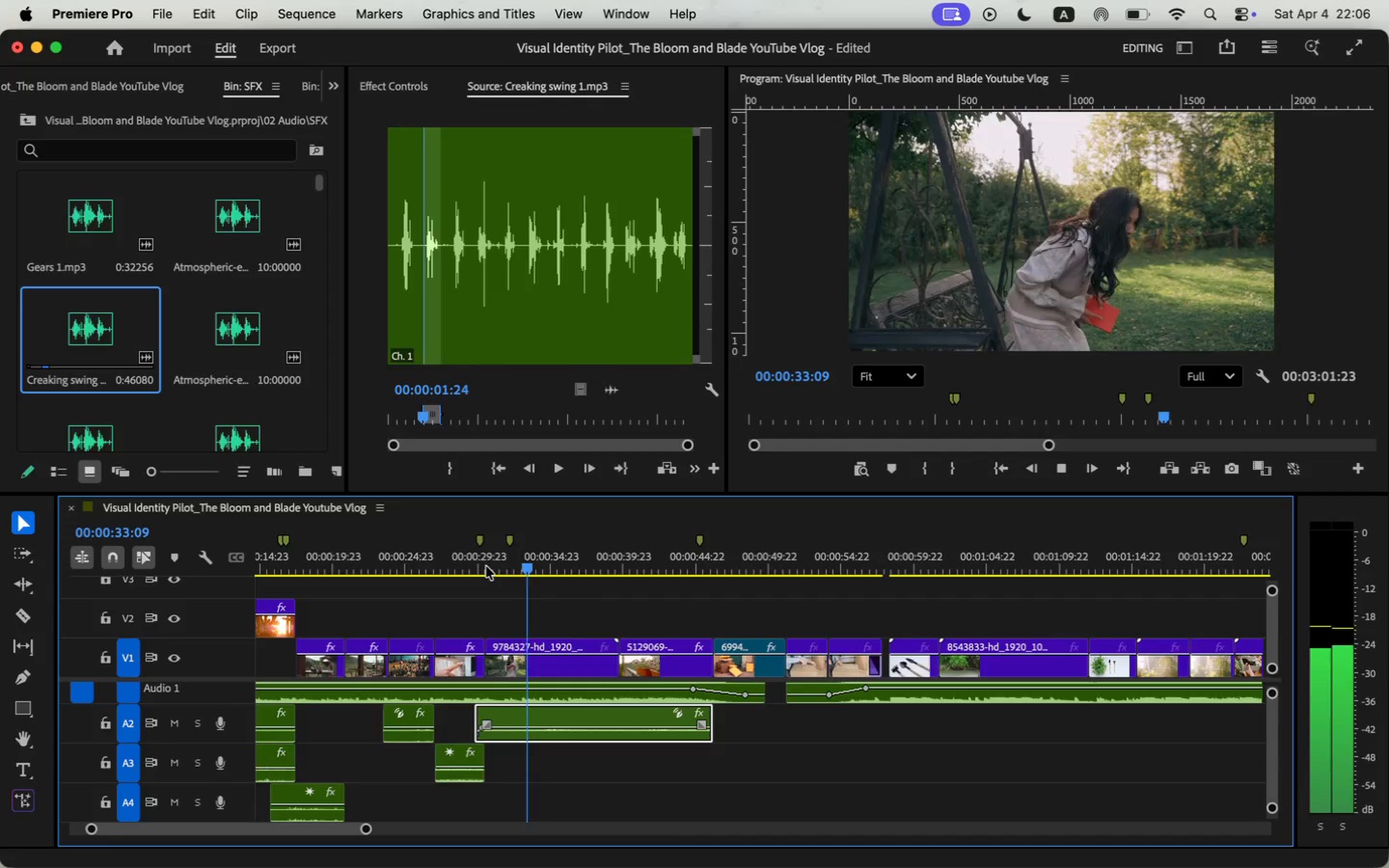 
key(Space)
 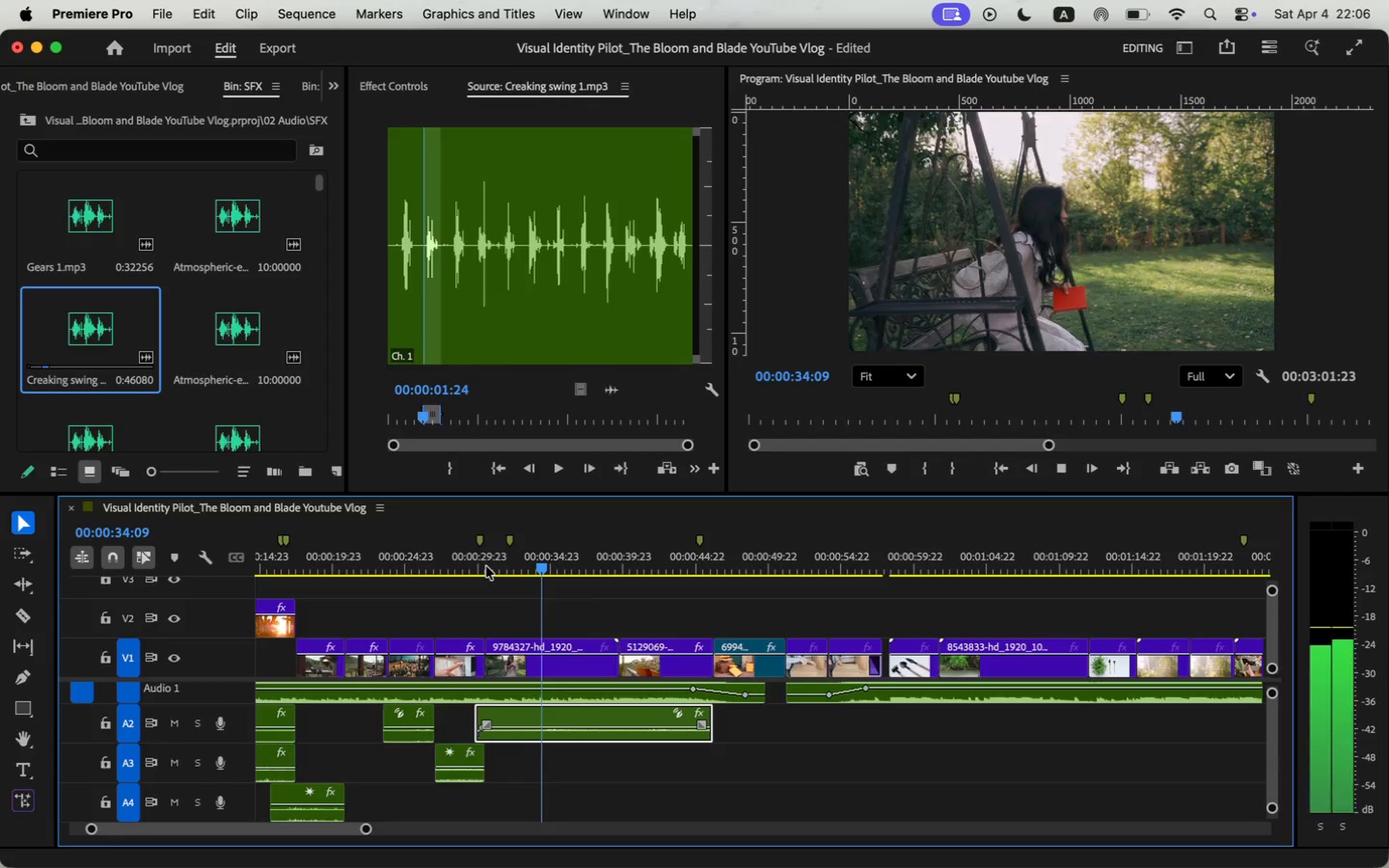 
left_click_drag(start_coordinate=[614, 392], to_coordinate=[539, 761])
 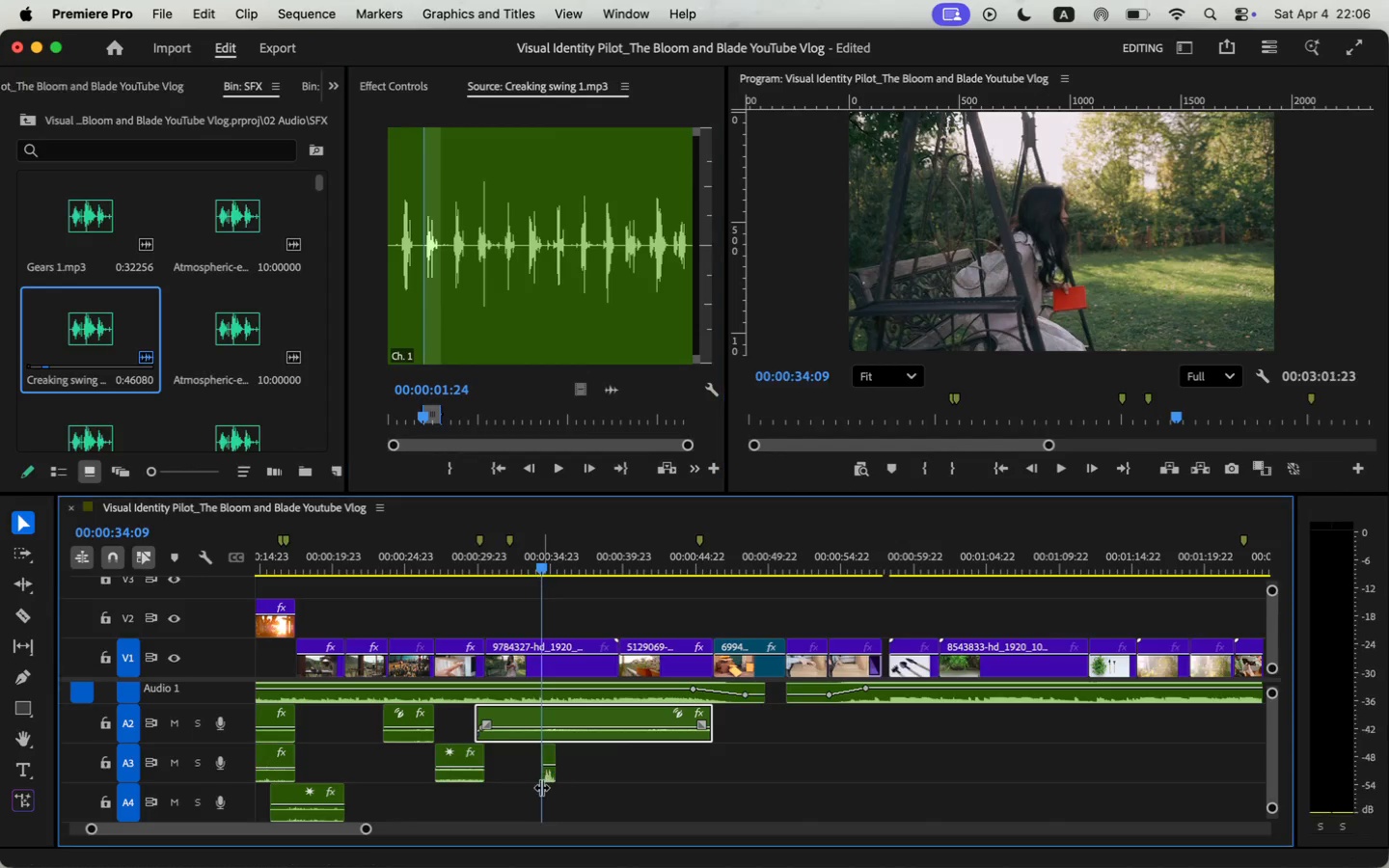 
type(-12)
 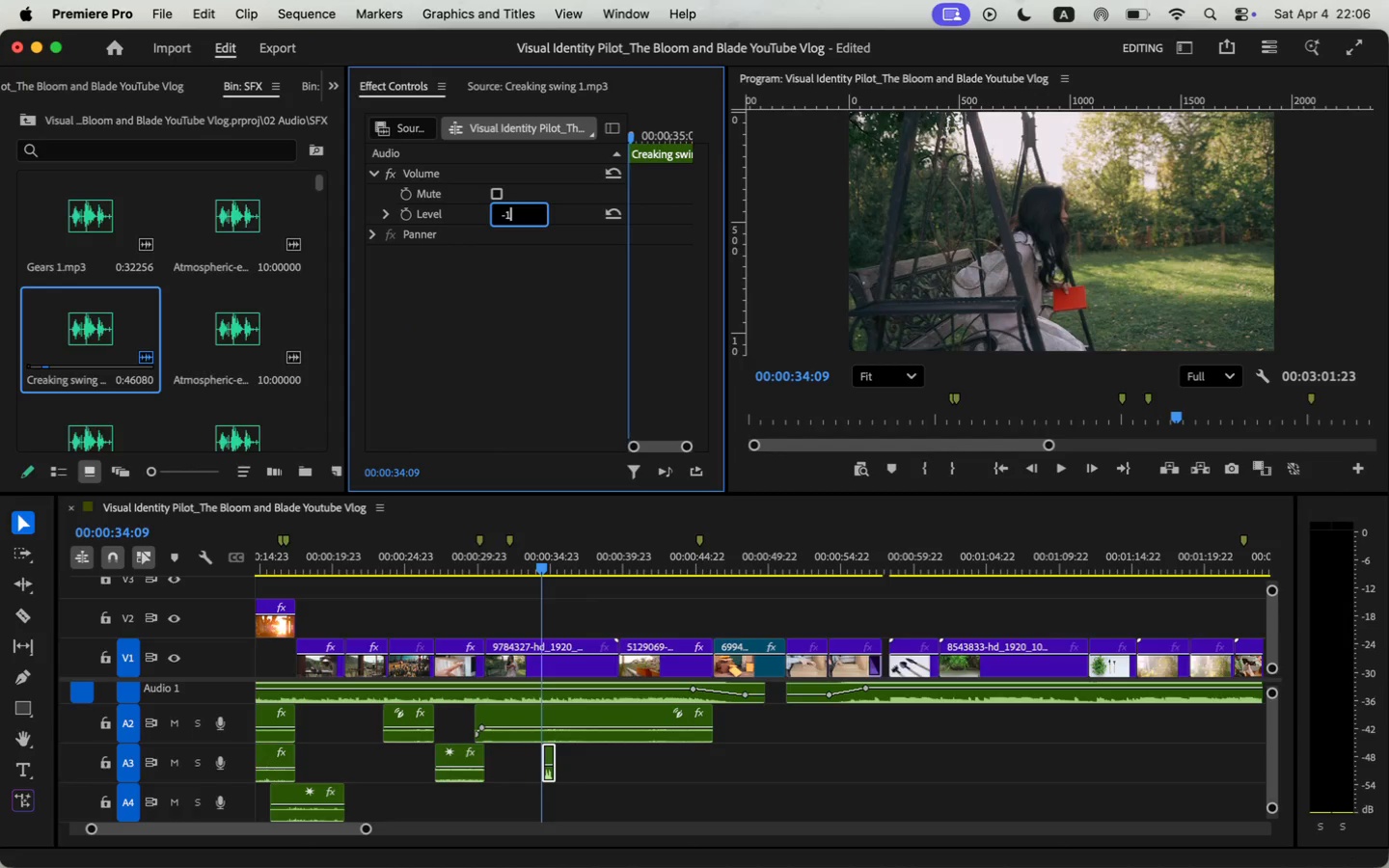 
key(Enter)
 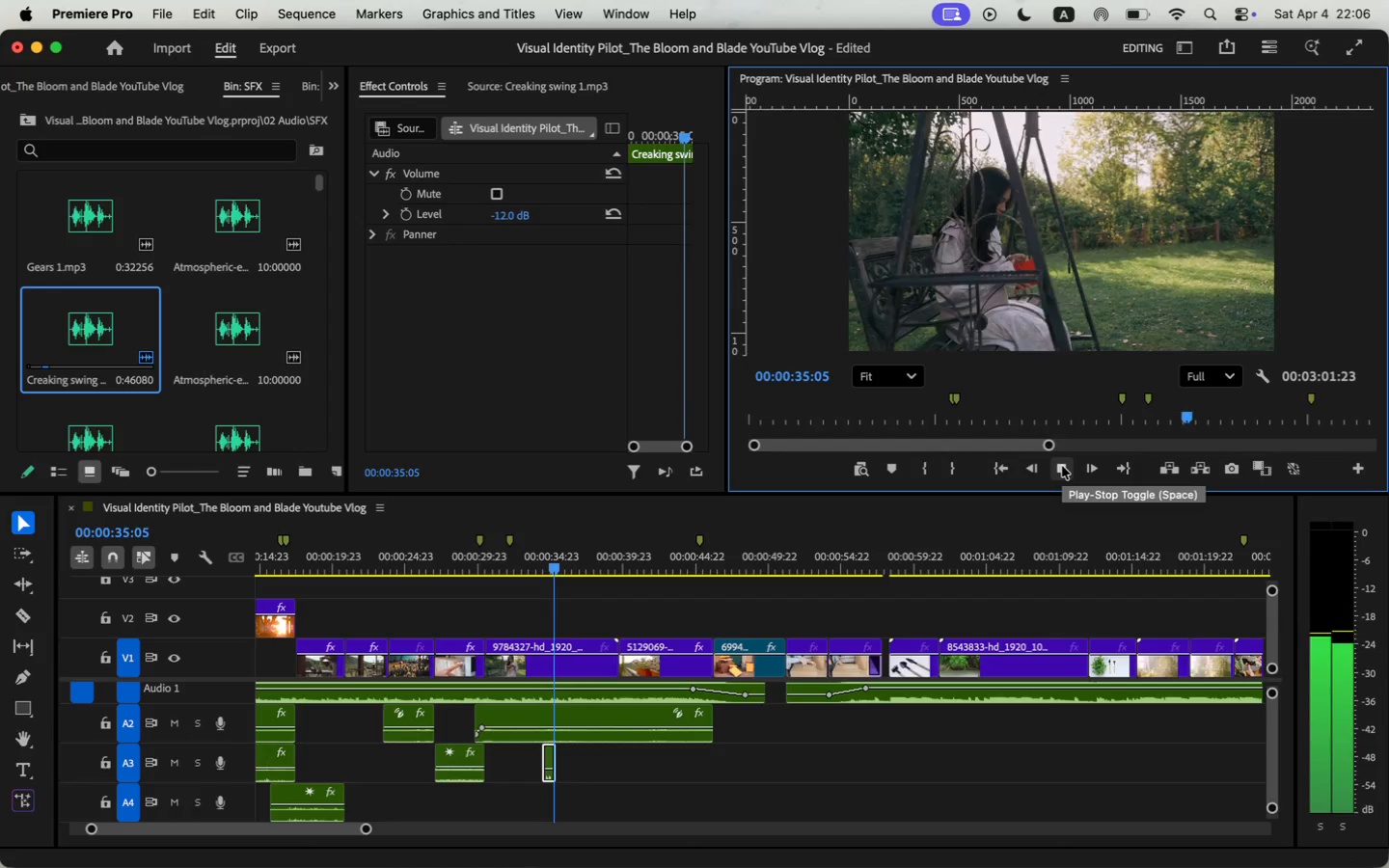 
left_click([1062, 466])
 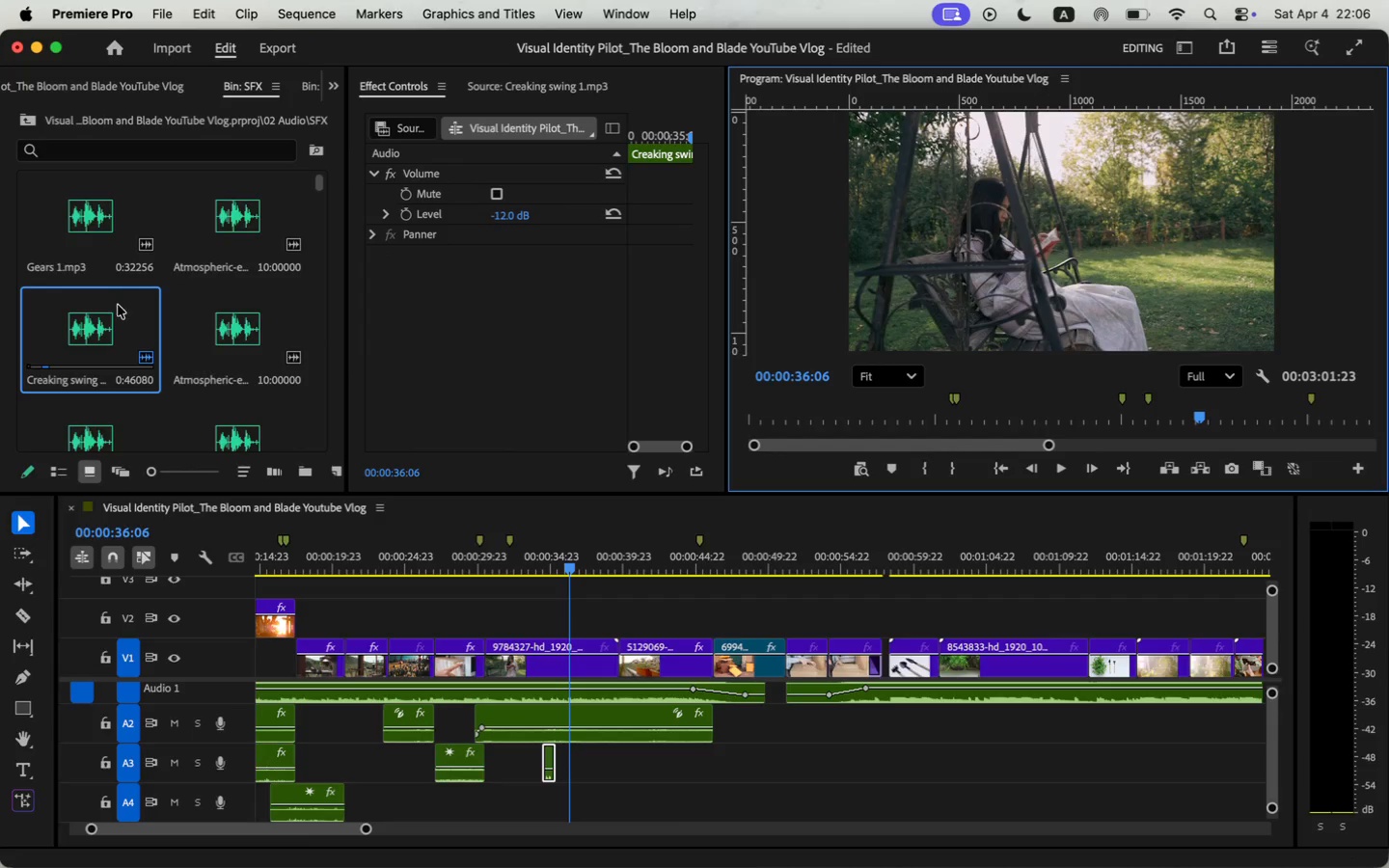 
double_click([88, 320])
 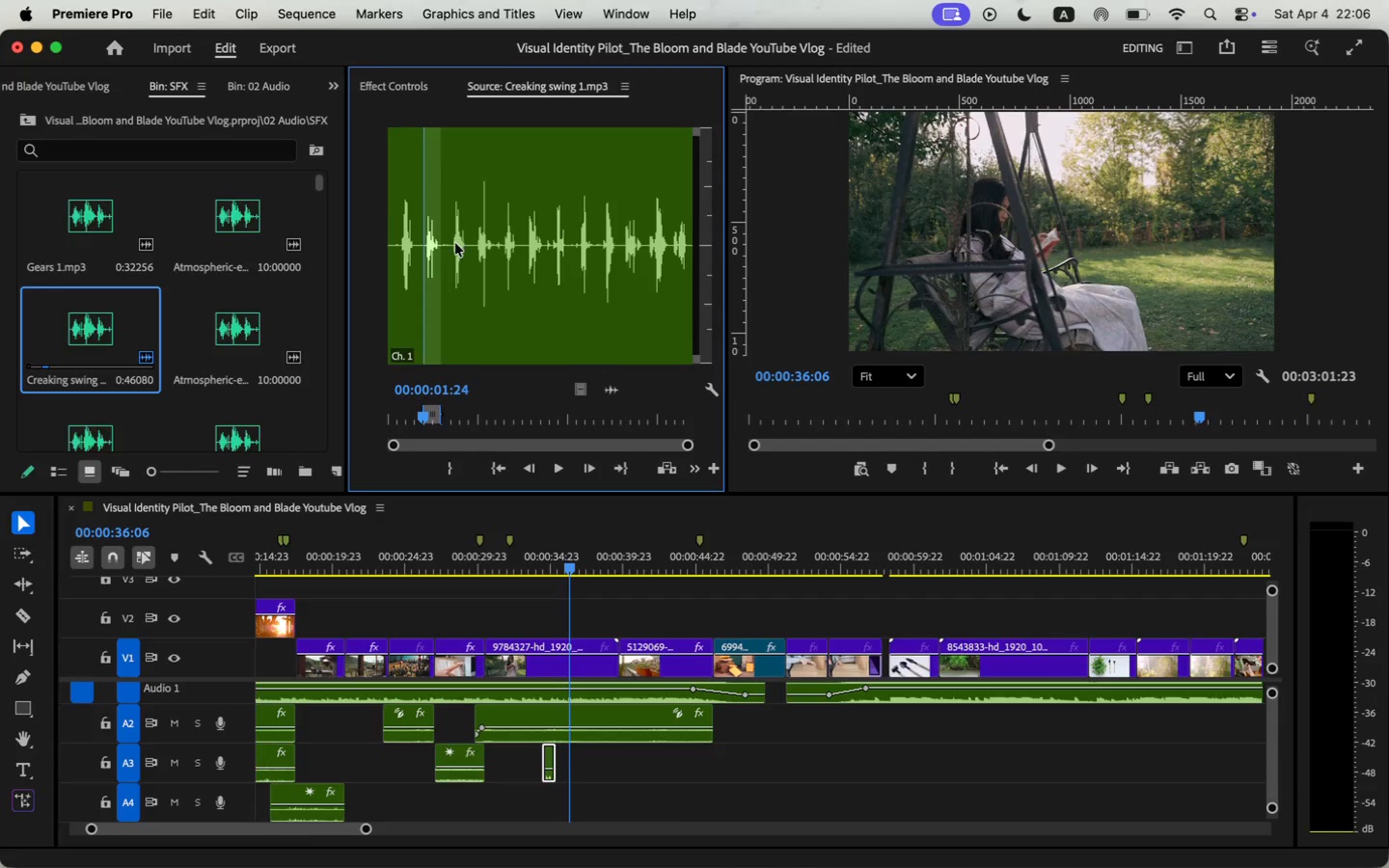 
left_click([450, 248])
 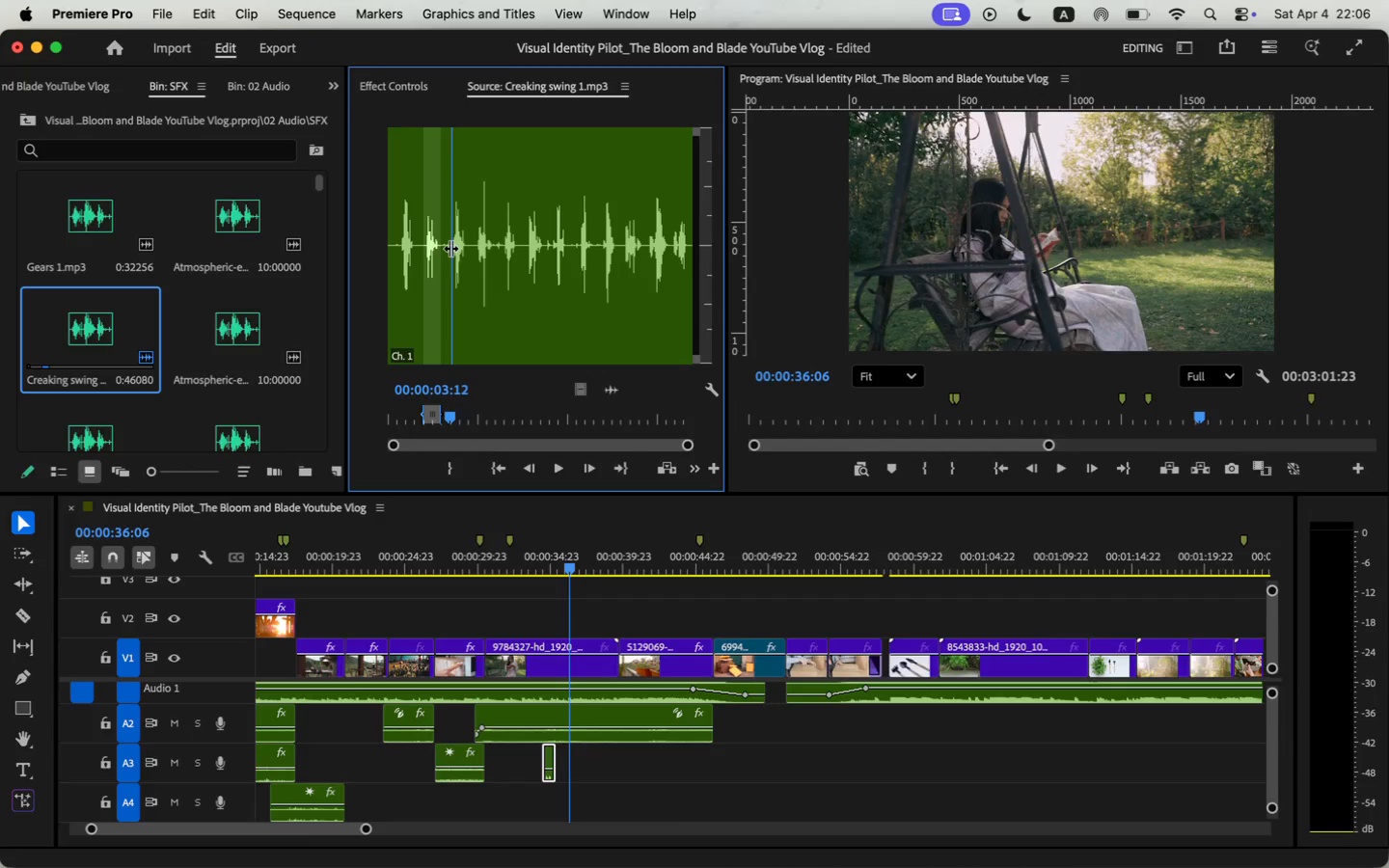 
key(Space)
 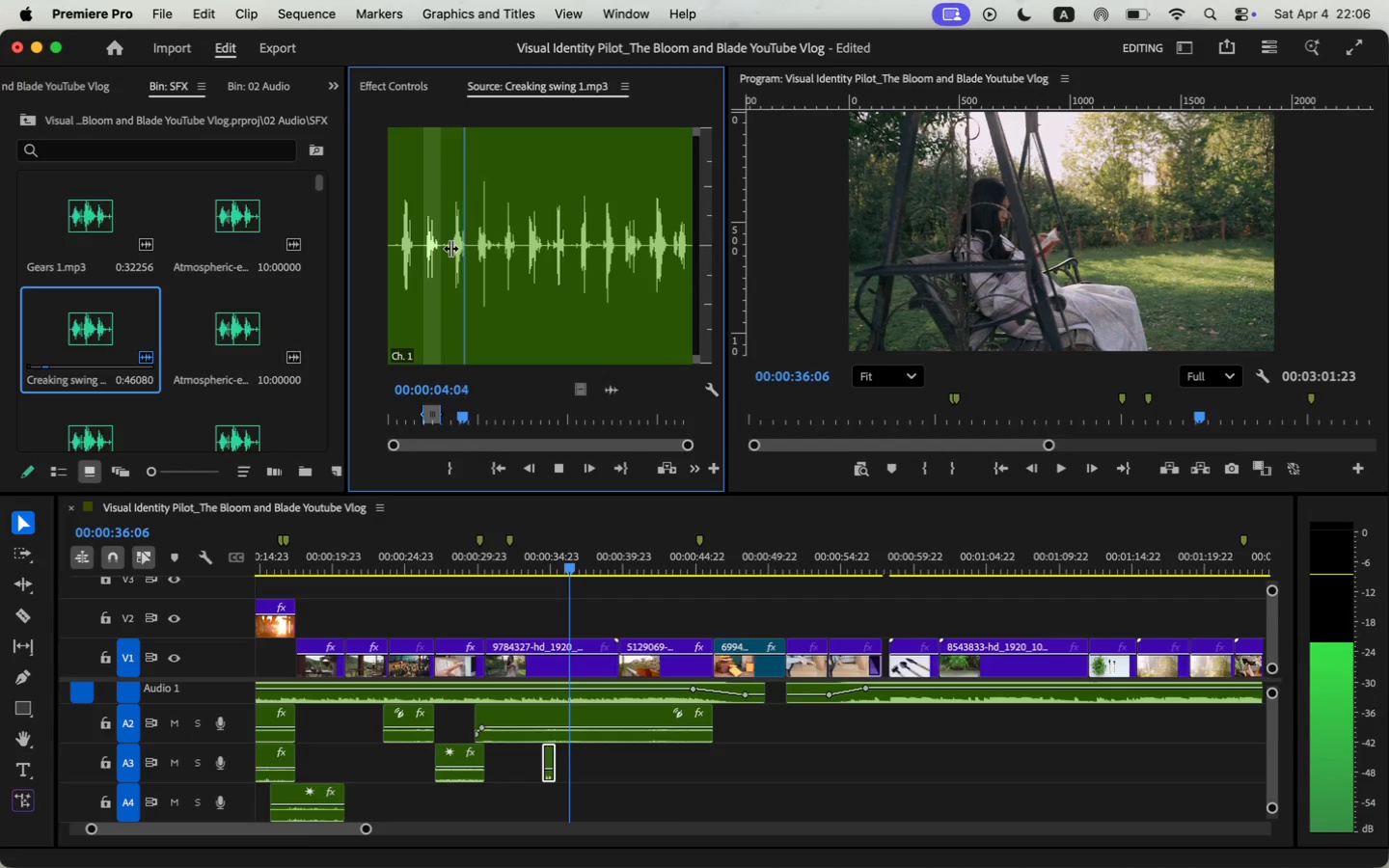 
key(Space)
 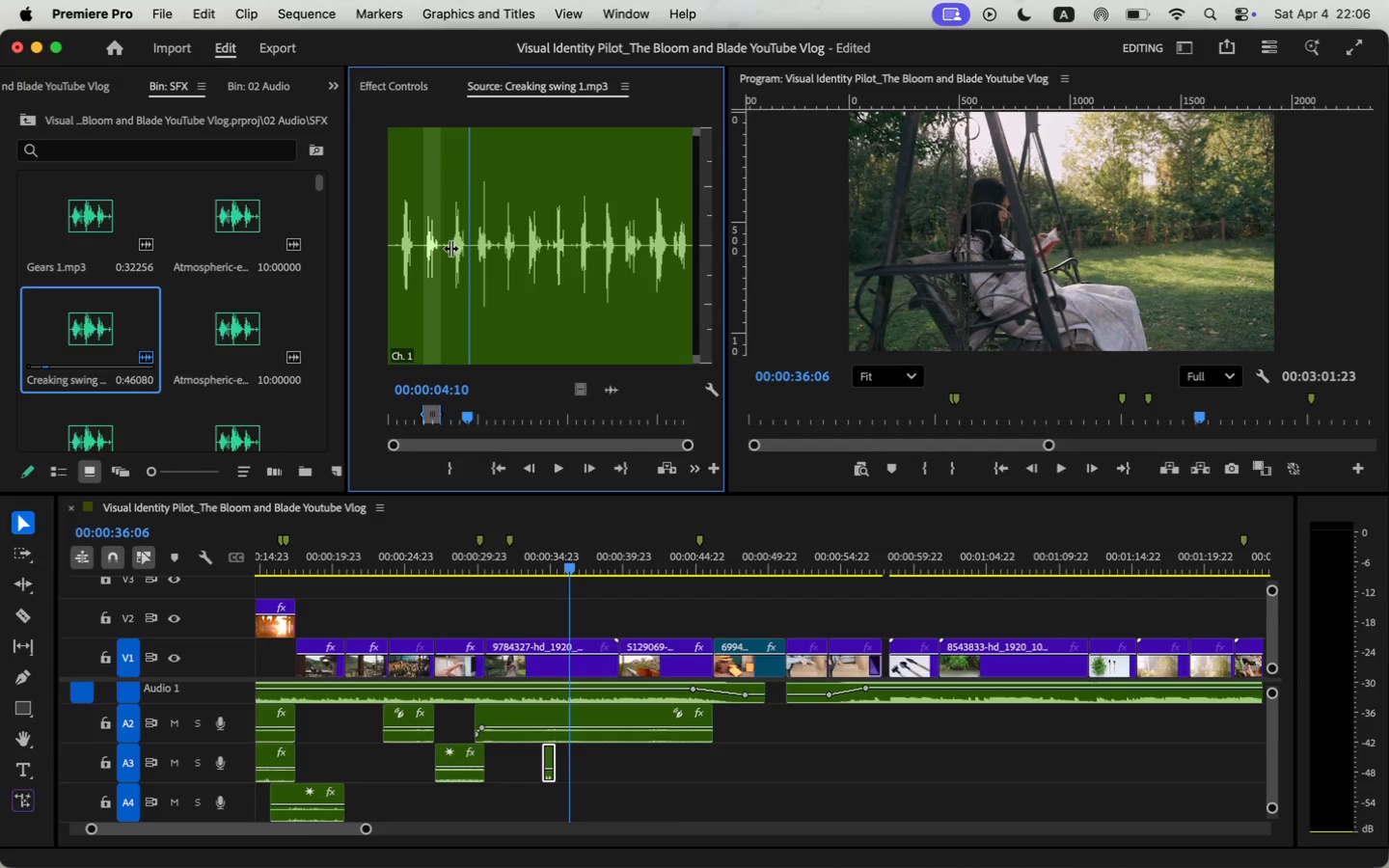 
key(ArrowLeft)
 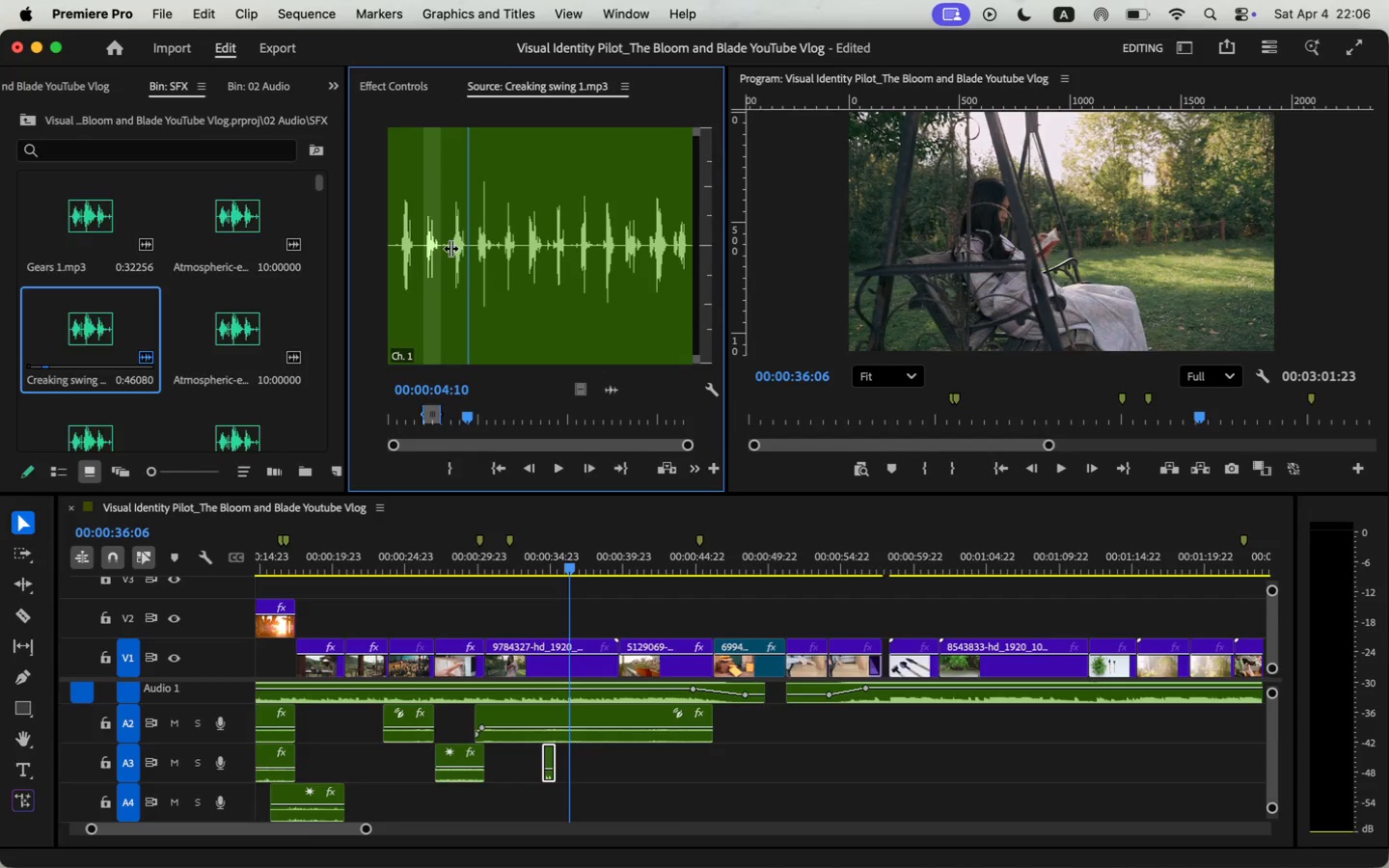 
key(ArrowLeft)
 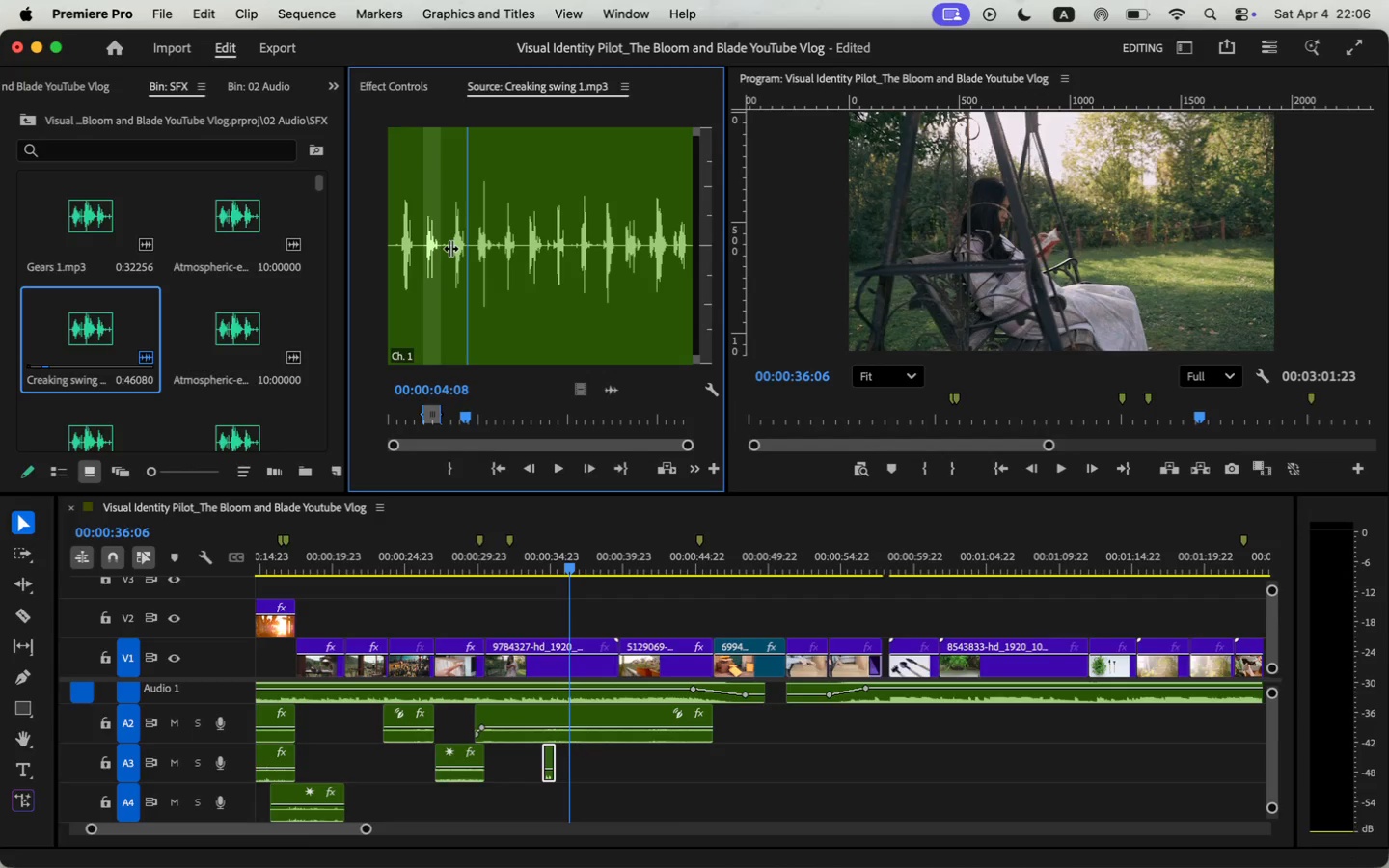 
key(ArrowLeft)
 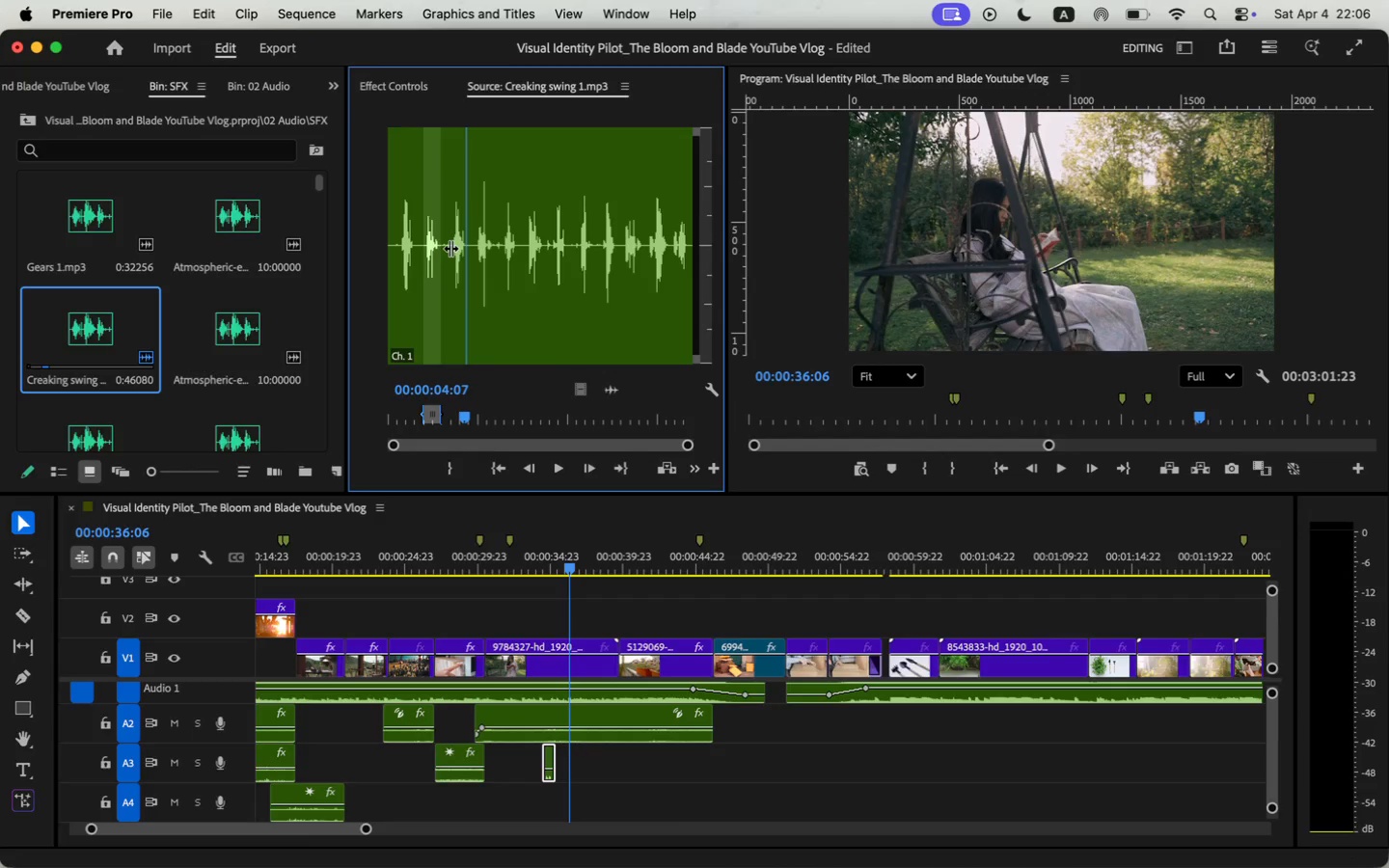 
key(ArrowLeft)
 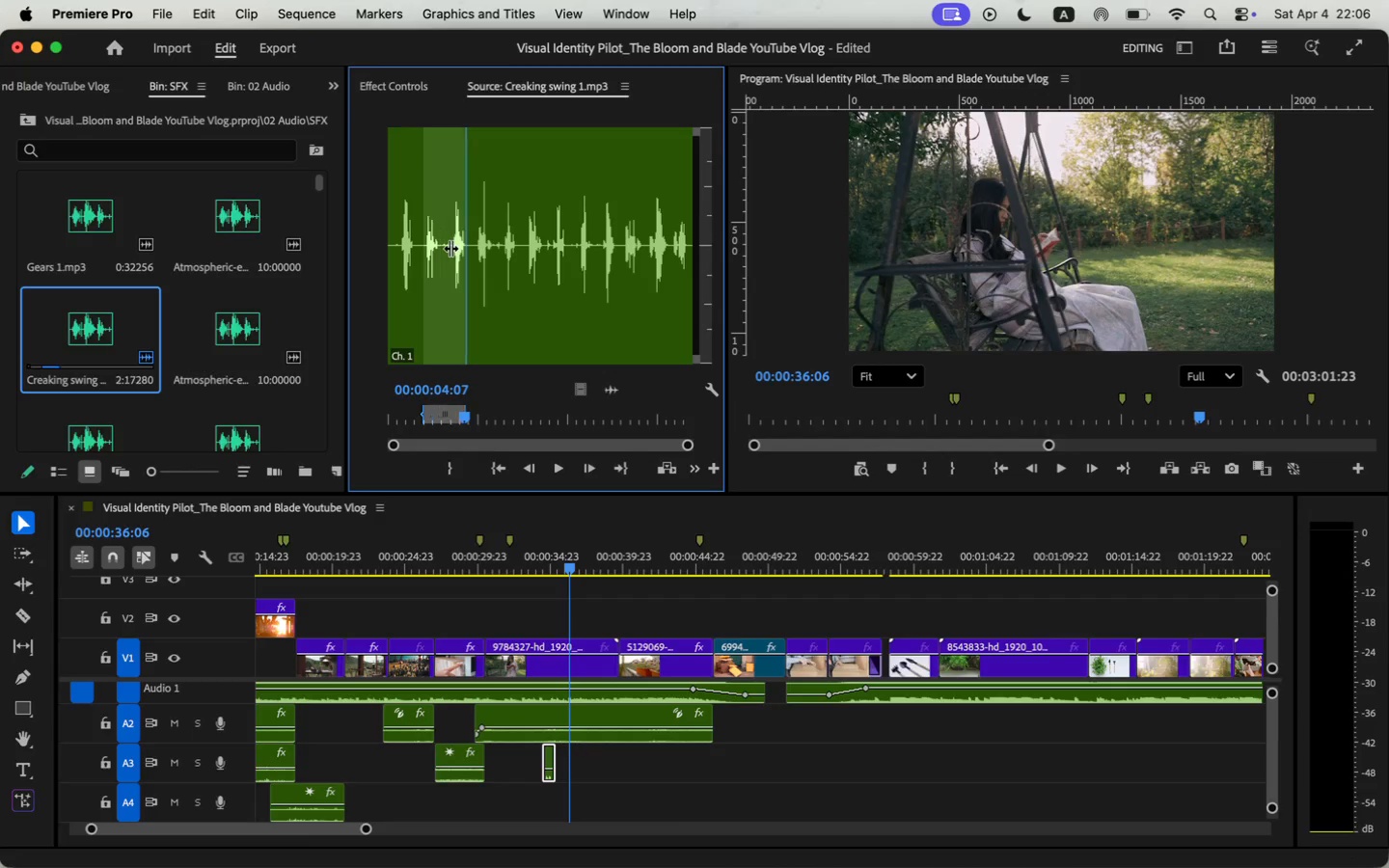 
key(O)
 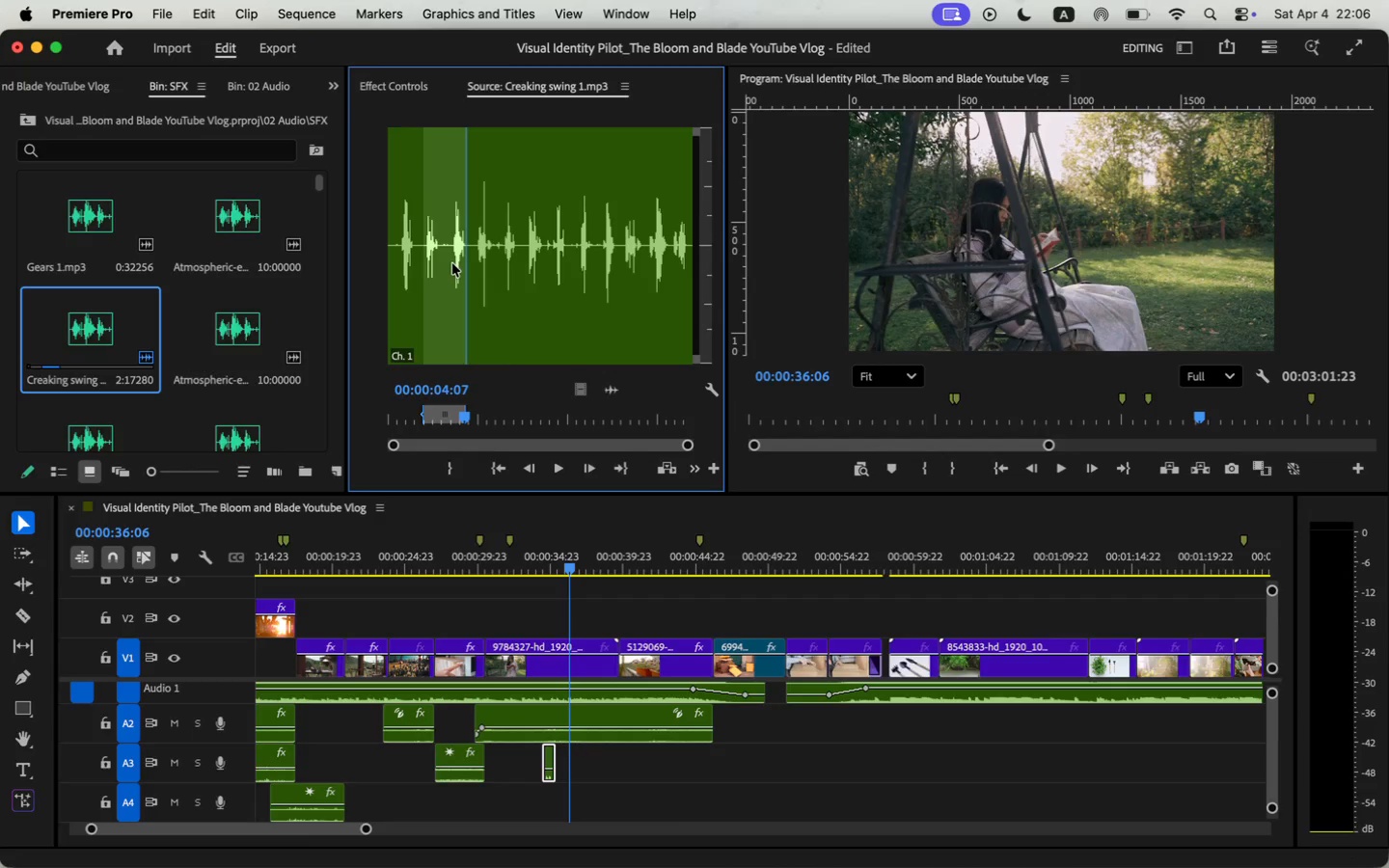 
left_click([452, 247])
 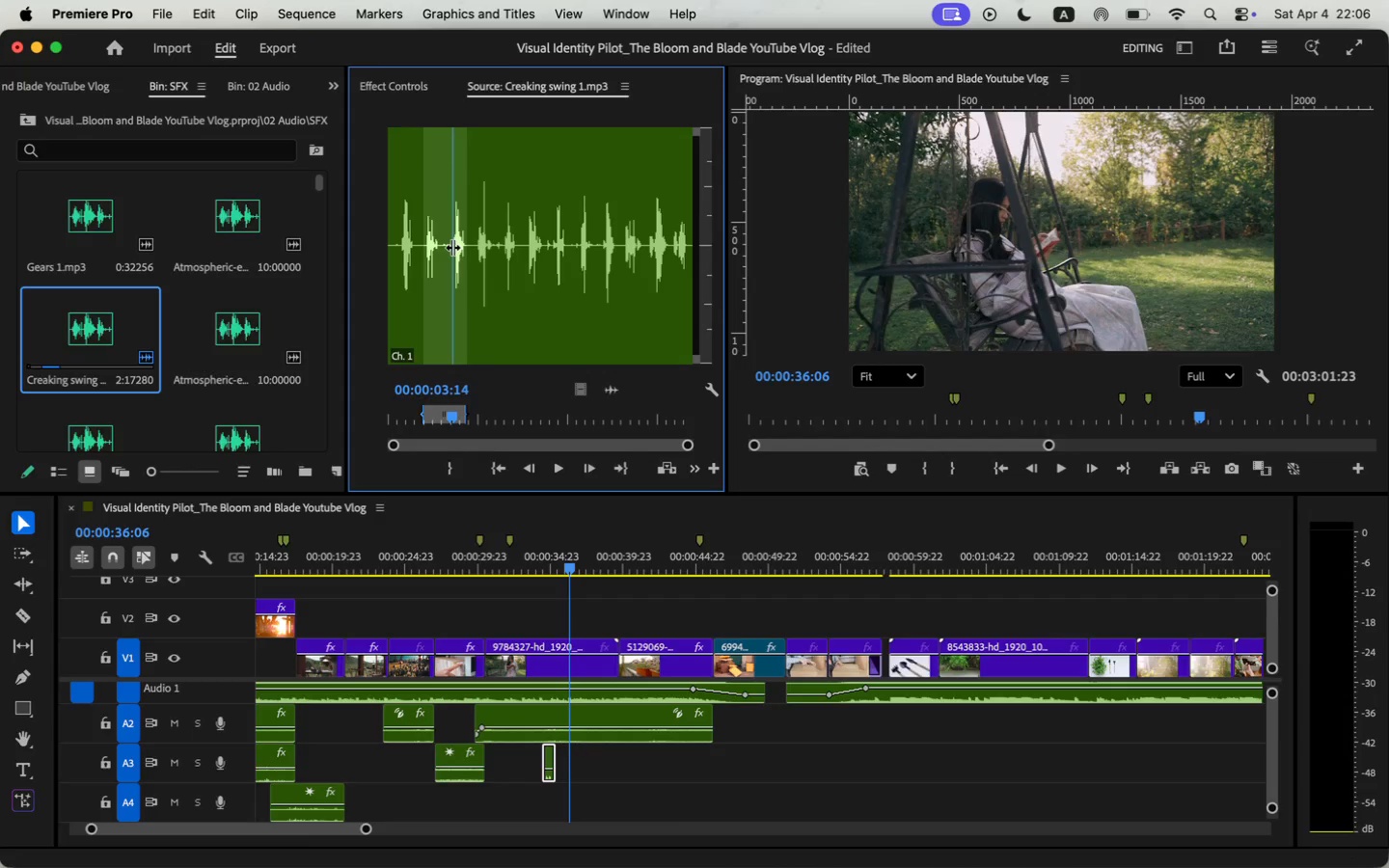 
key(I)
 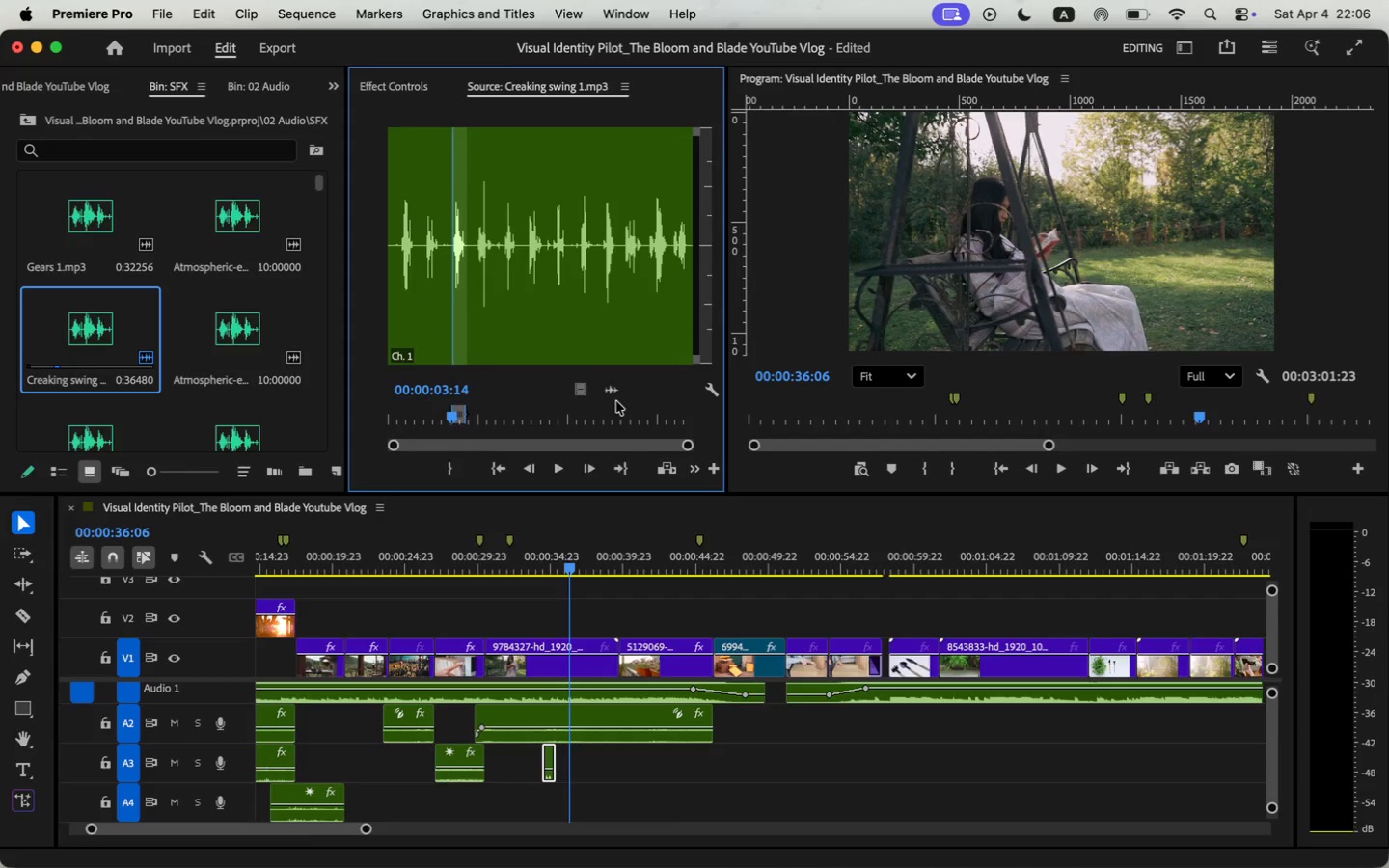 
left_click_drag(start_coordinate=[614, 393], to_coordinate=[559, 757])
 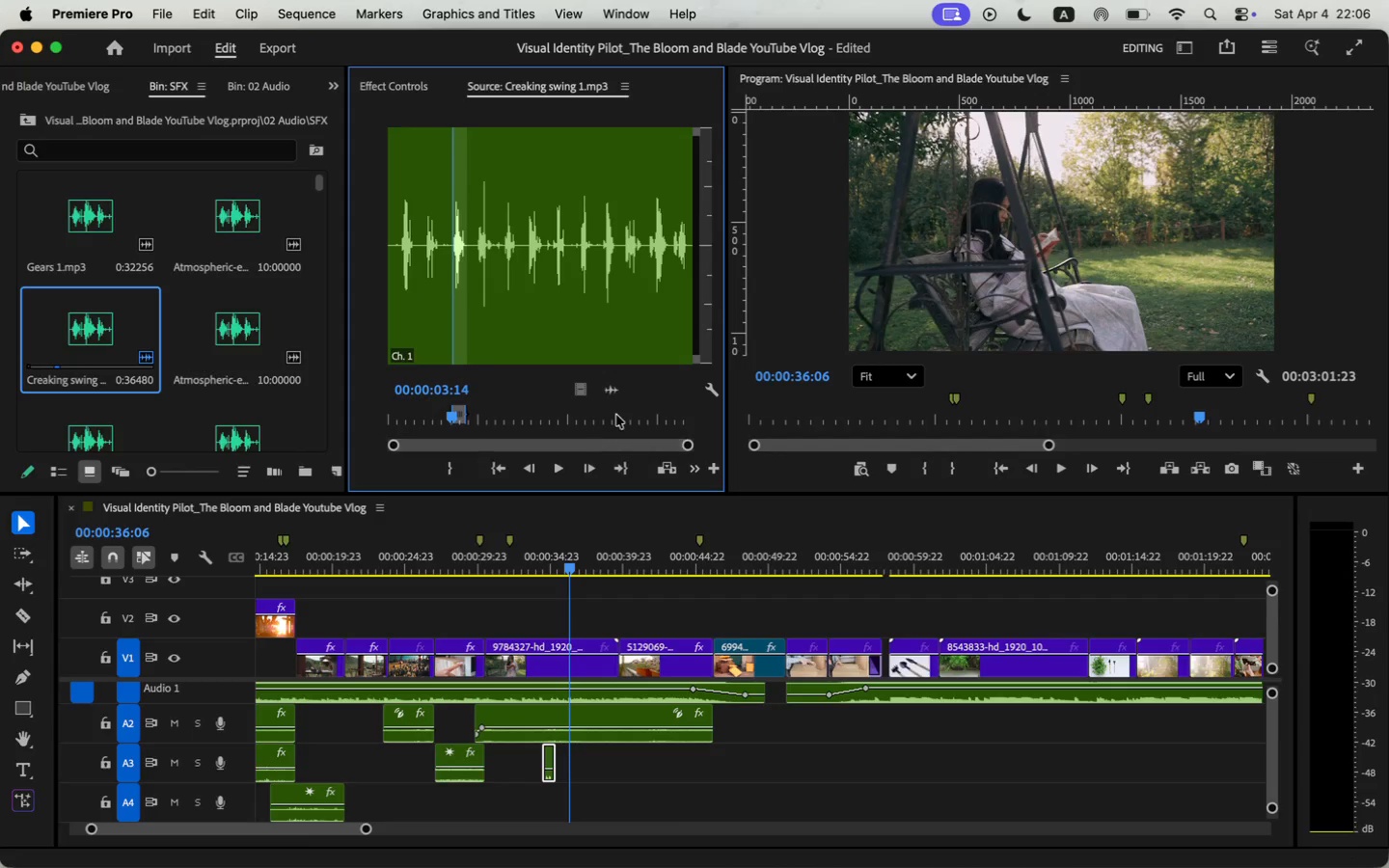 
left_click_drag(start_coordinate=[368, 830], to_coordinate=[285, 829])
 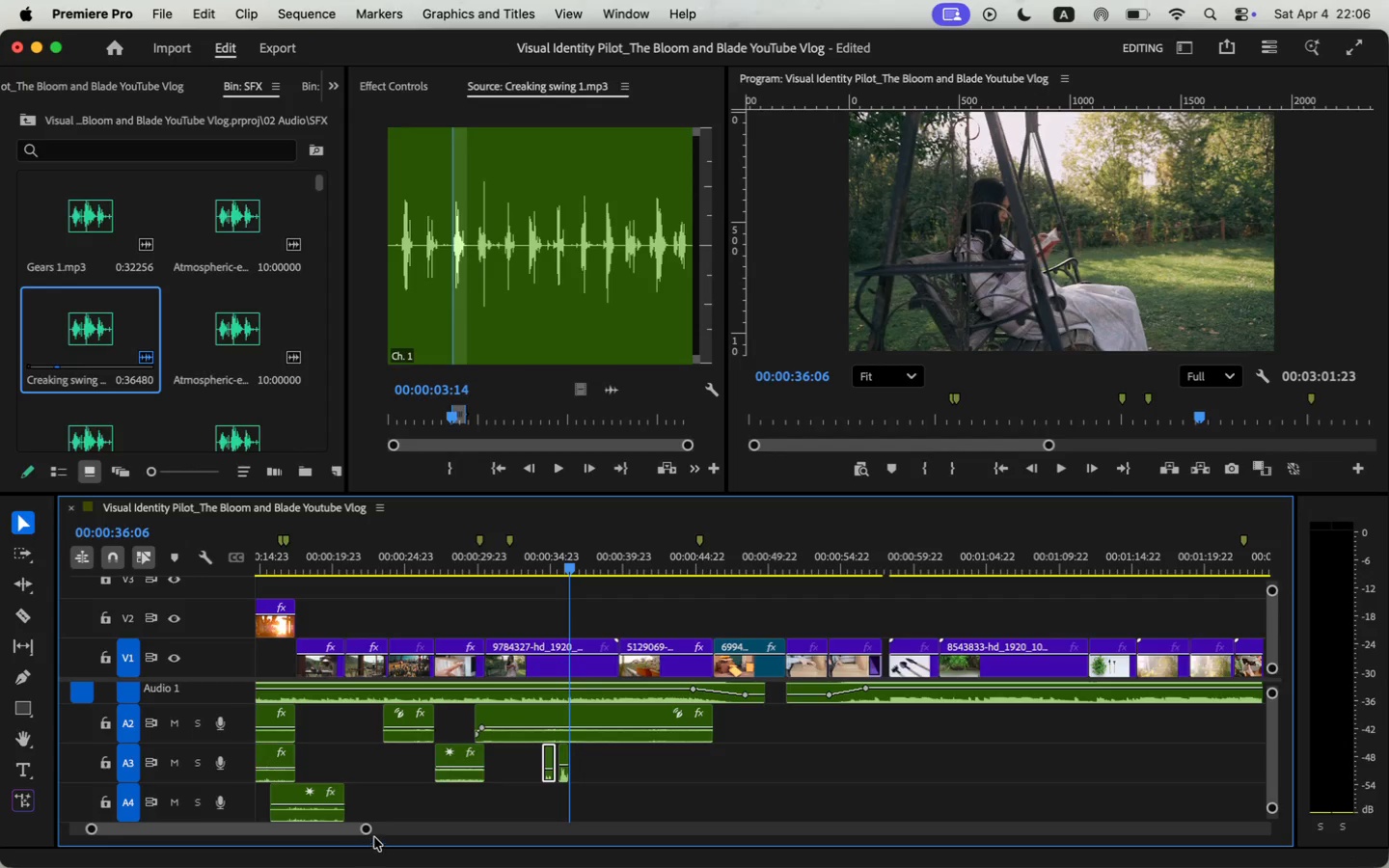 
left_click_drag(start_coordinate=[732, 780], to_coordinate=[721, 780])
 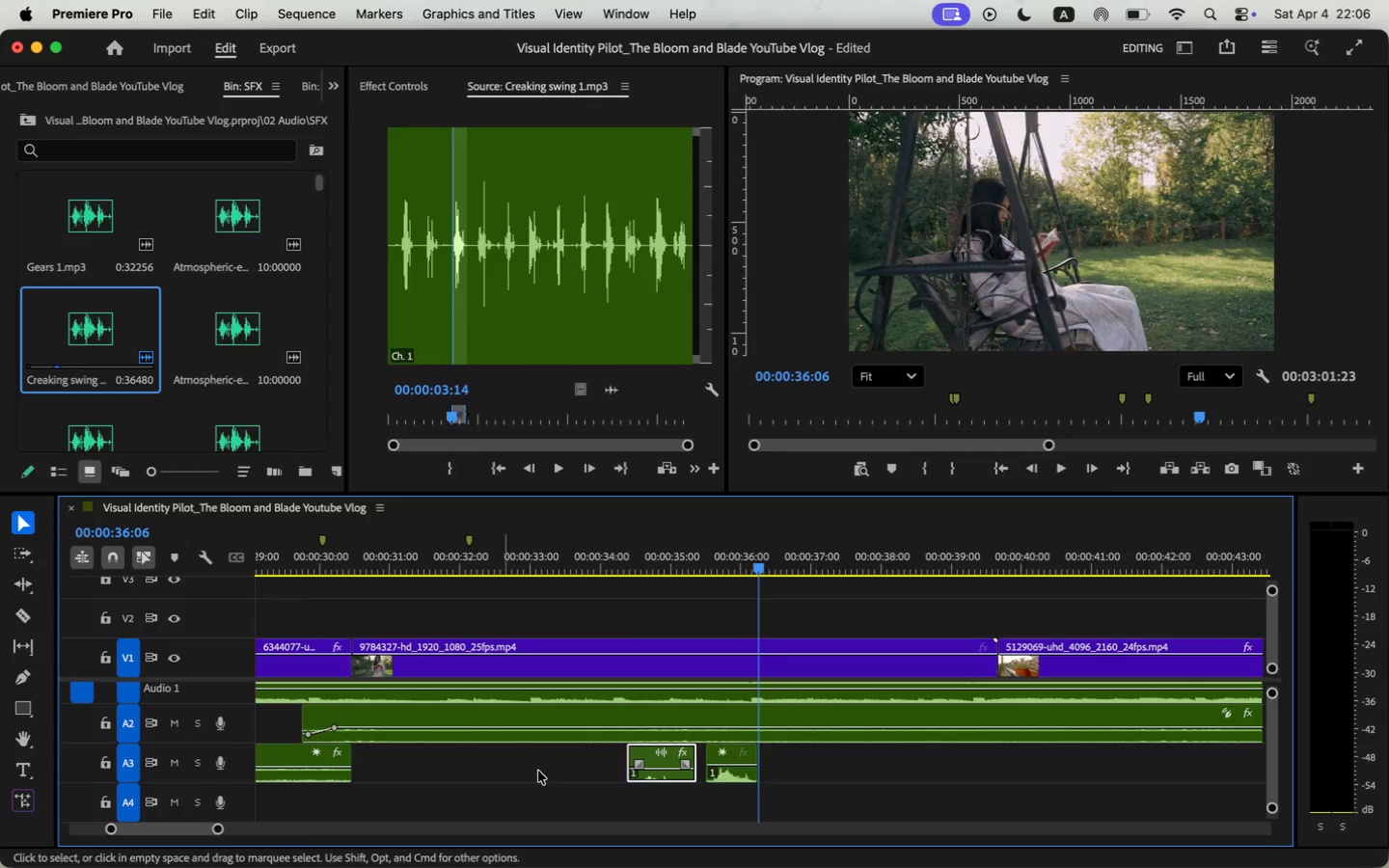 
left_click_drag(start_coordinate=[715, 773], to_coordinate=[699, 811])
 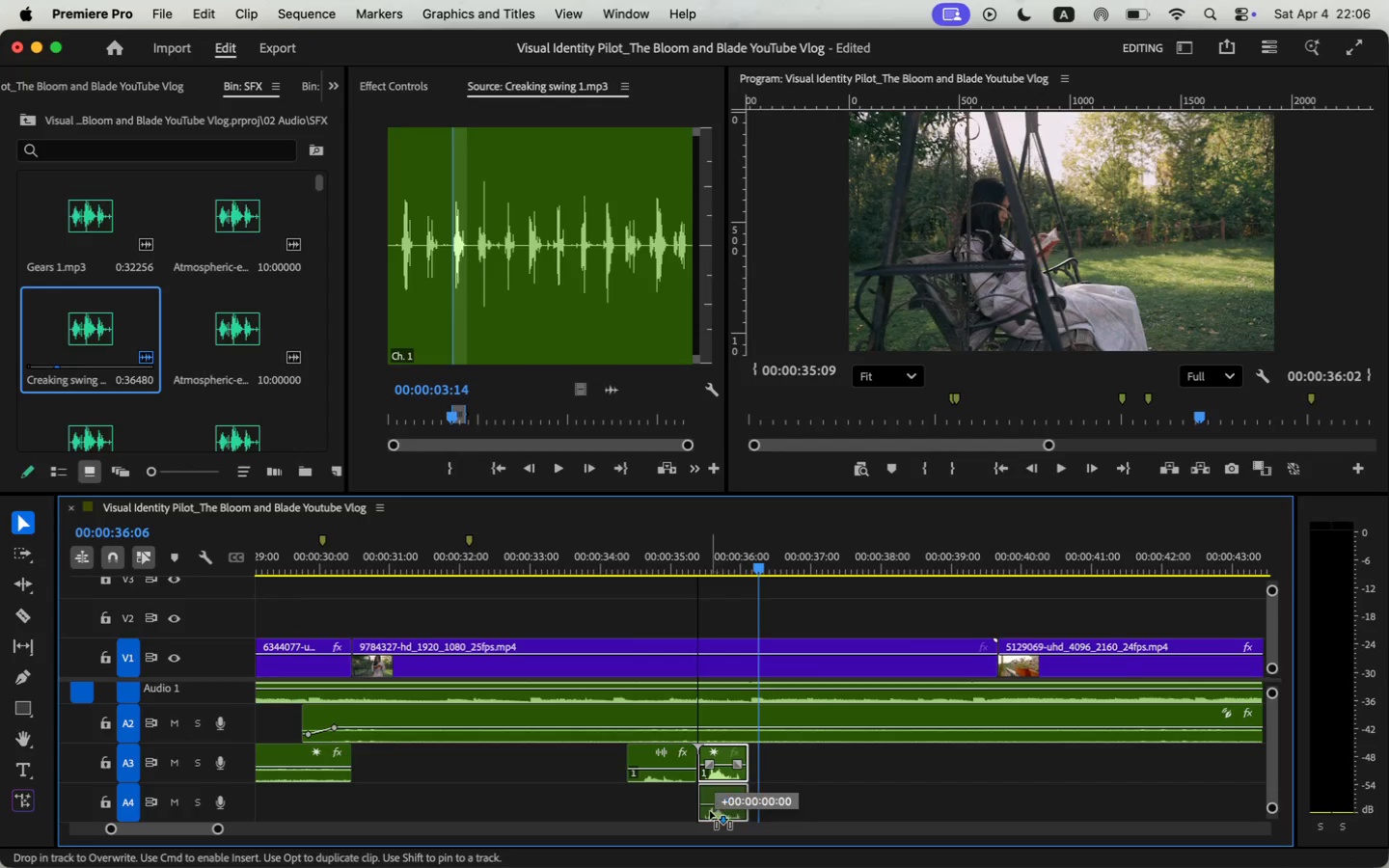 
left_click([690, 560])
 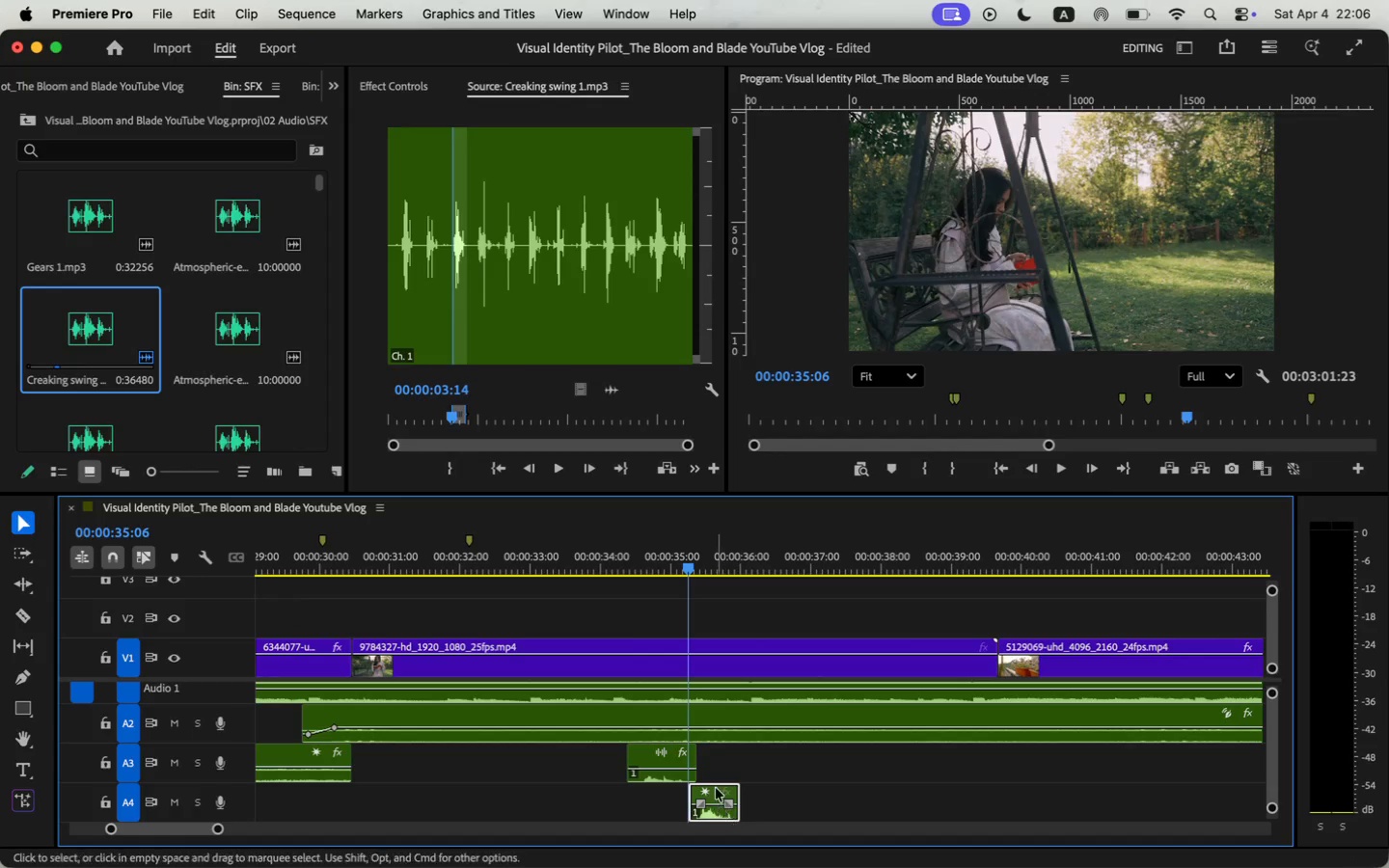 
left_click_drag(start_coordinate=[721, 813], to_coordinate=[711, 814])
 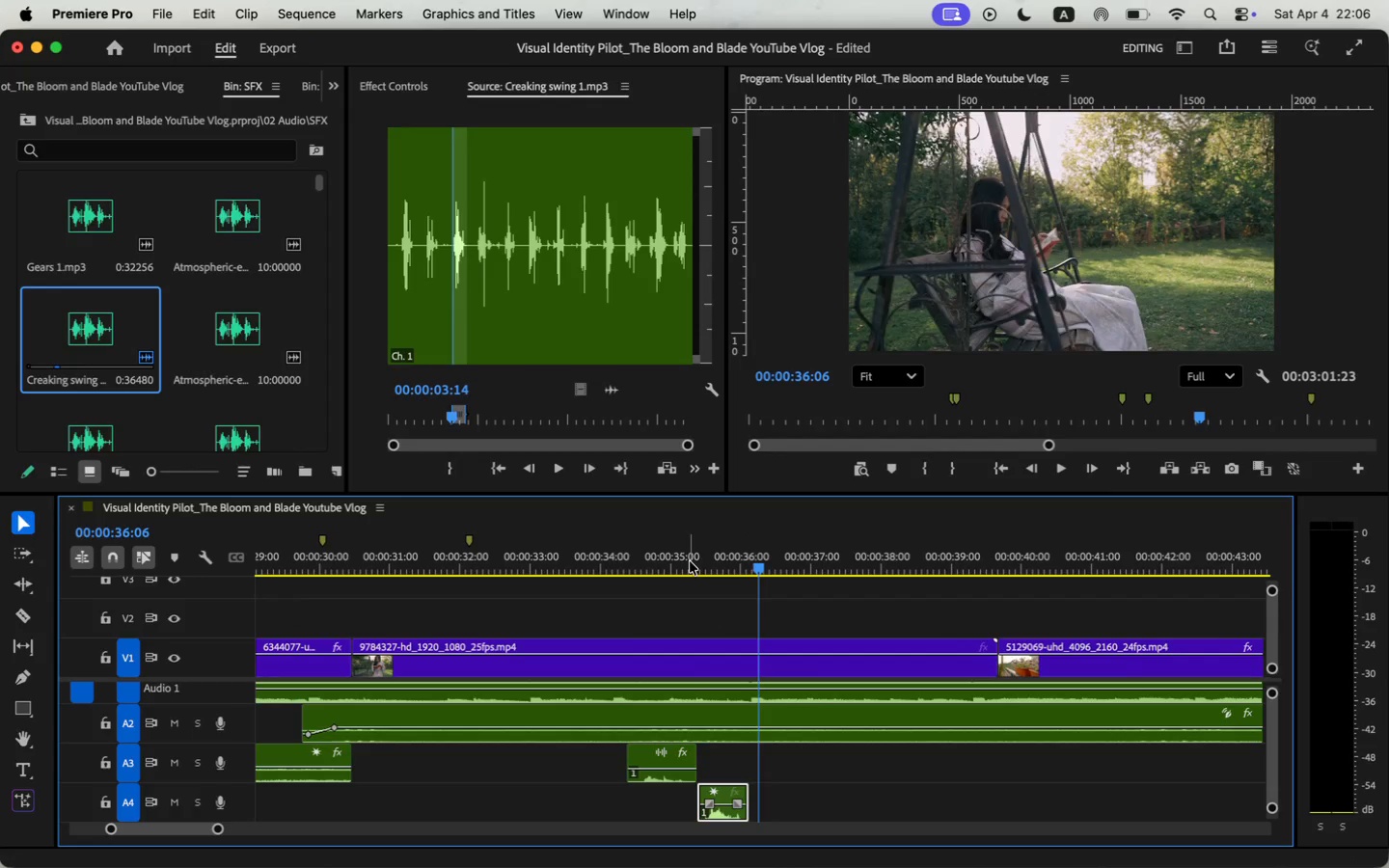 
left_click([383, 93])
 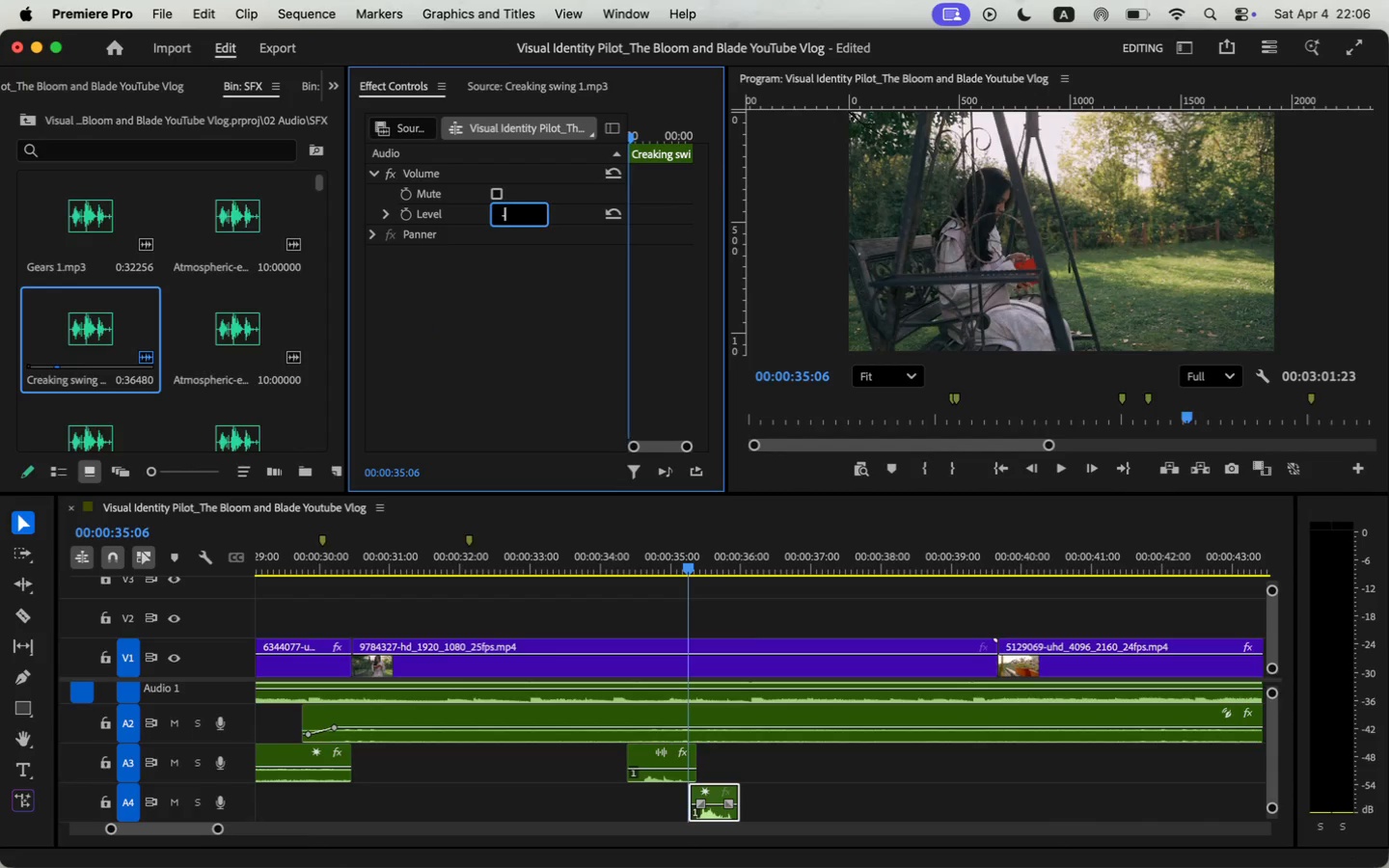 
type(-12)
 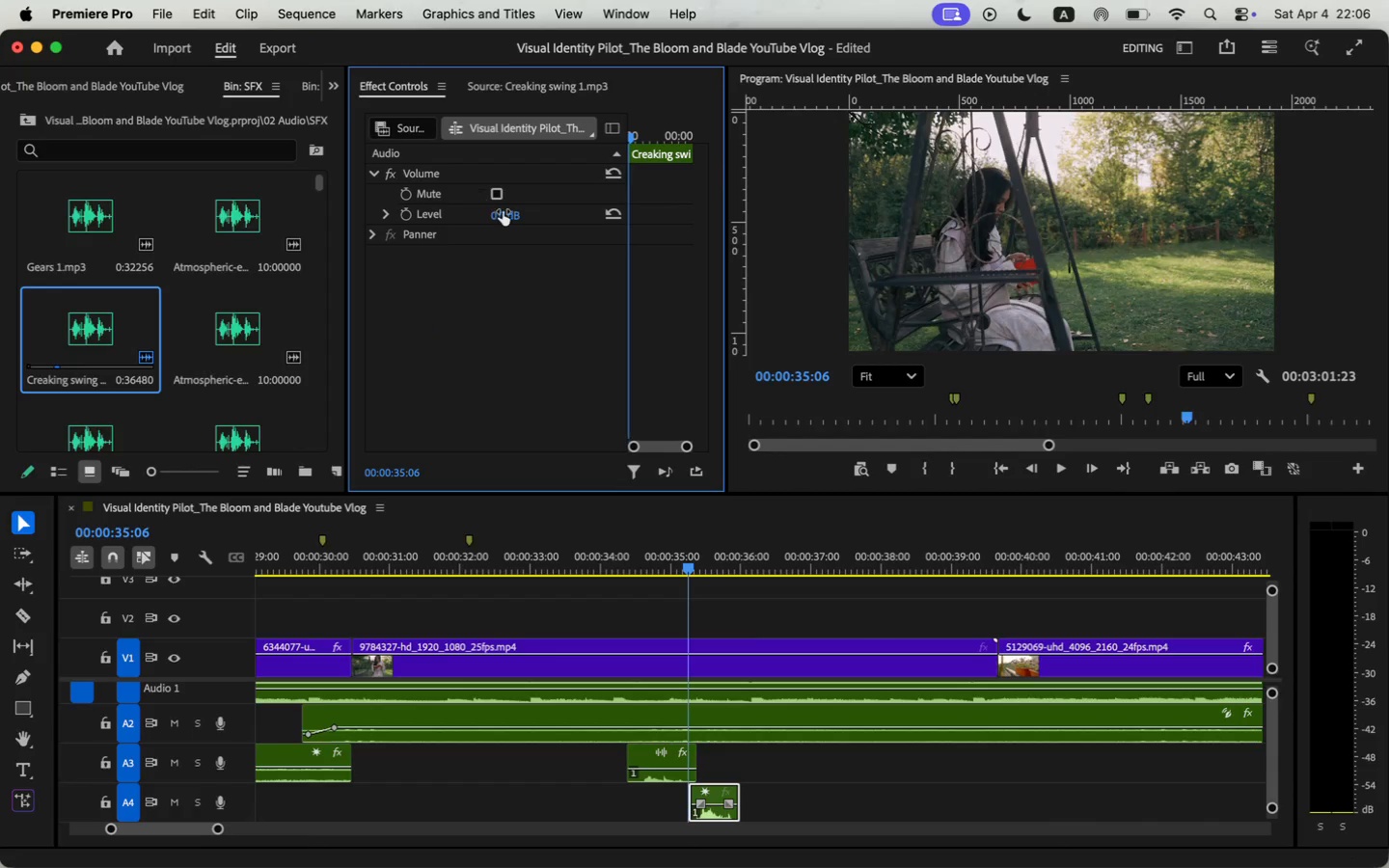 
key(Enter)
 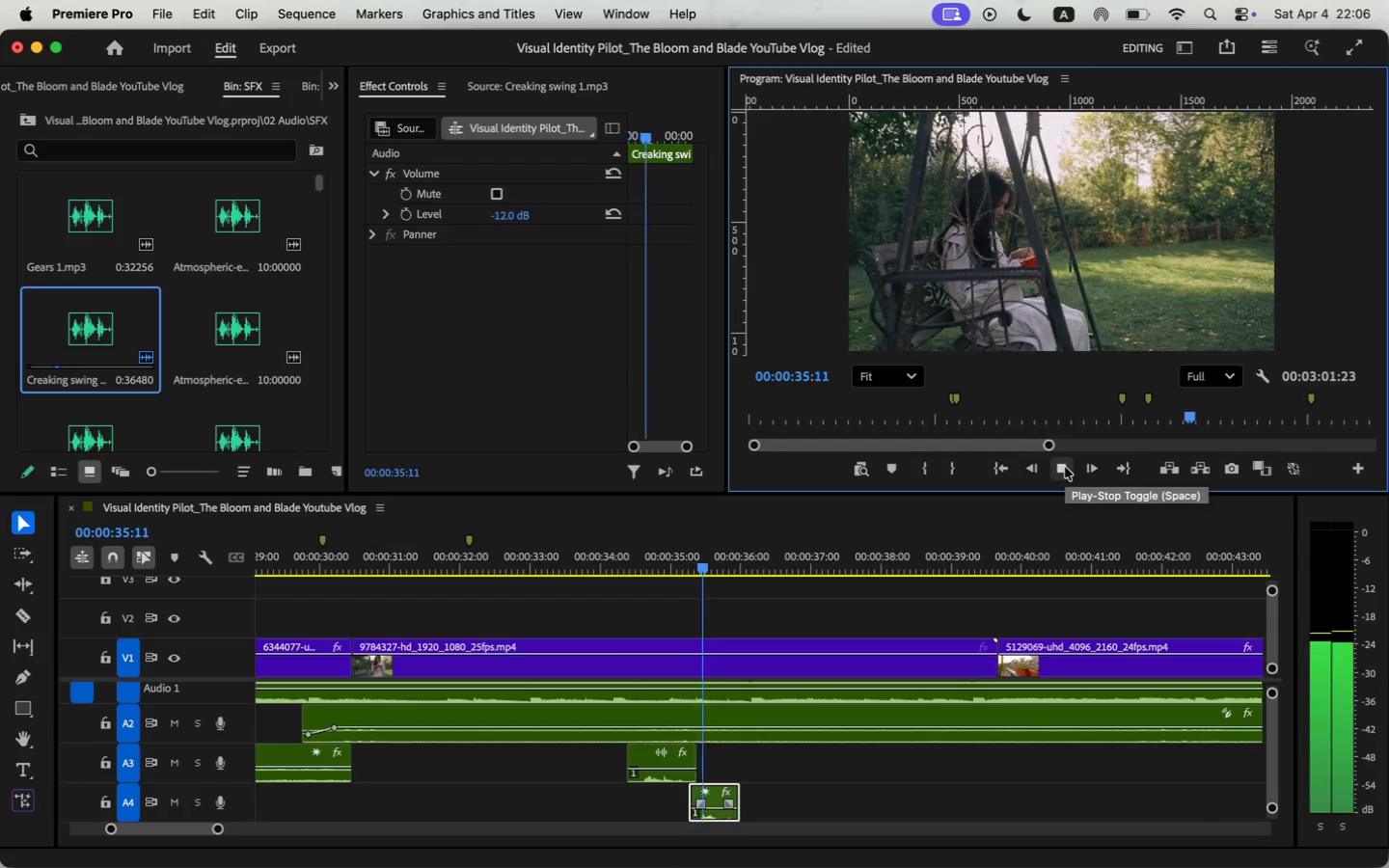 
wait(5.24)
 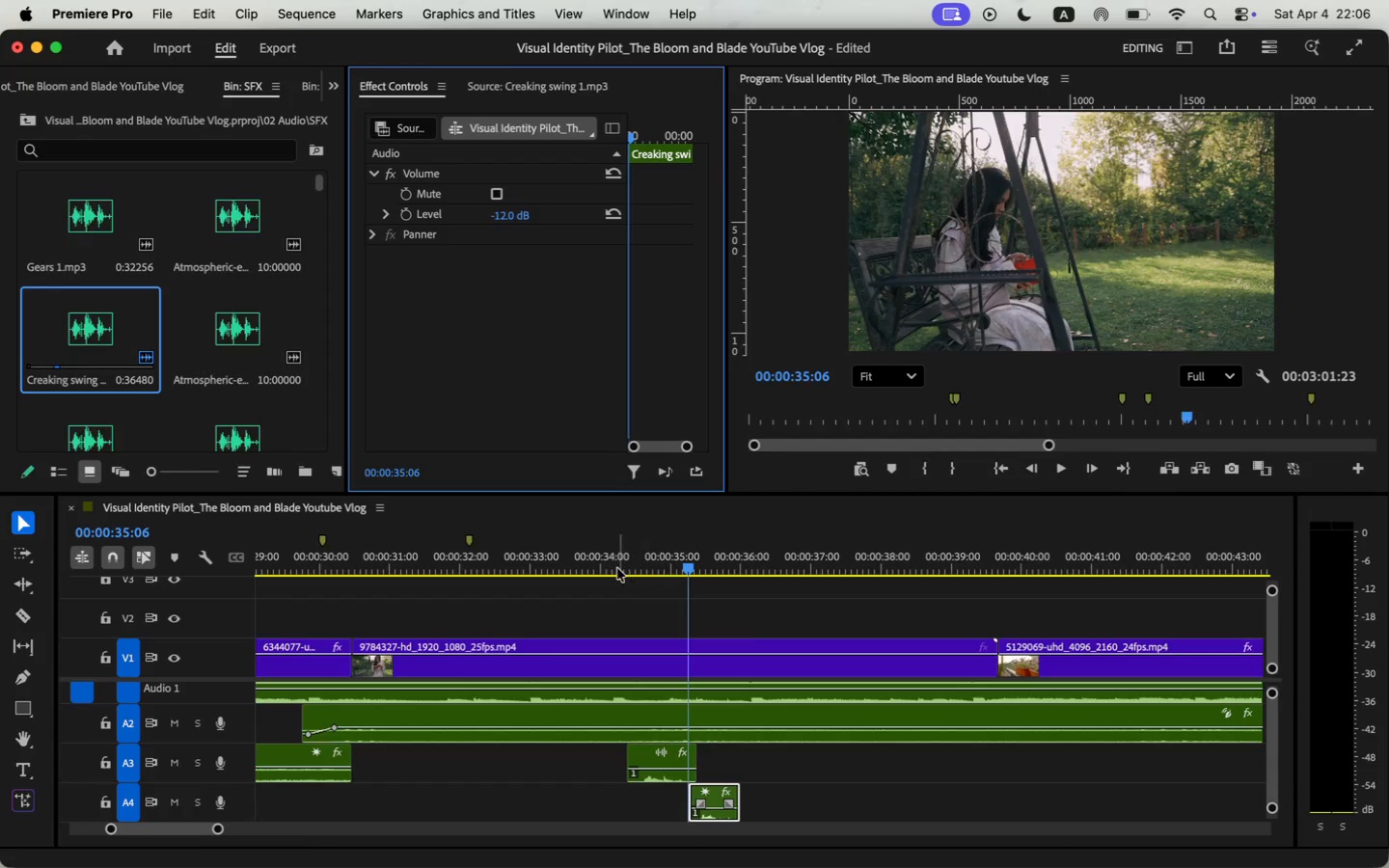 
left_click([1065, 467])
 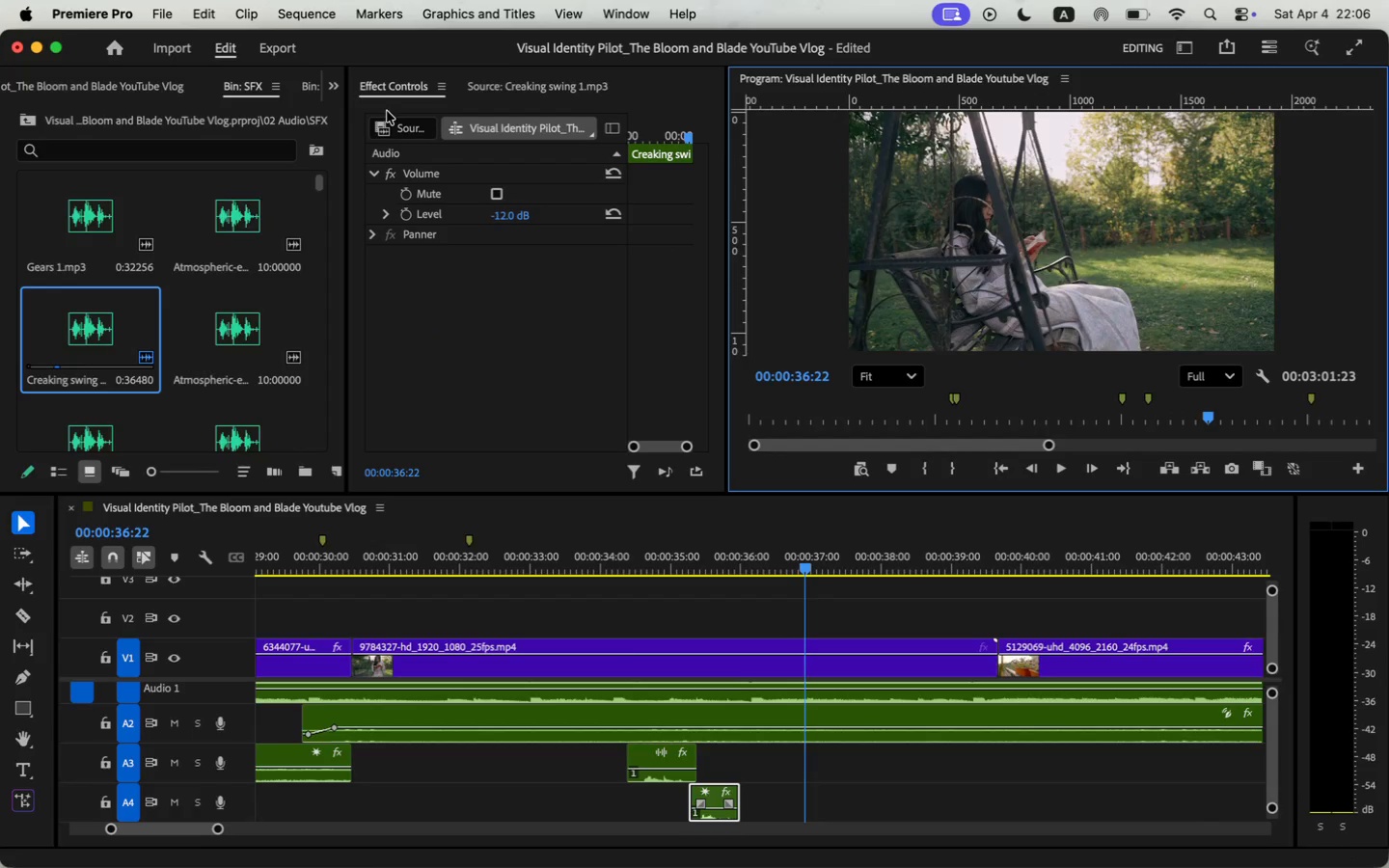 
double_click([102, 314])
 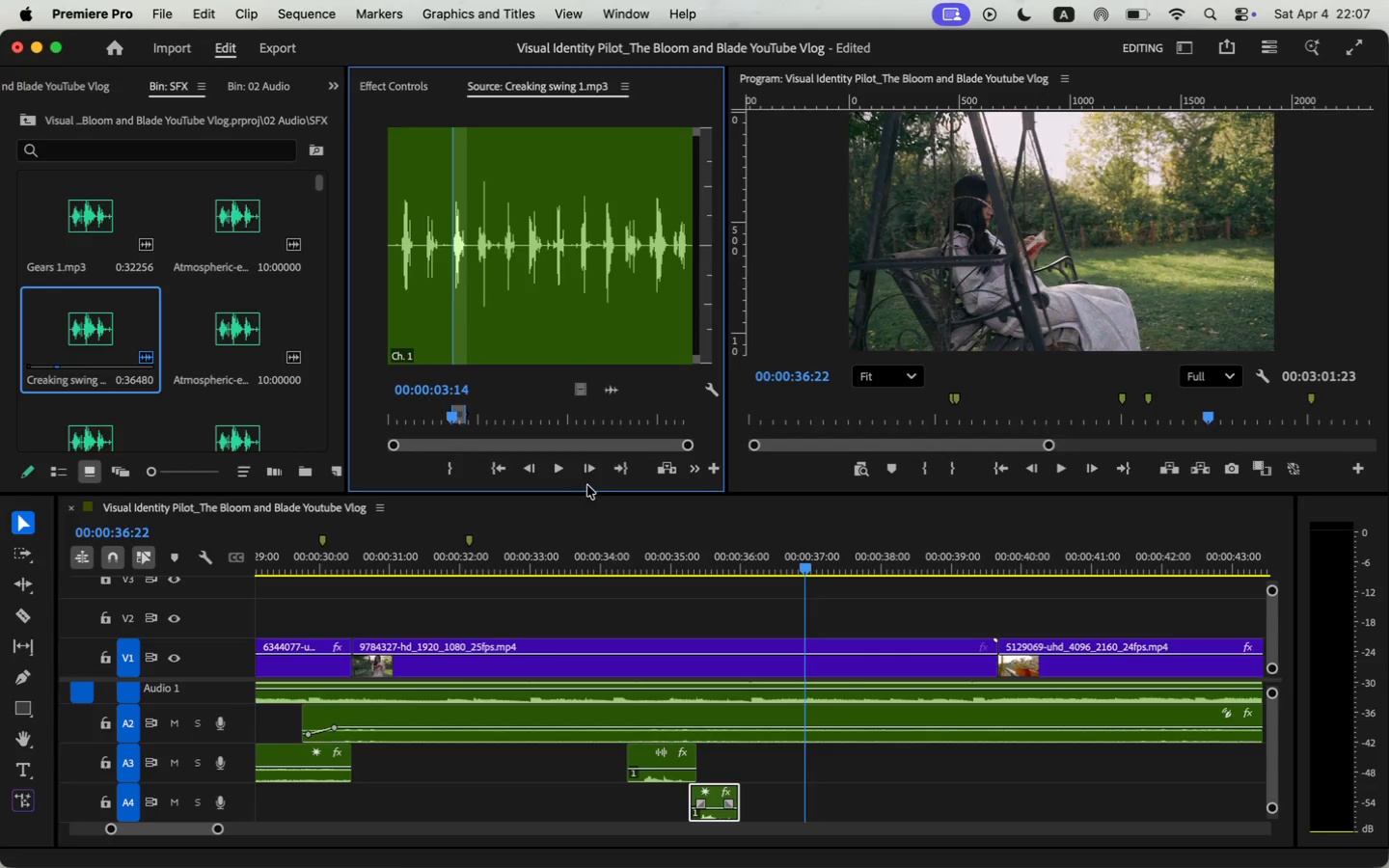 
left_click([569, 473])
 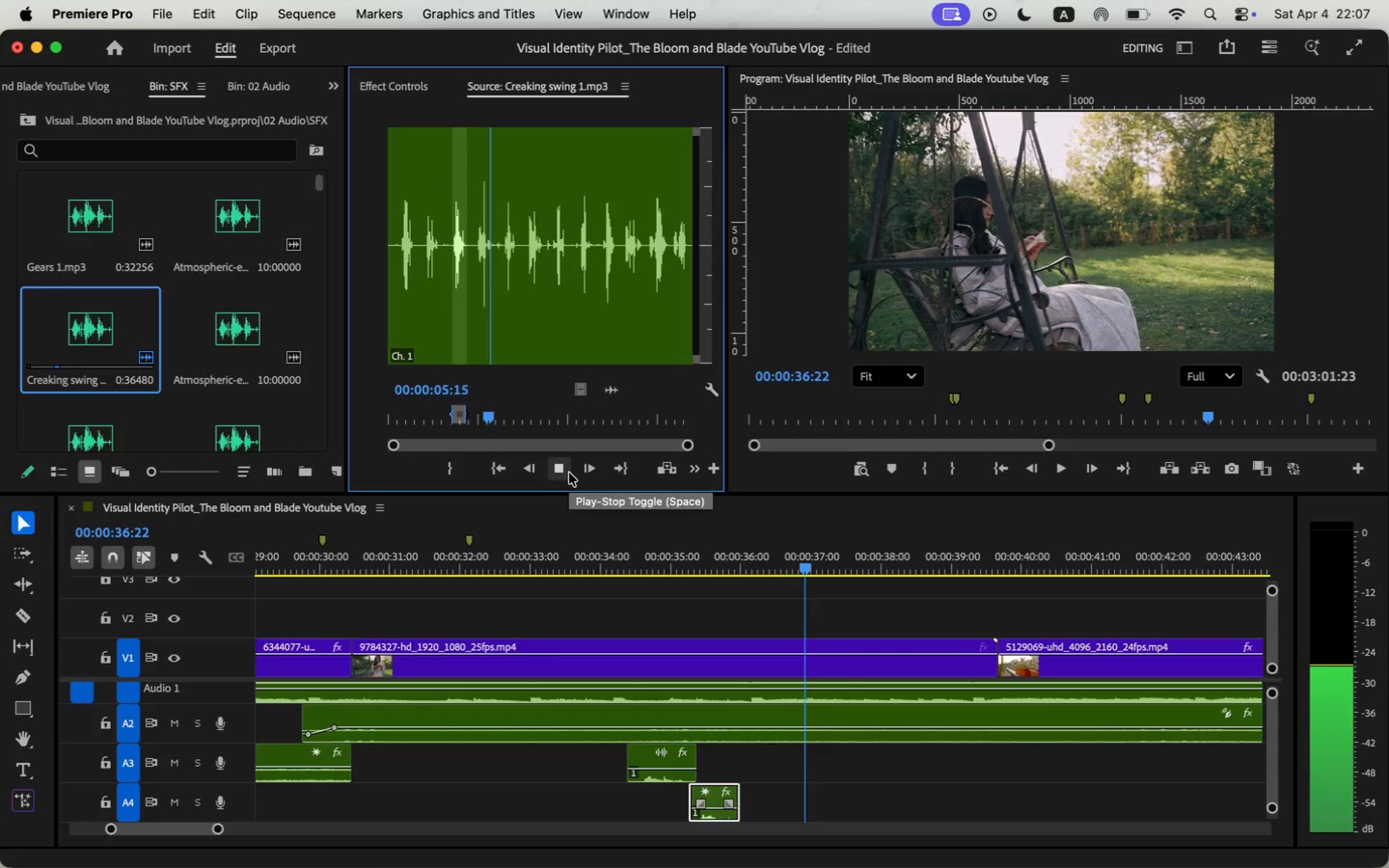 
left_click([569, 473])
 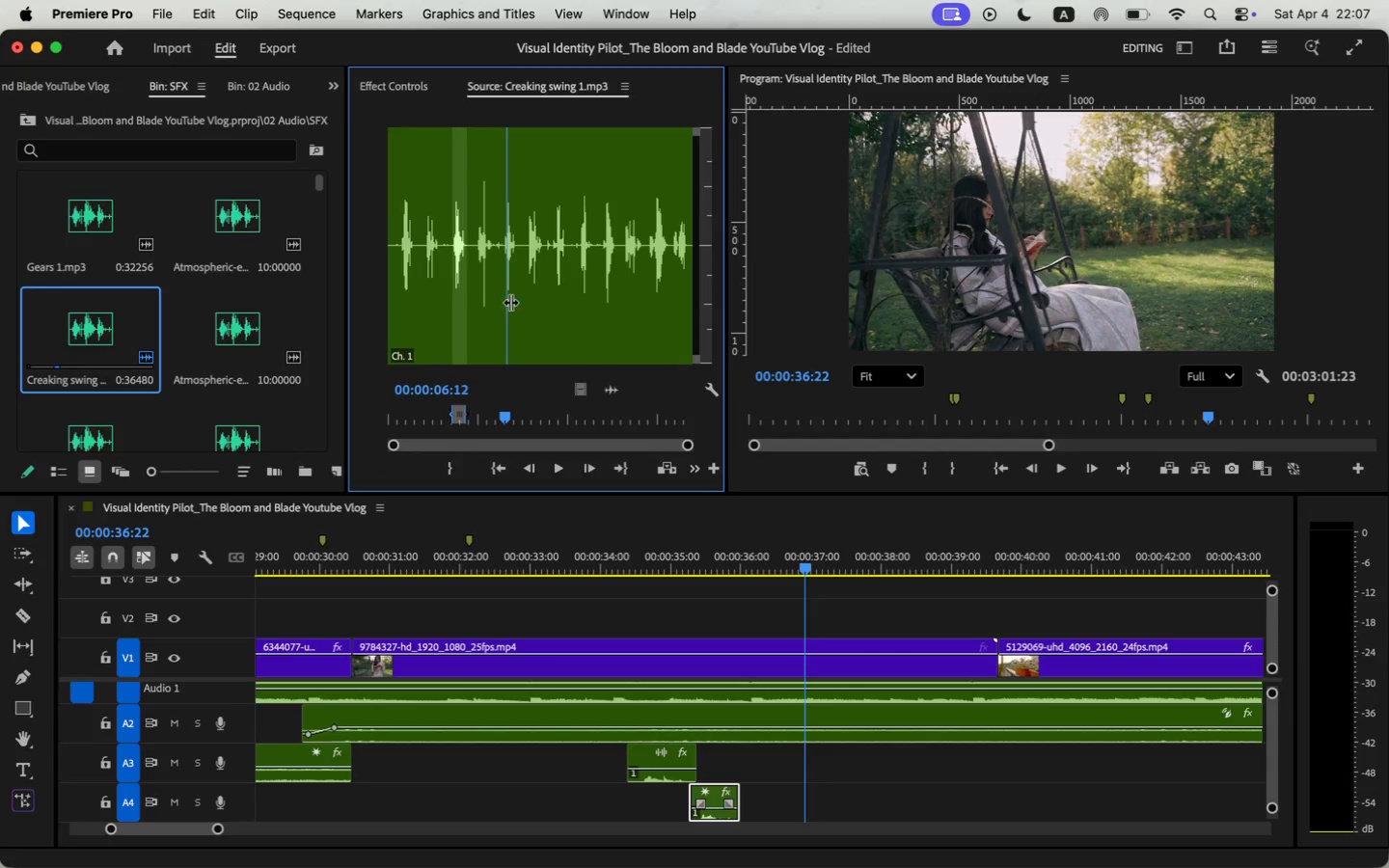 
key(O)
 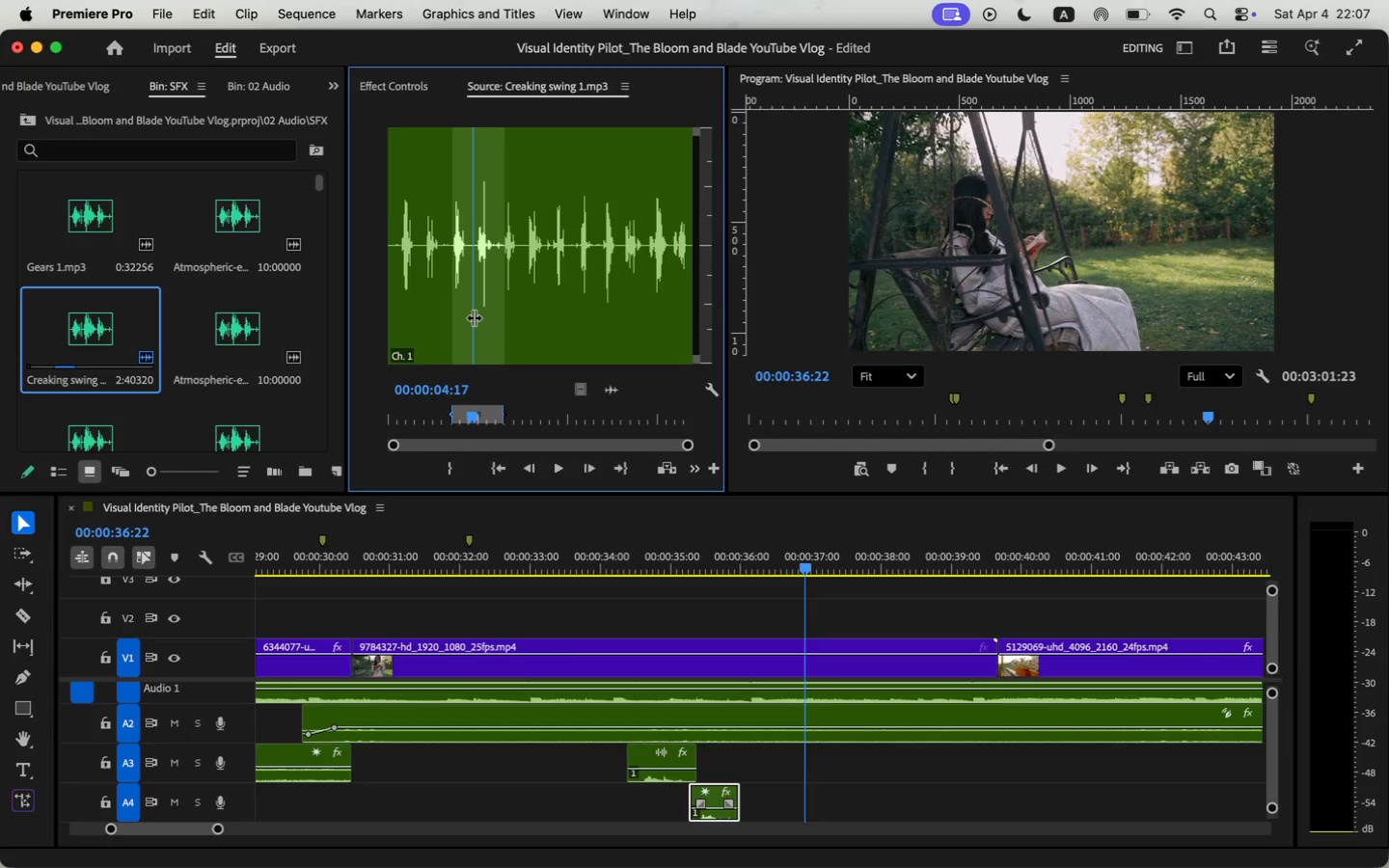 
left_click_drag(start_coordinate=[504, 309], to_coordinate=[474, 317])
 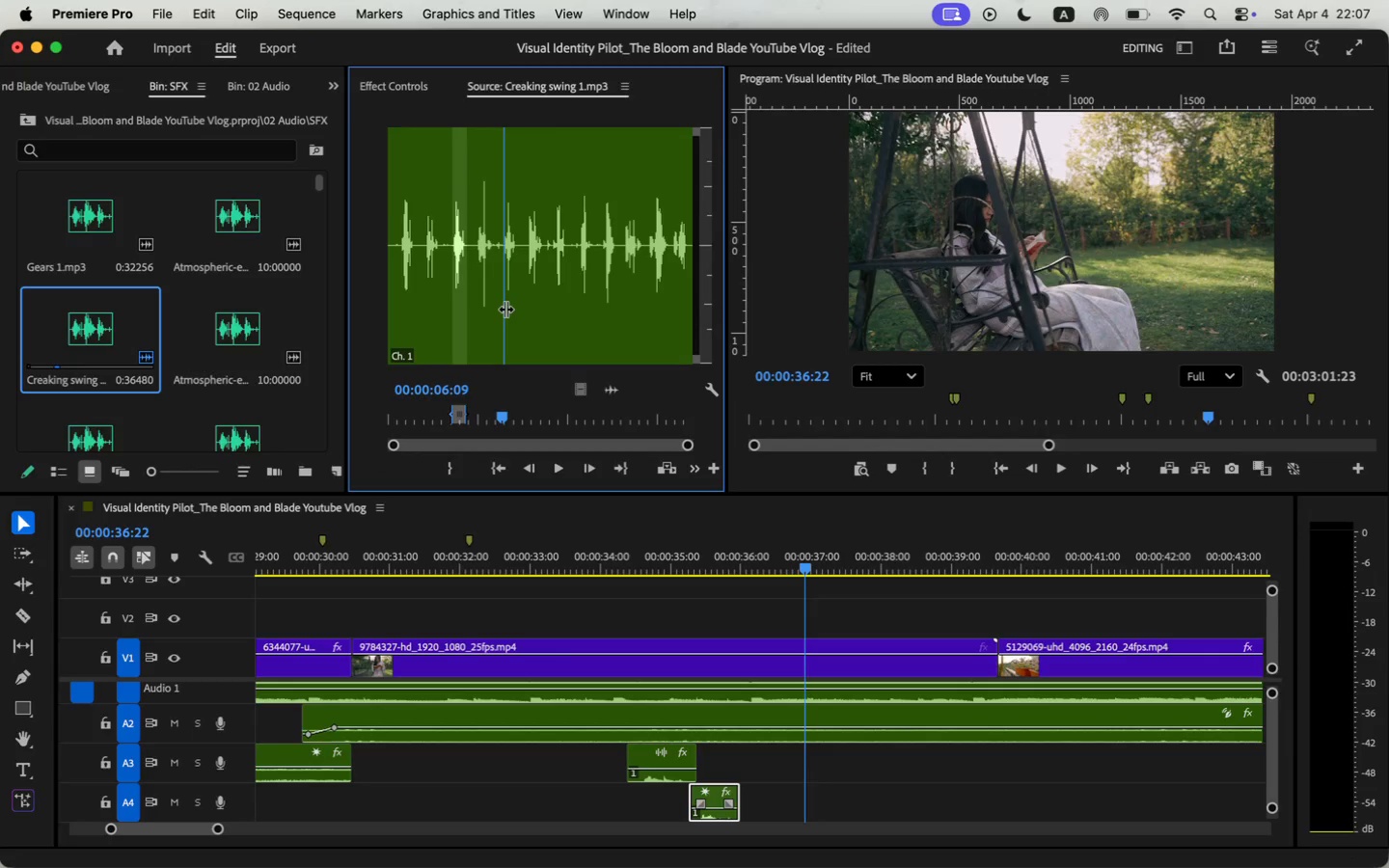 
key(I)
 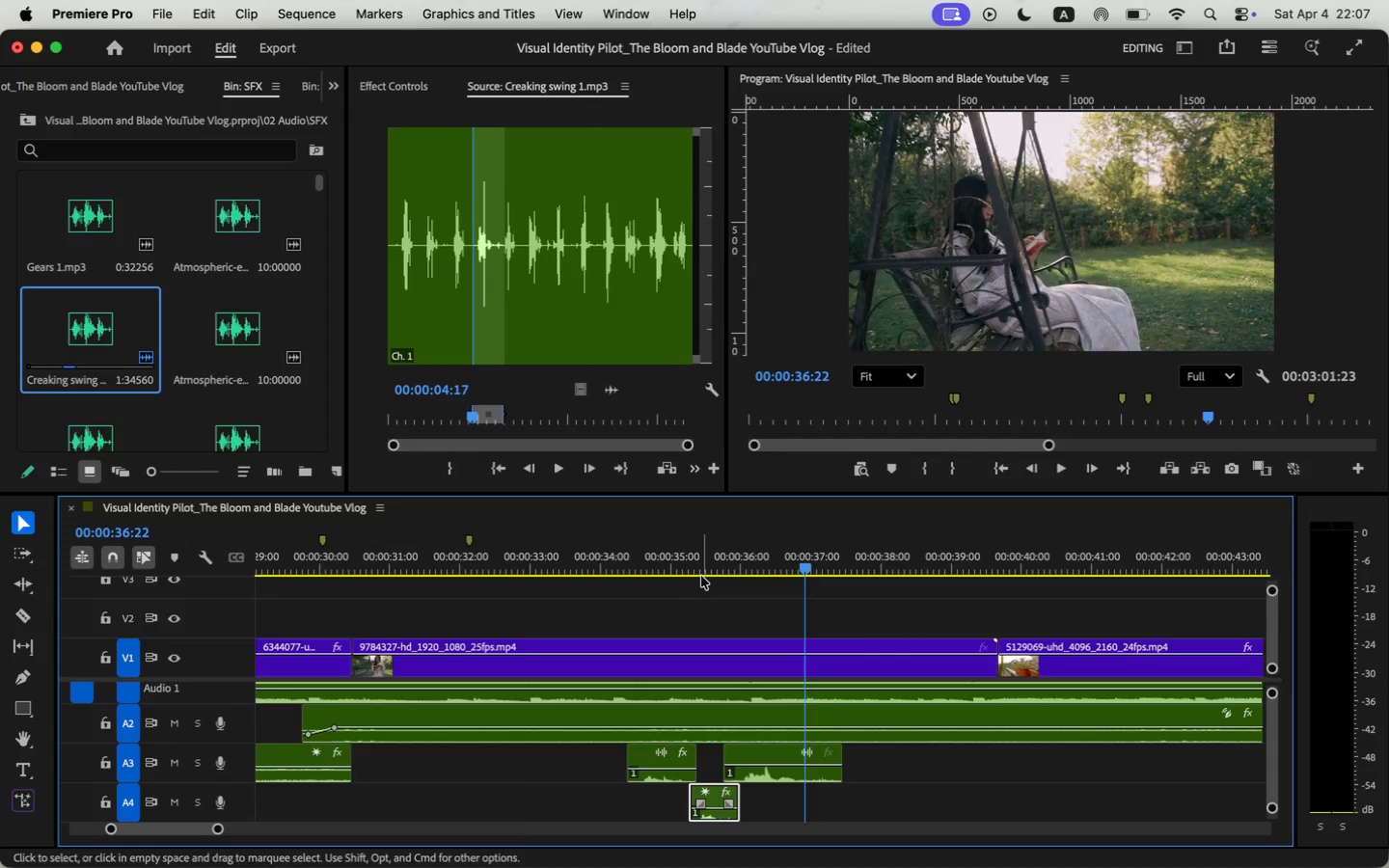 
left_click_drag(start_coordinate=[610, 395], to_coordinate=[723, 747])
 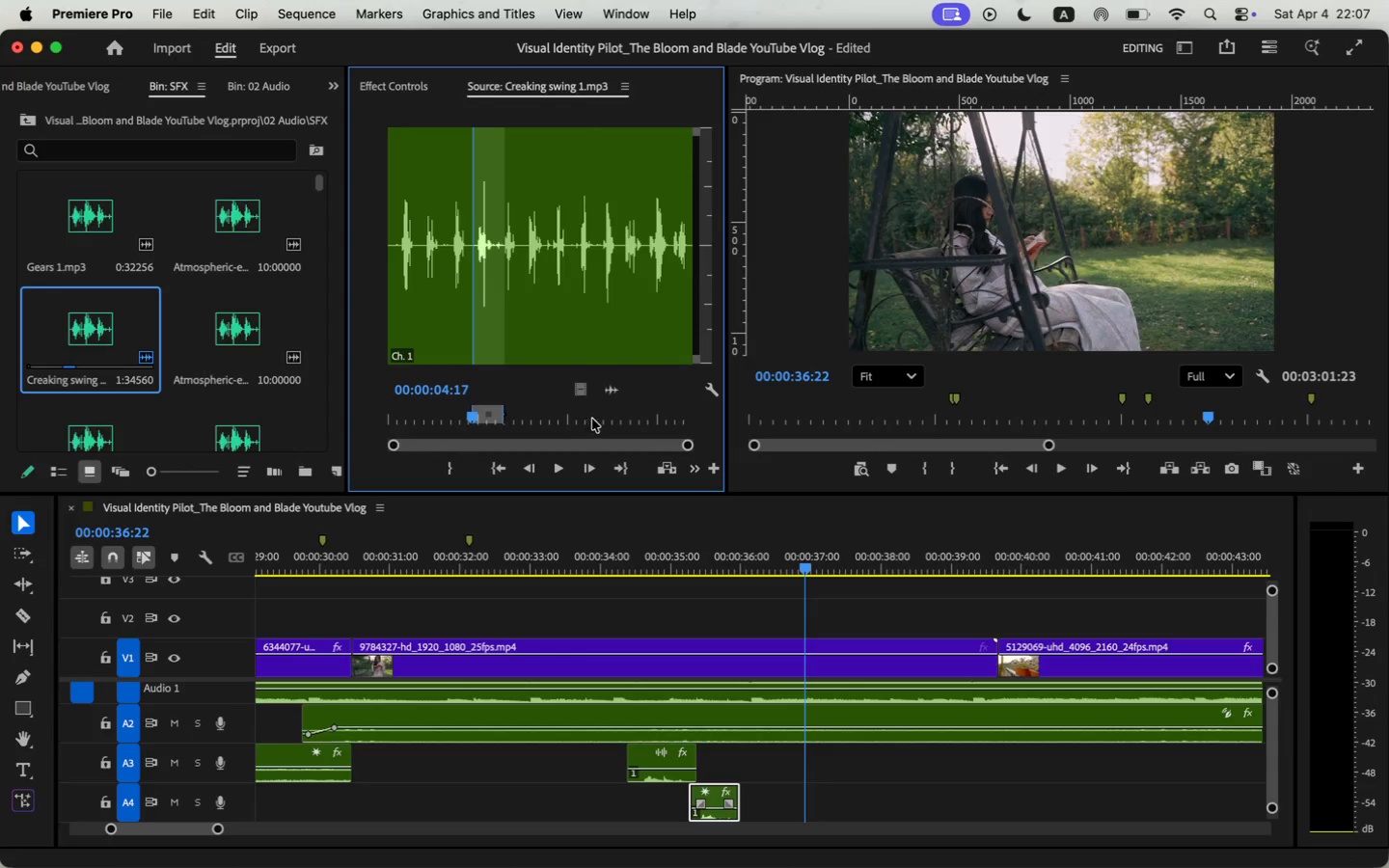 
left_click([411, 90])
 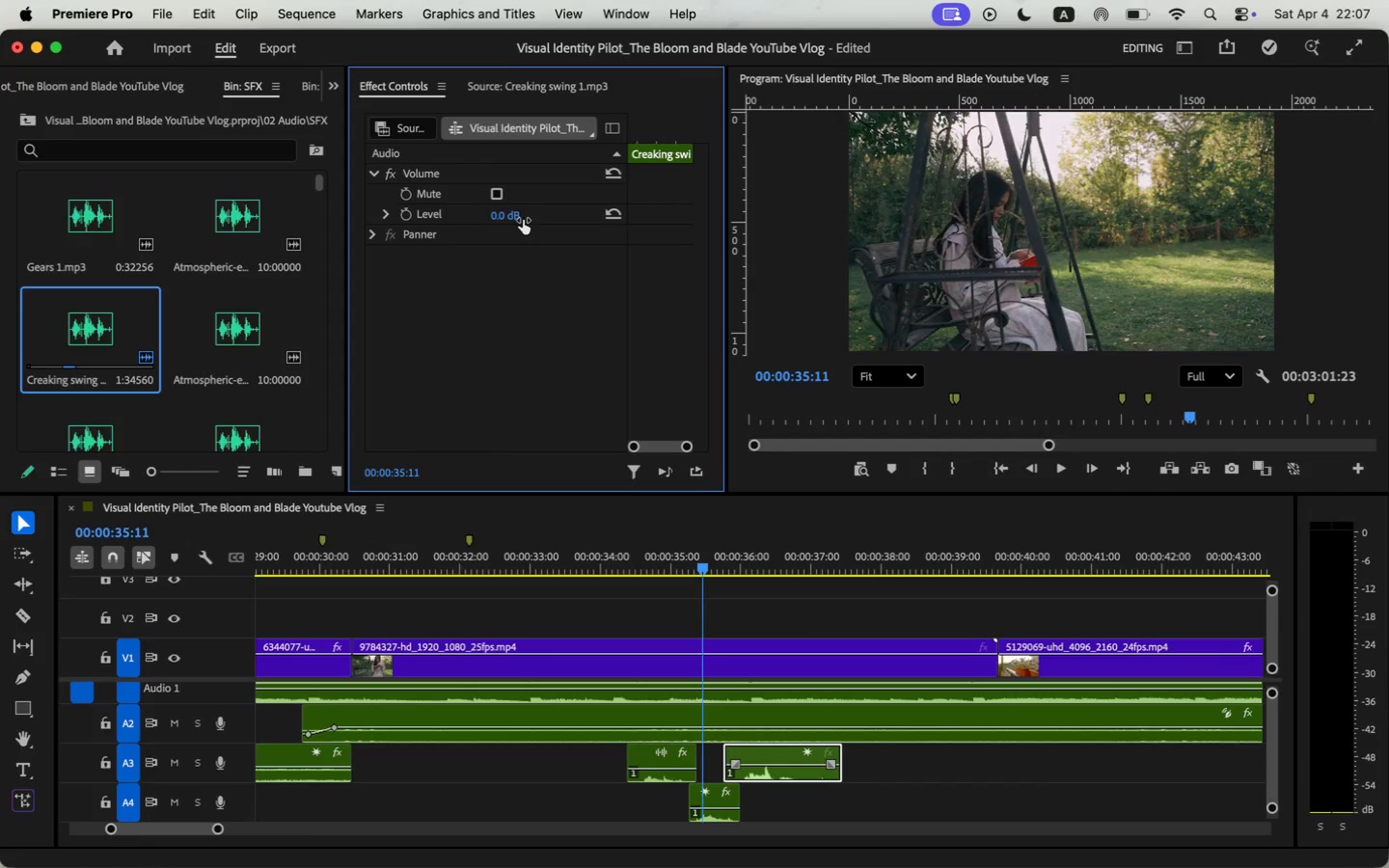 
left_click([520, 220])
 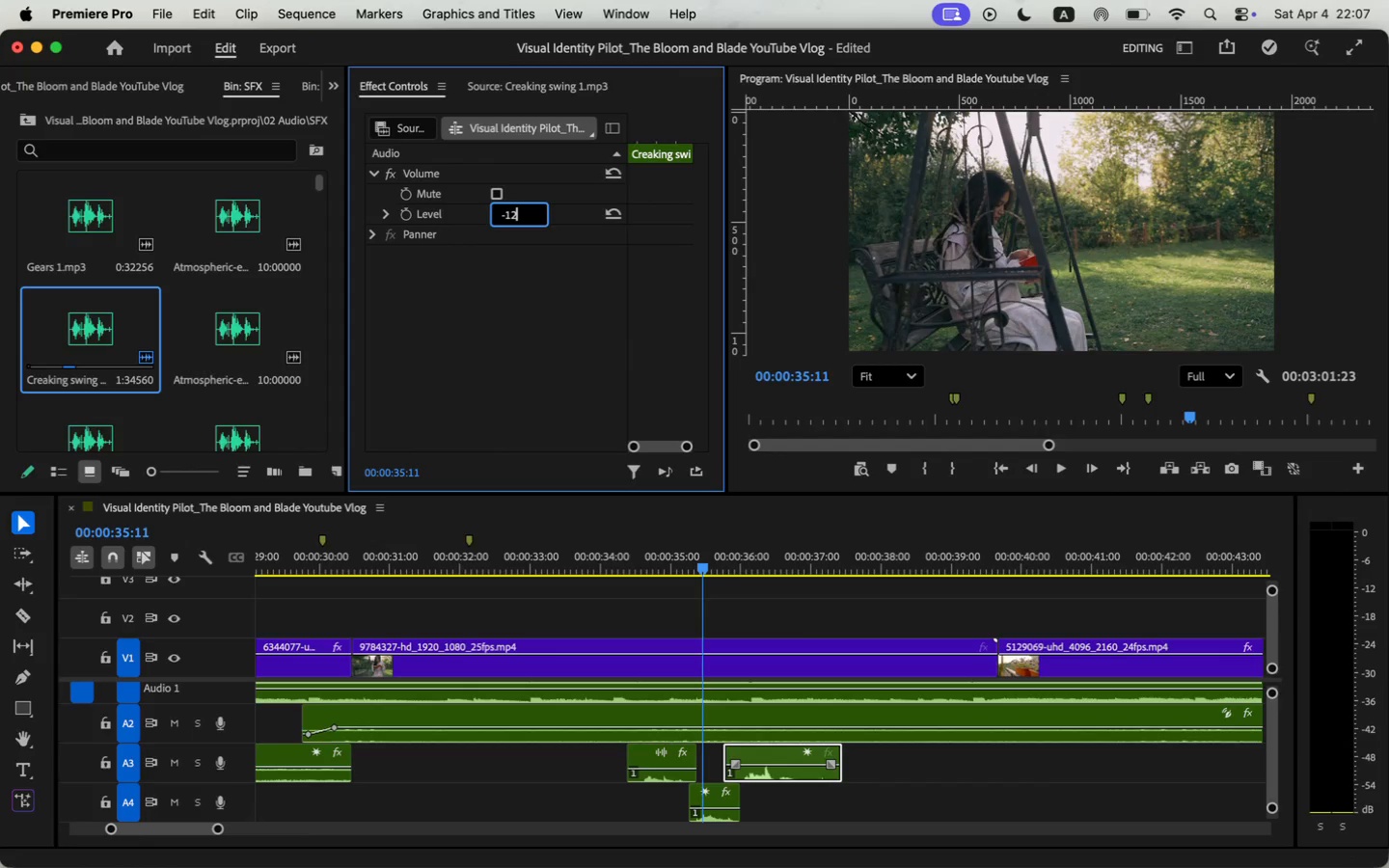 
type(-12)
 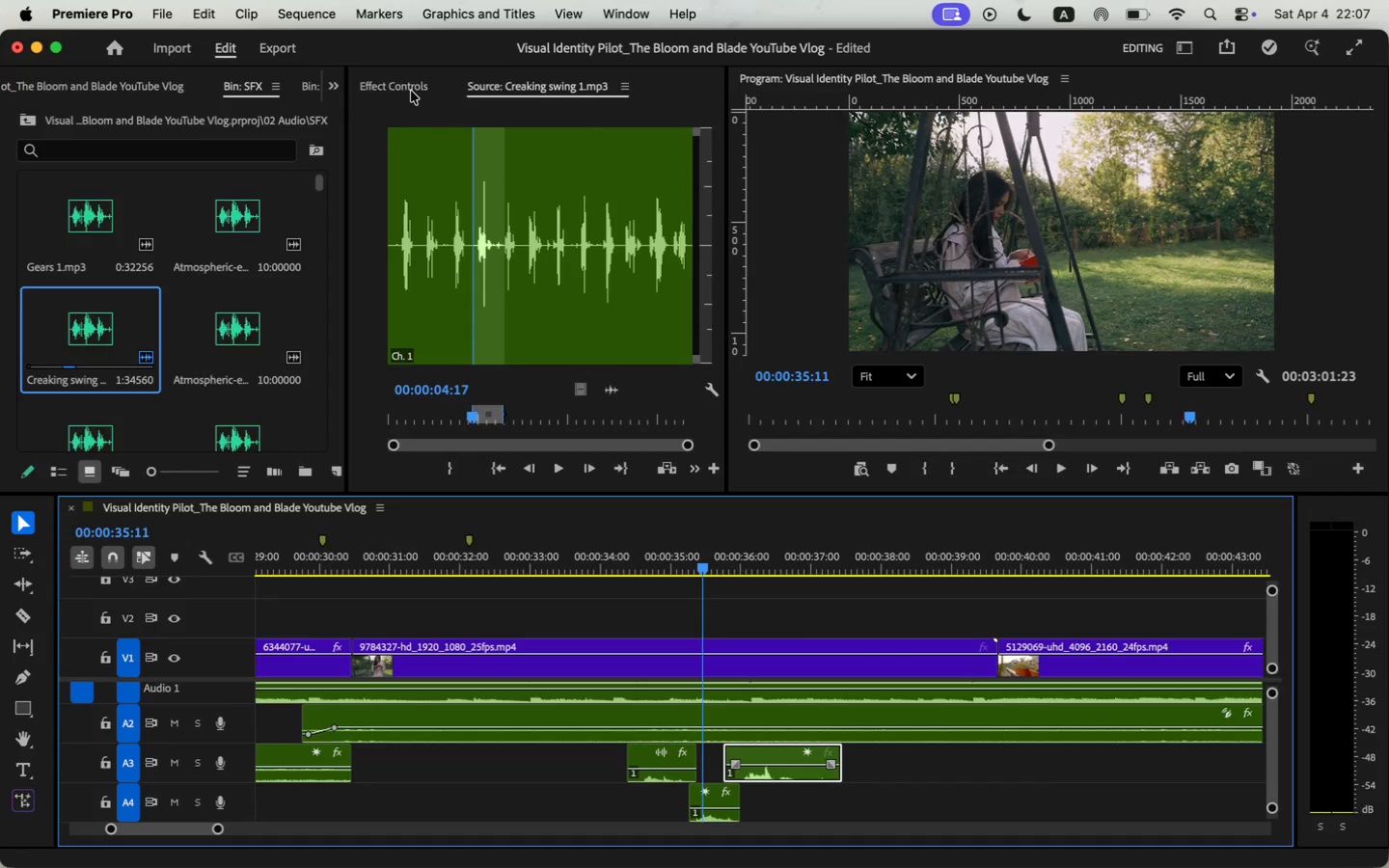 
key(Enter)
 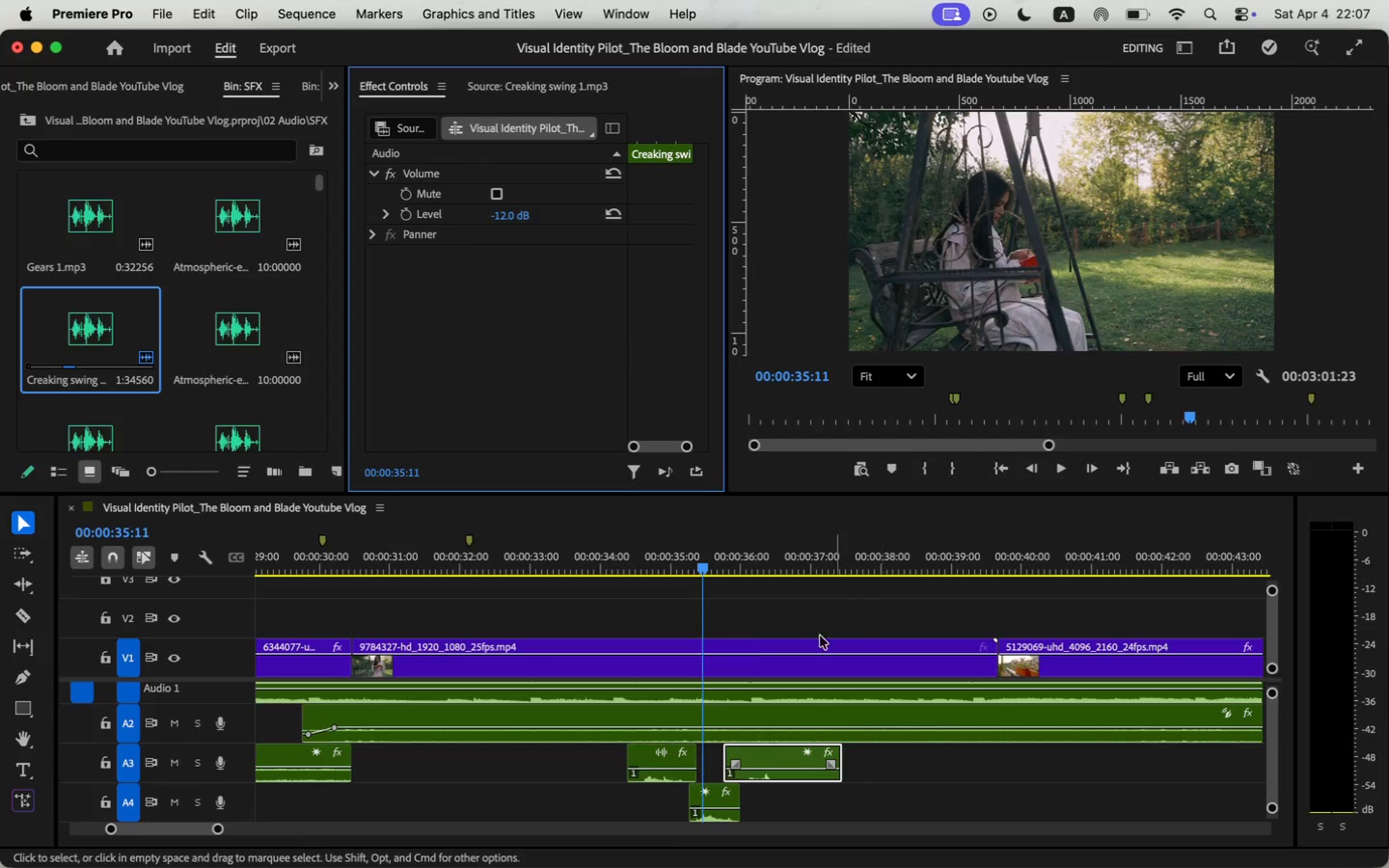 
left_click([625, 576])
 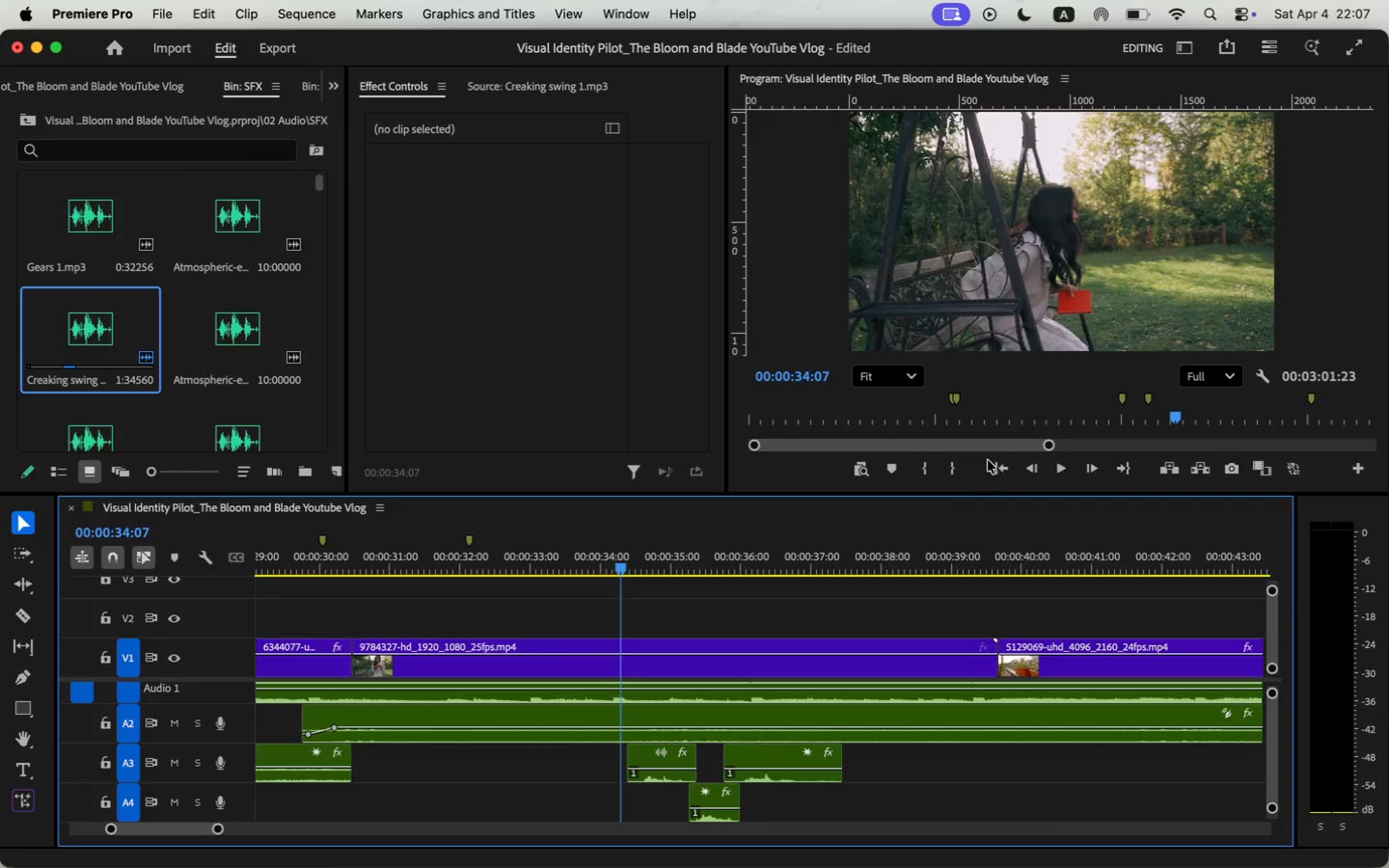 
left_click([1060, 468])
 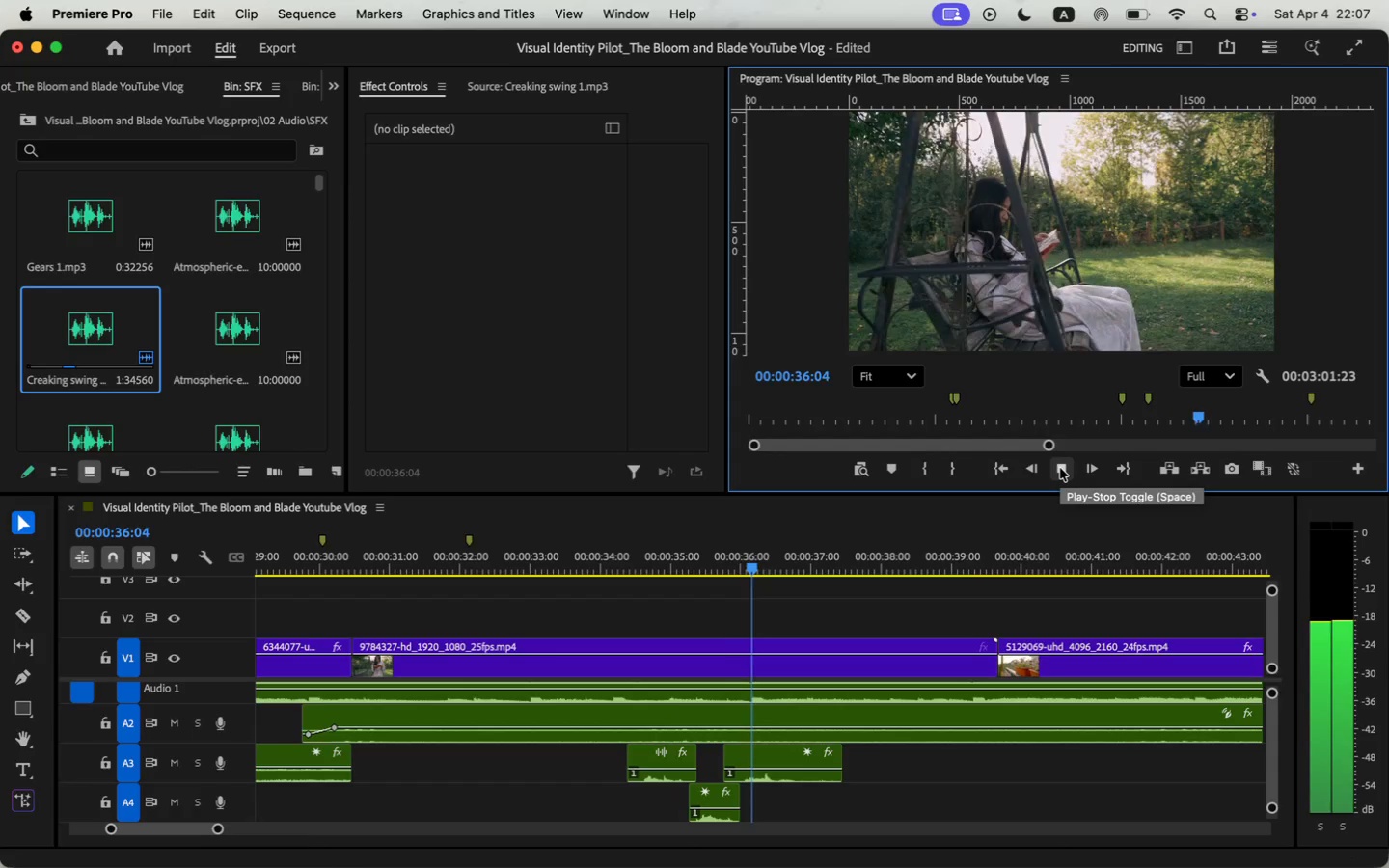 
left_click([1060, 468])
 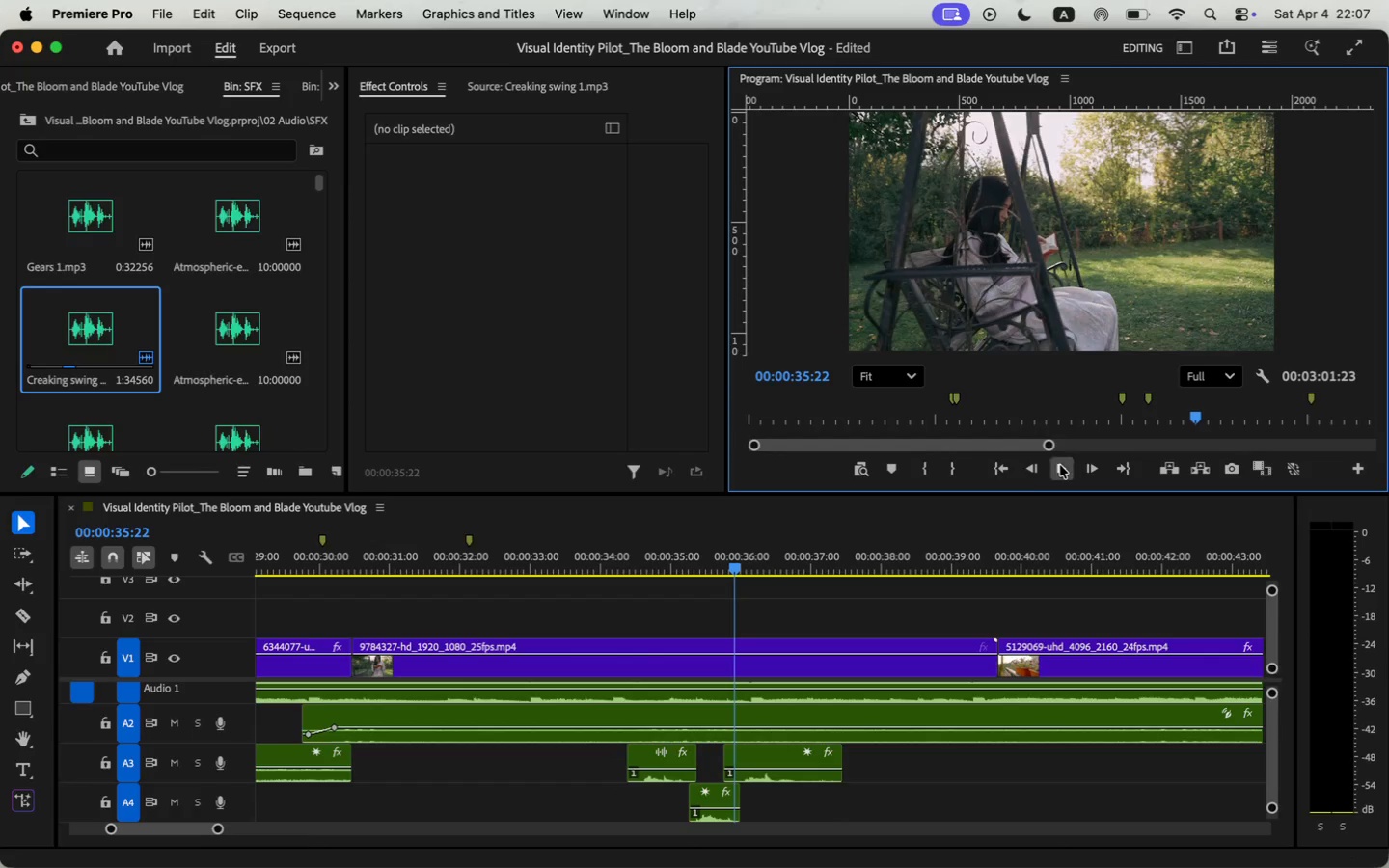 
wait(8.65)
 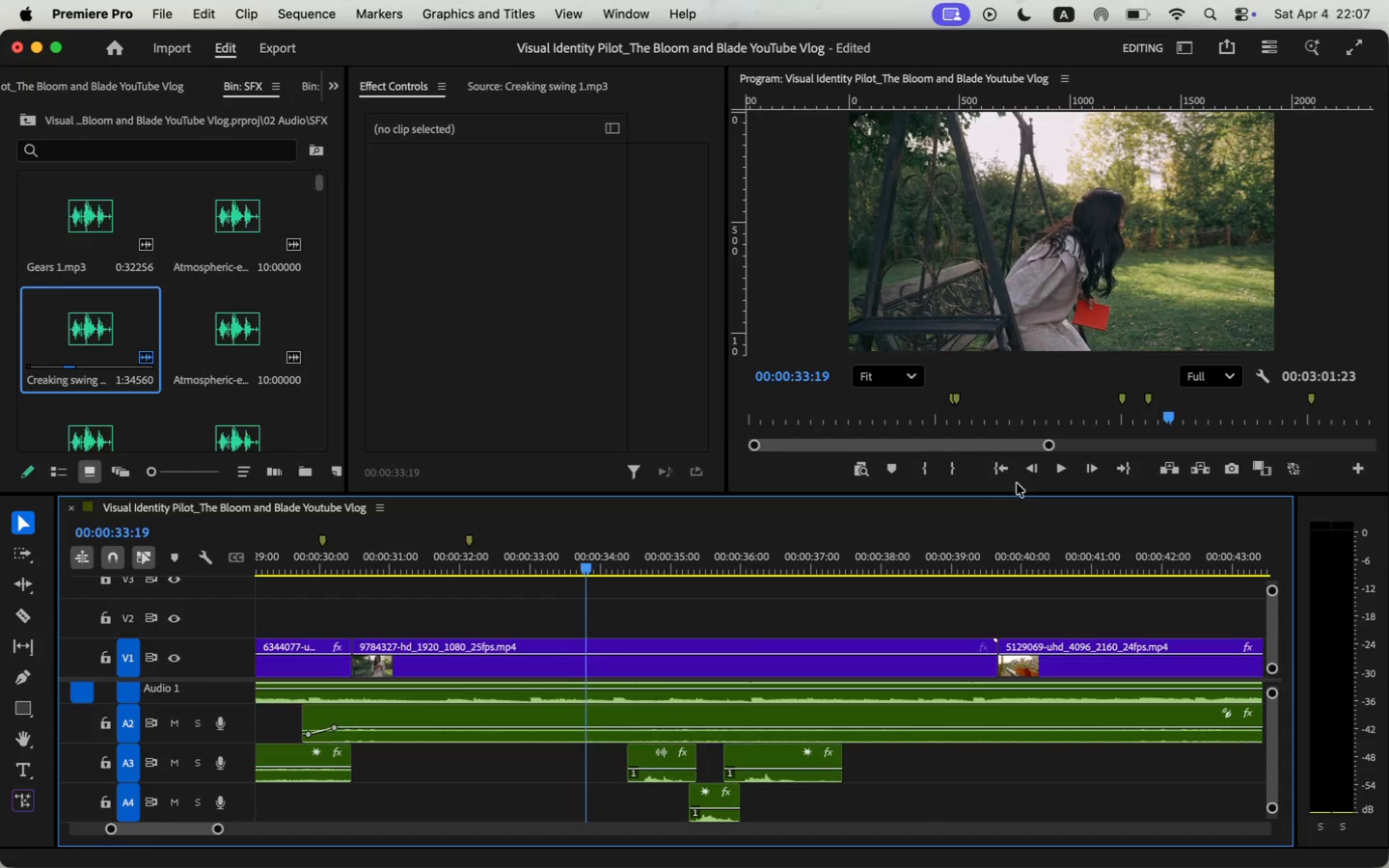 
left_click_drag(start_coordinate=[752, 754], to_coordinate=[806, 757])
 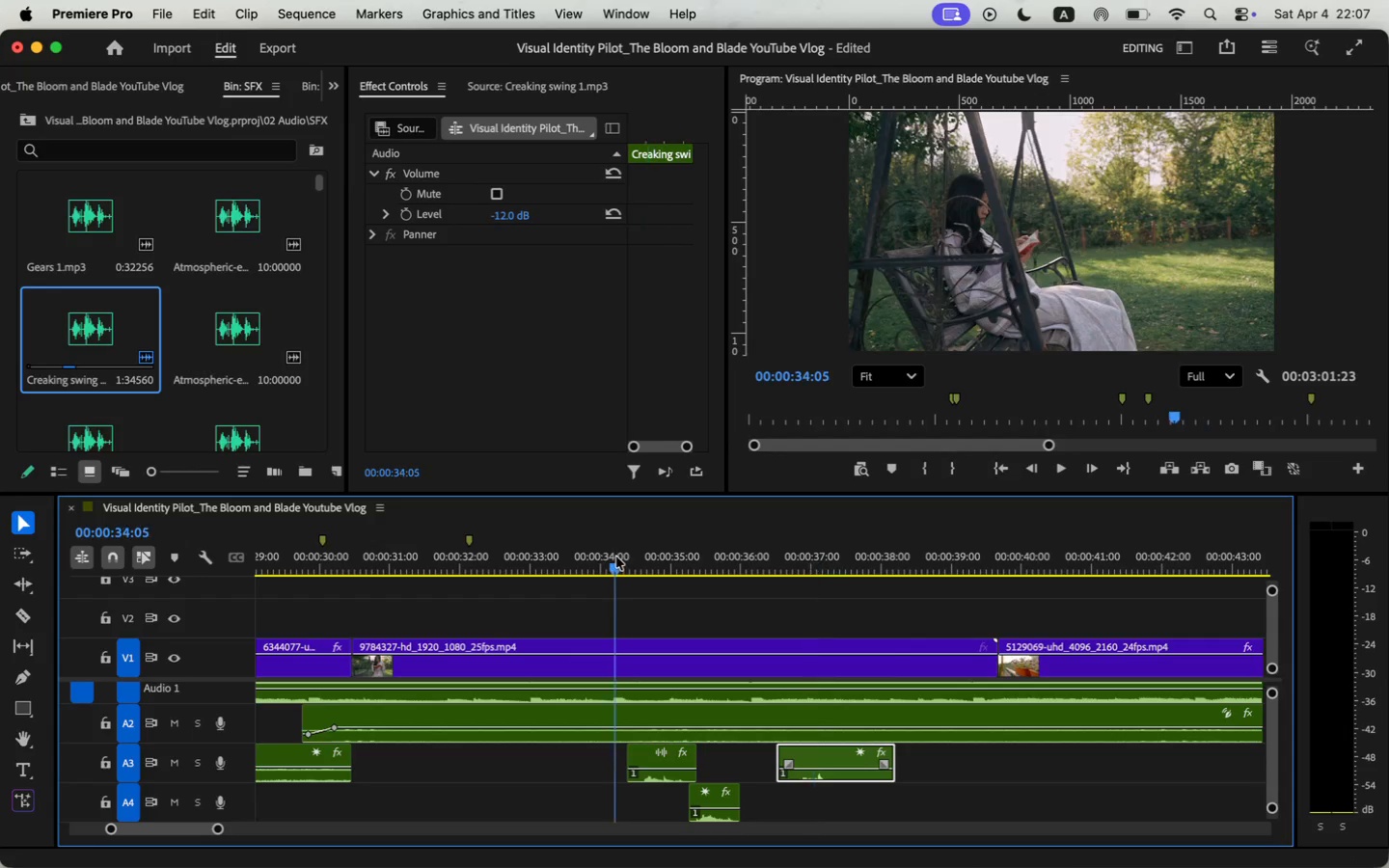 
left_click([1063, 468])
 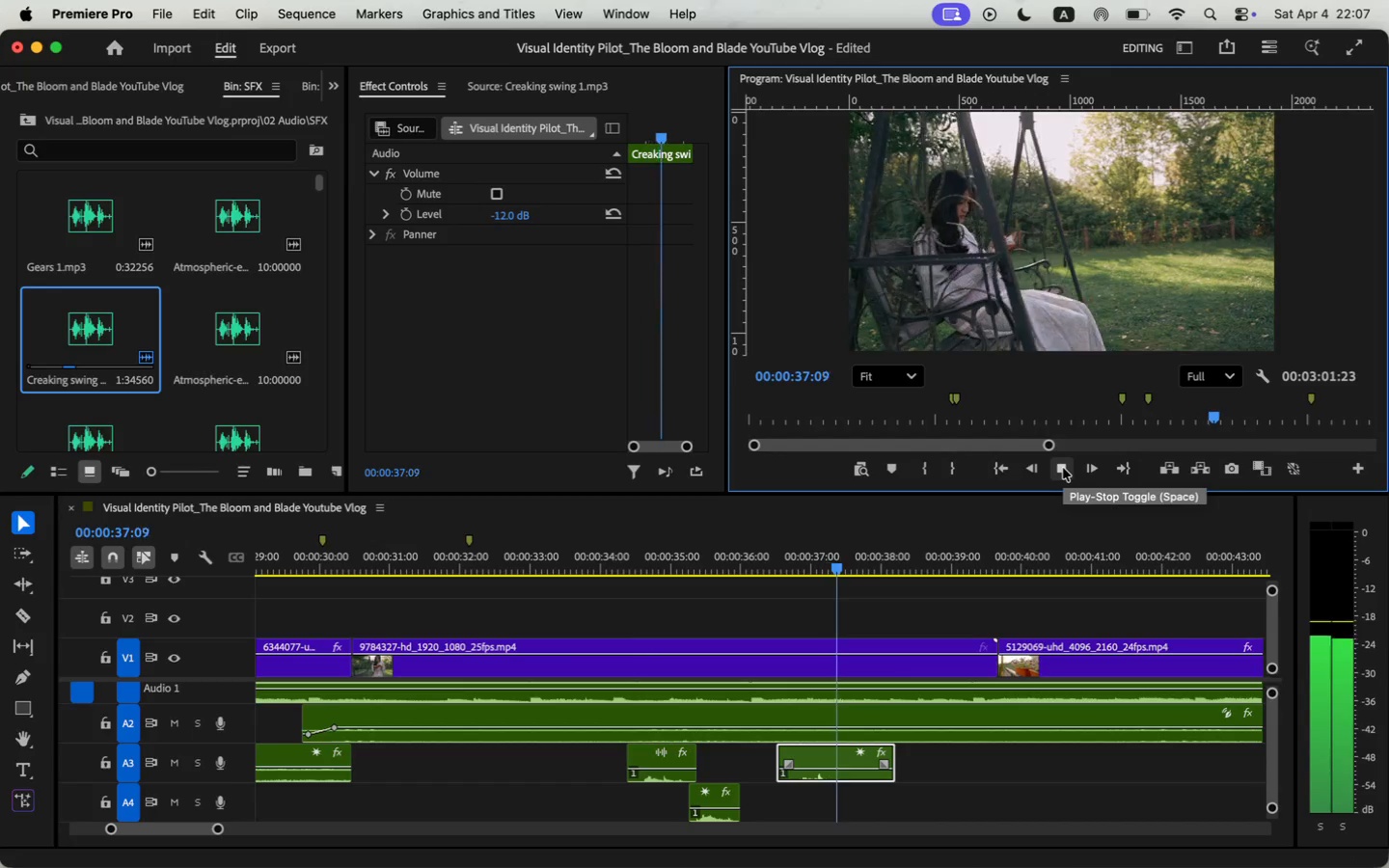 
left_click([1063, 468])
 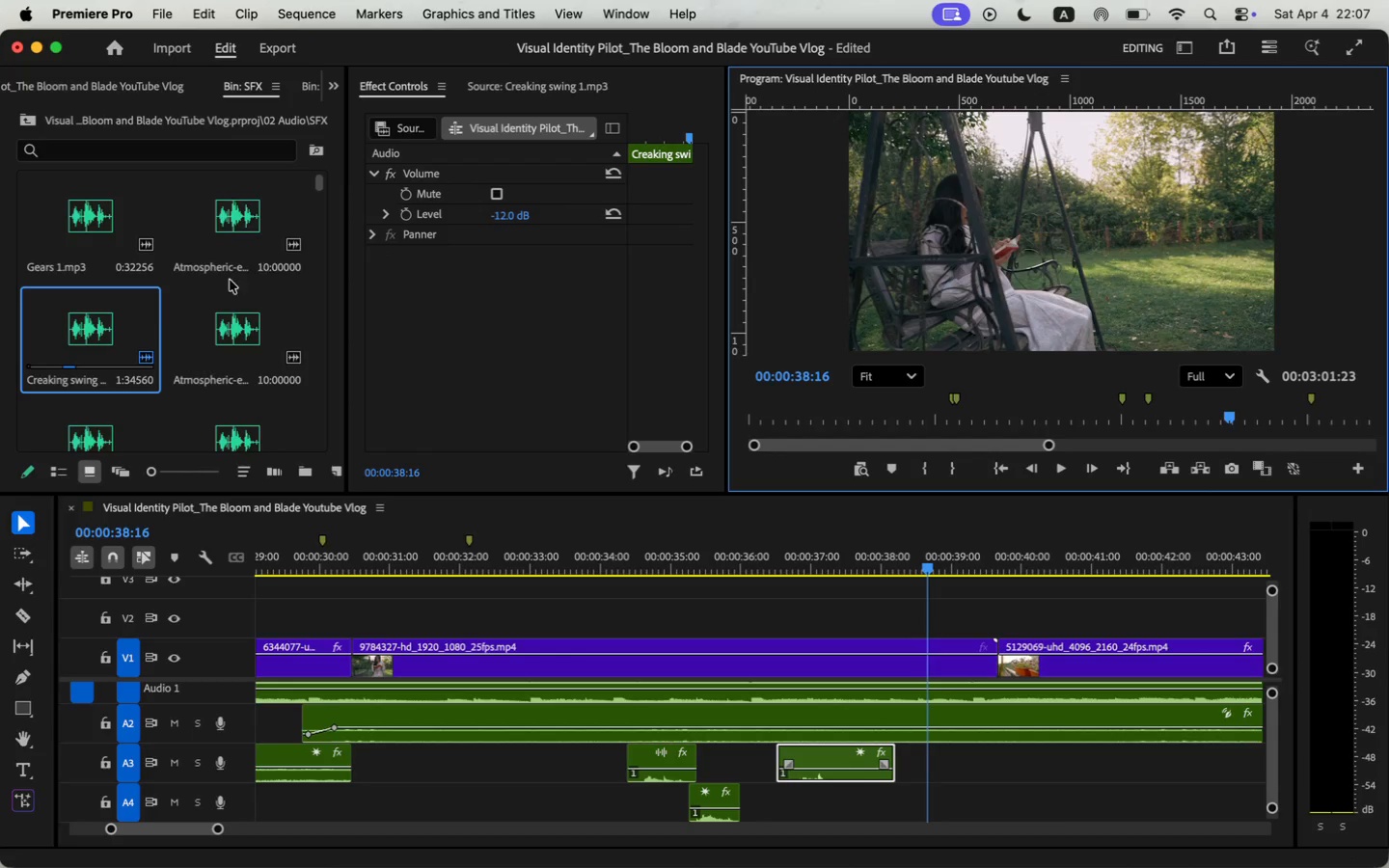 
left_click([552, 69])
 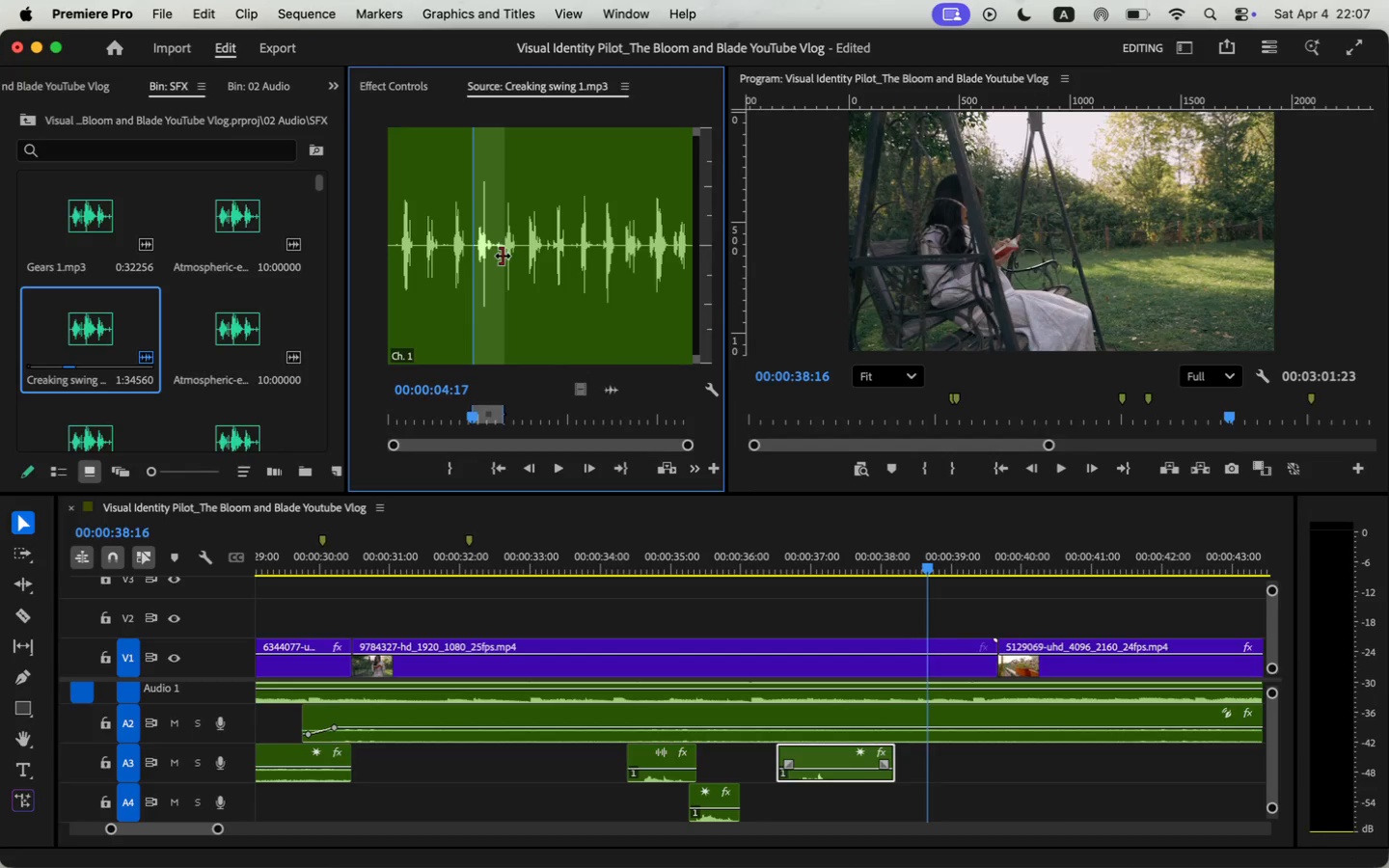 
left_click([517, 276])
 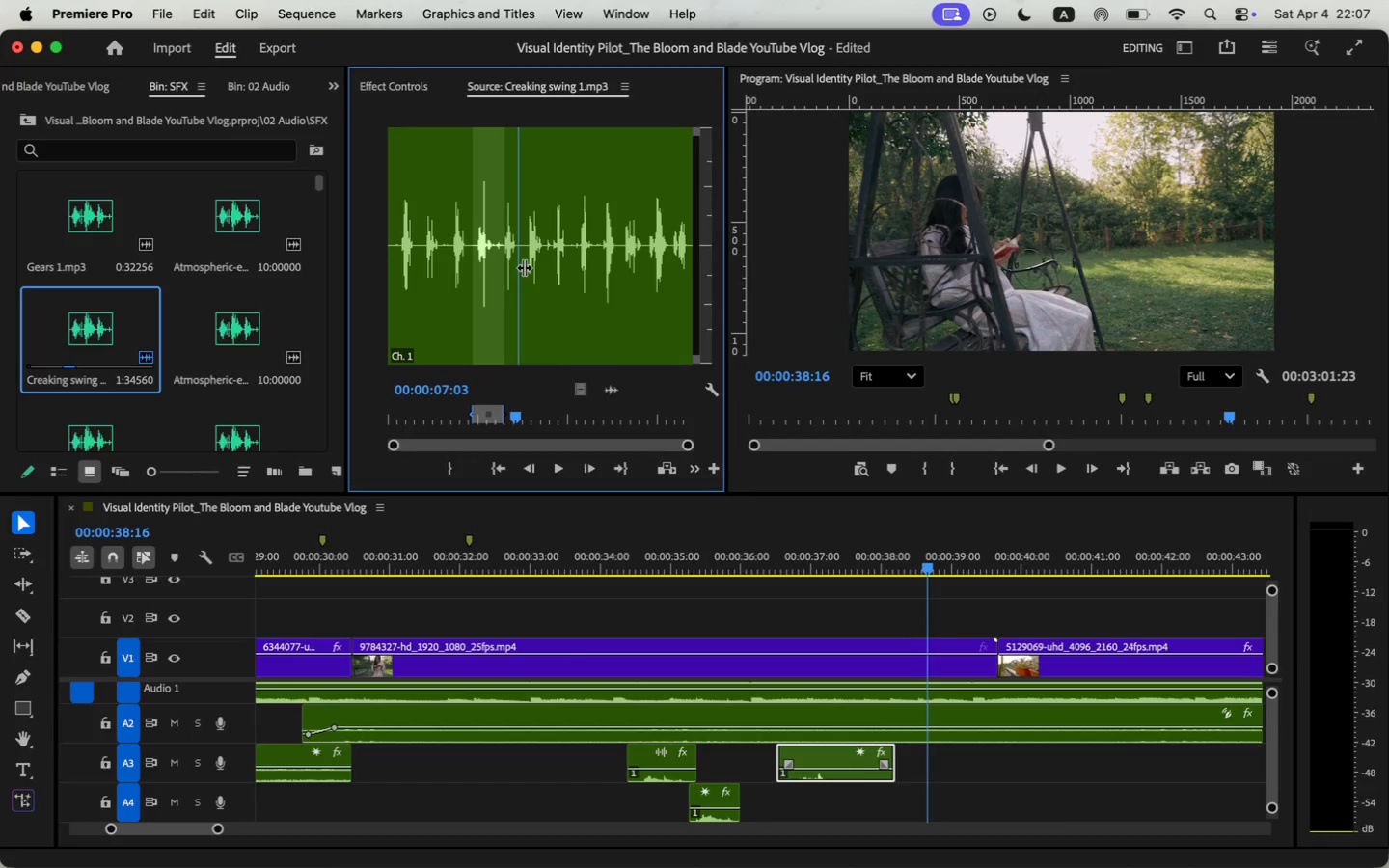 
key(O)
 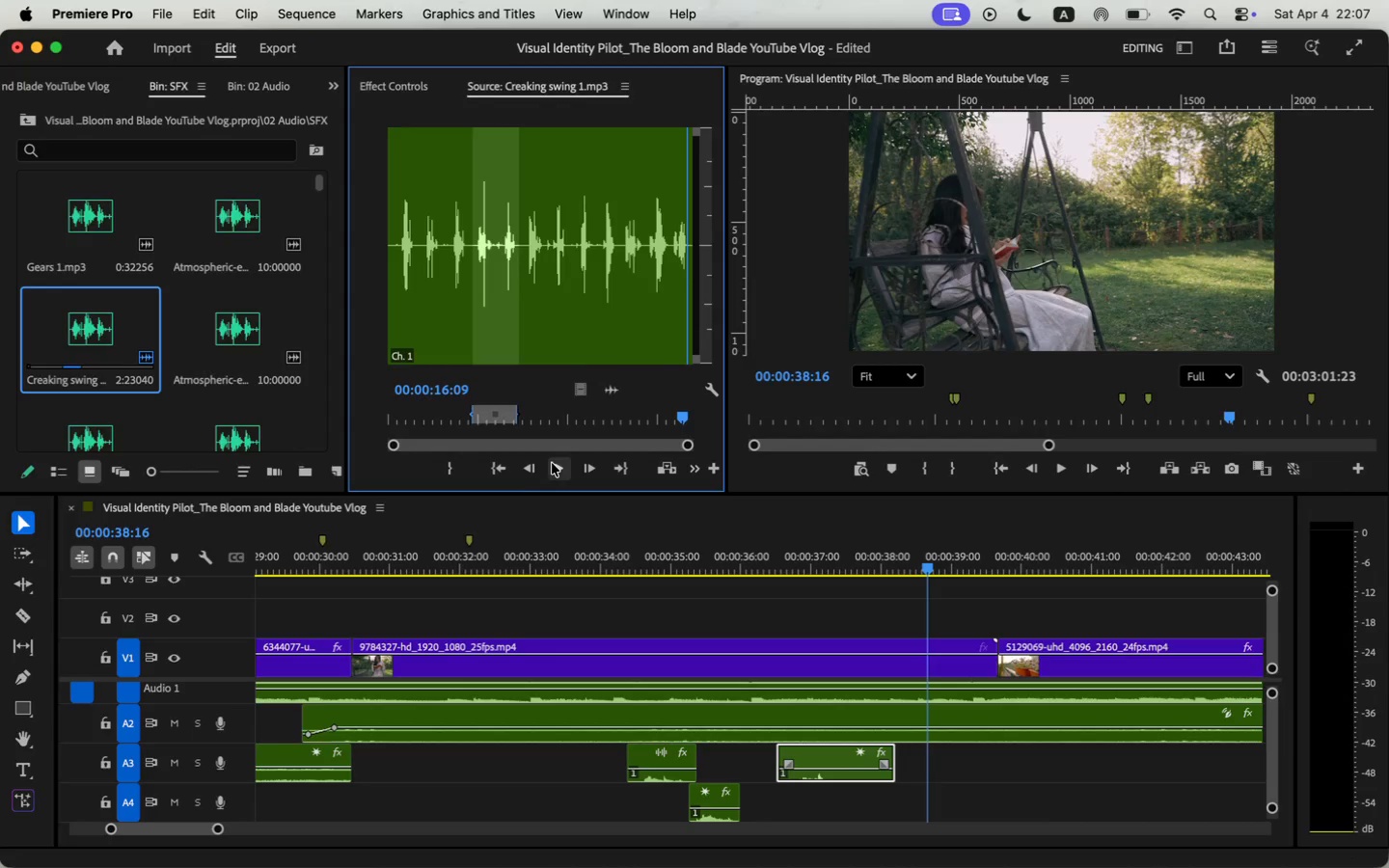 
left_click_drag(start_coordinate=[524, 267], to_coordinate=[670, 266])
 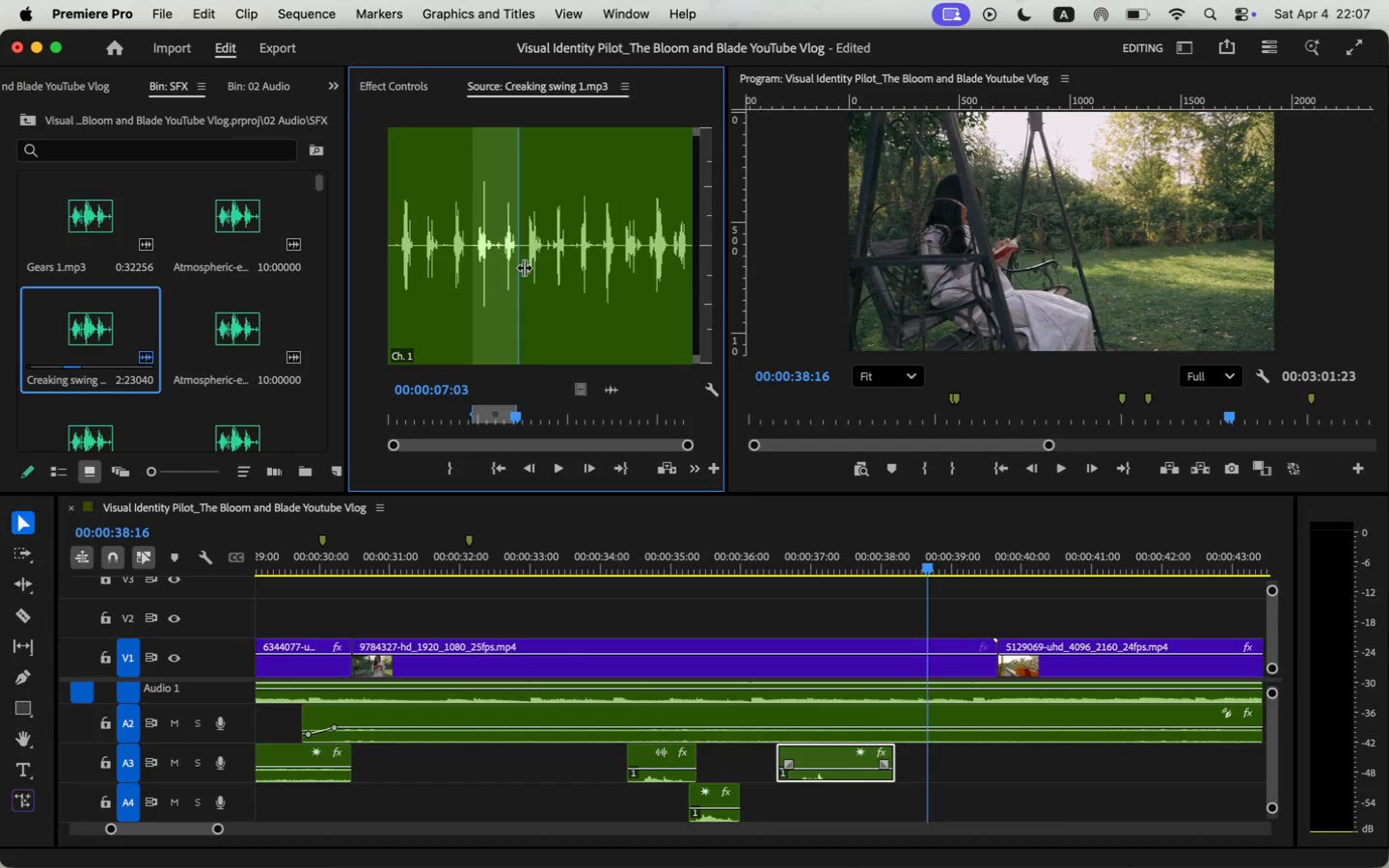 
wait(5.91)
 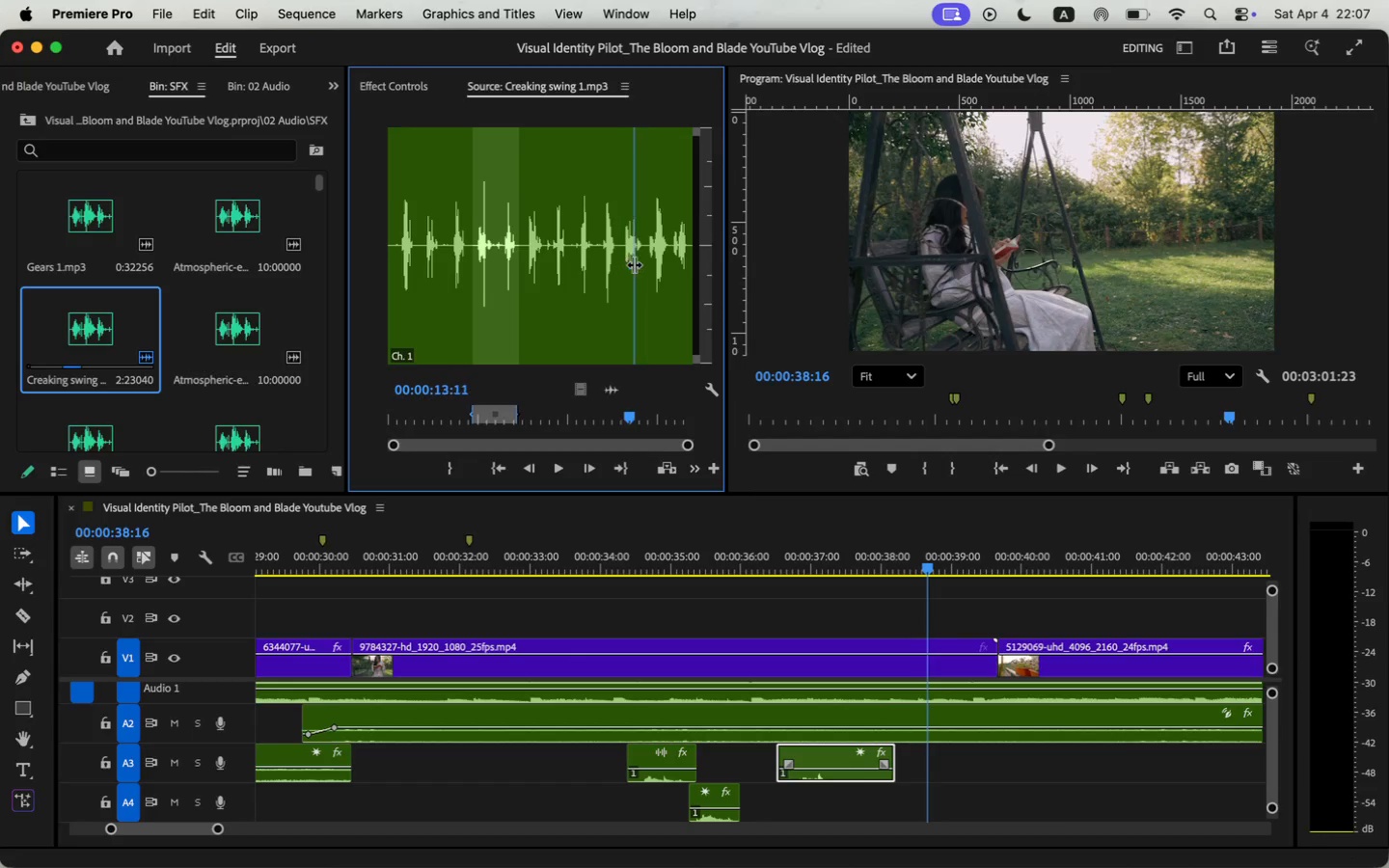 
left_click_drag(start_coordinate=[679, 420], to_coordinate=[613, 413])
 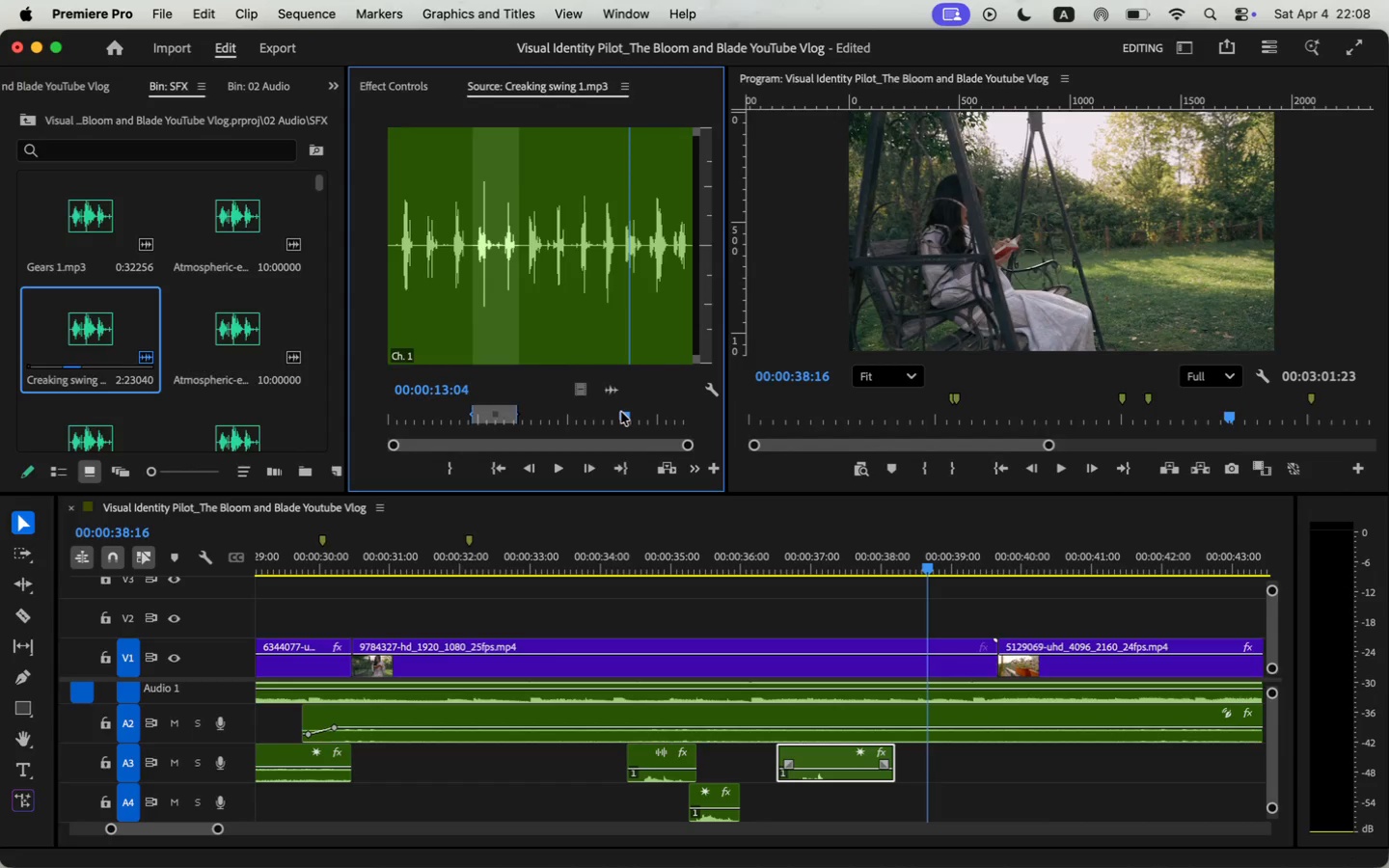 
key(Space)
 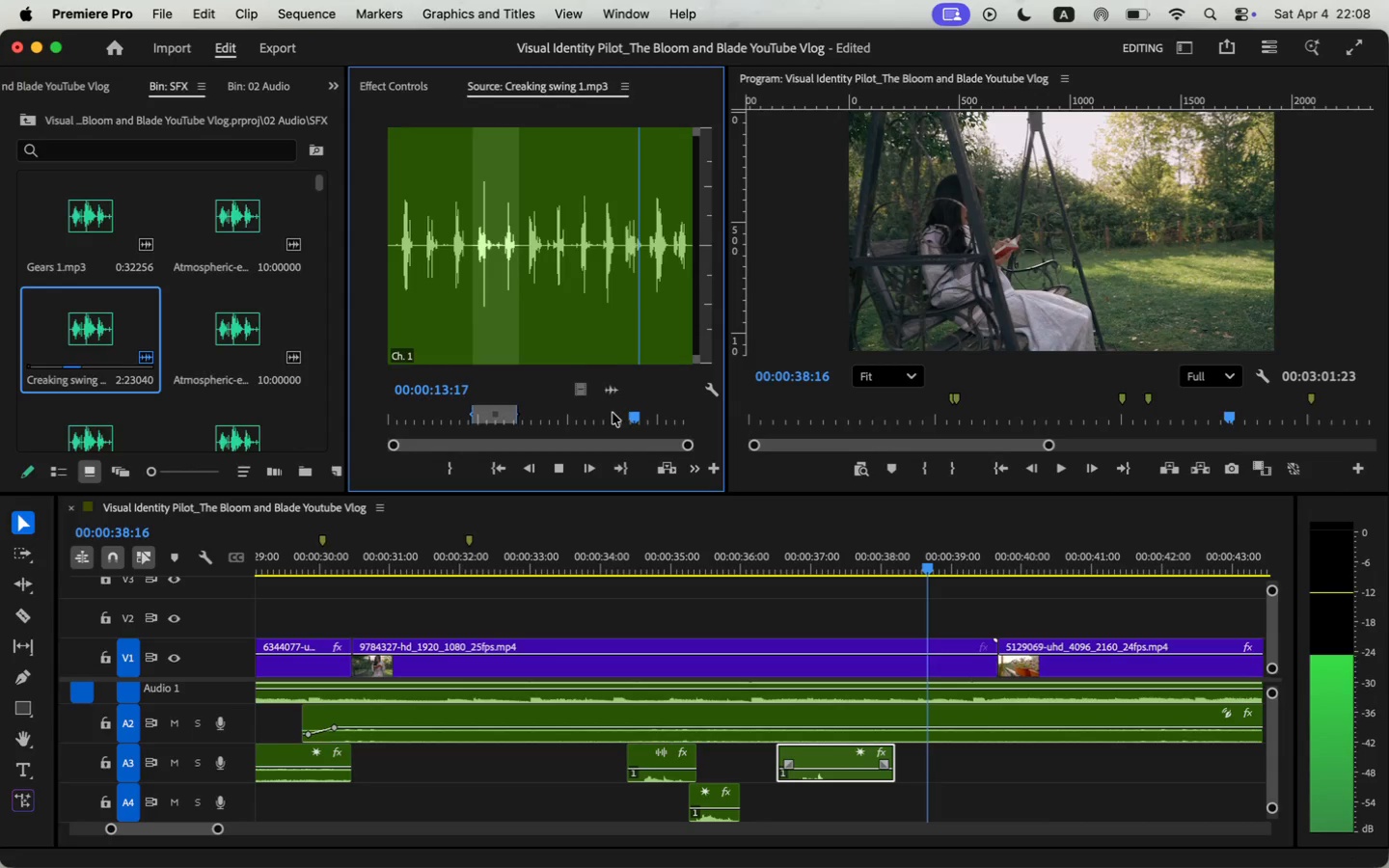 
key(Space)
 